 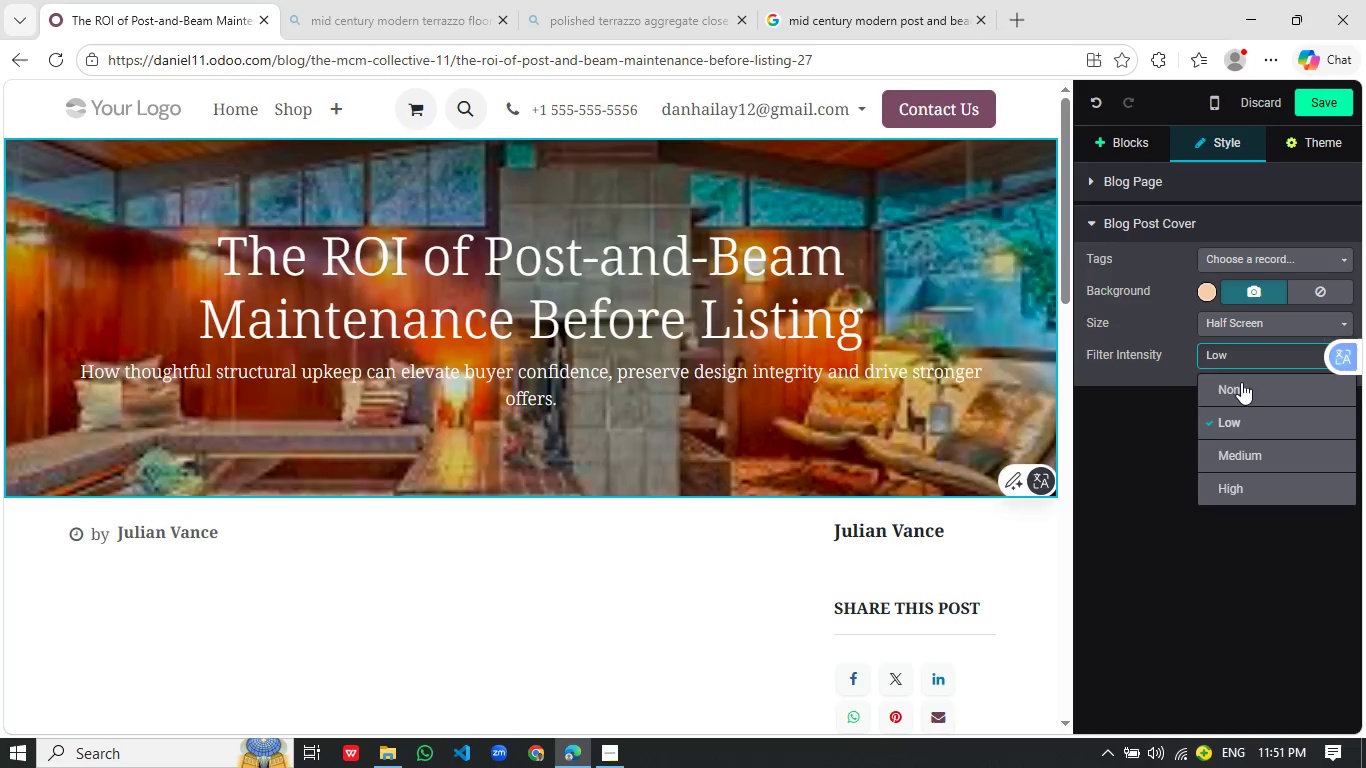 
left_click([1241, 453])
 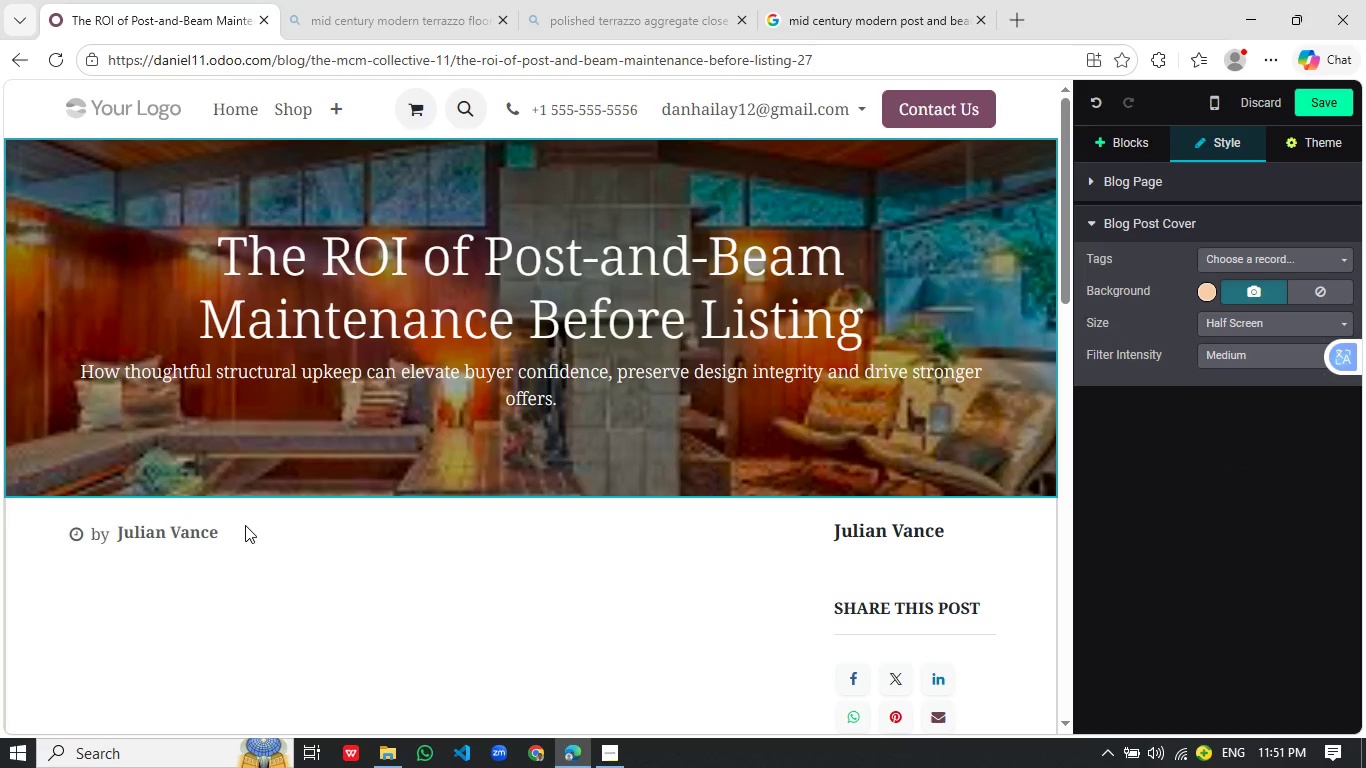 
left_click([277, 507])
 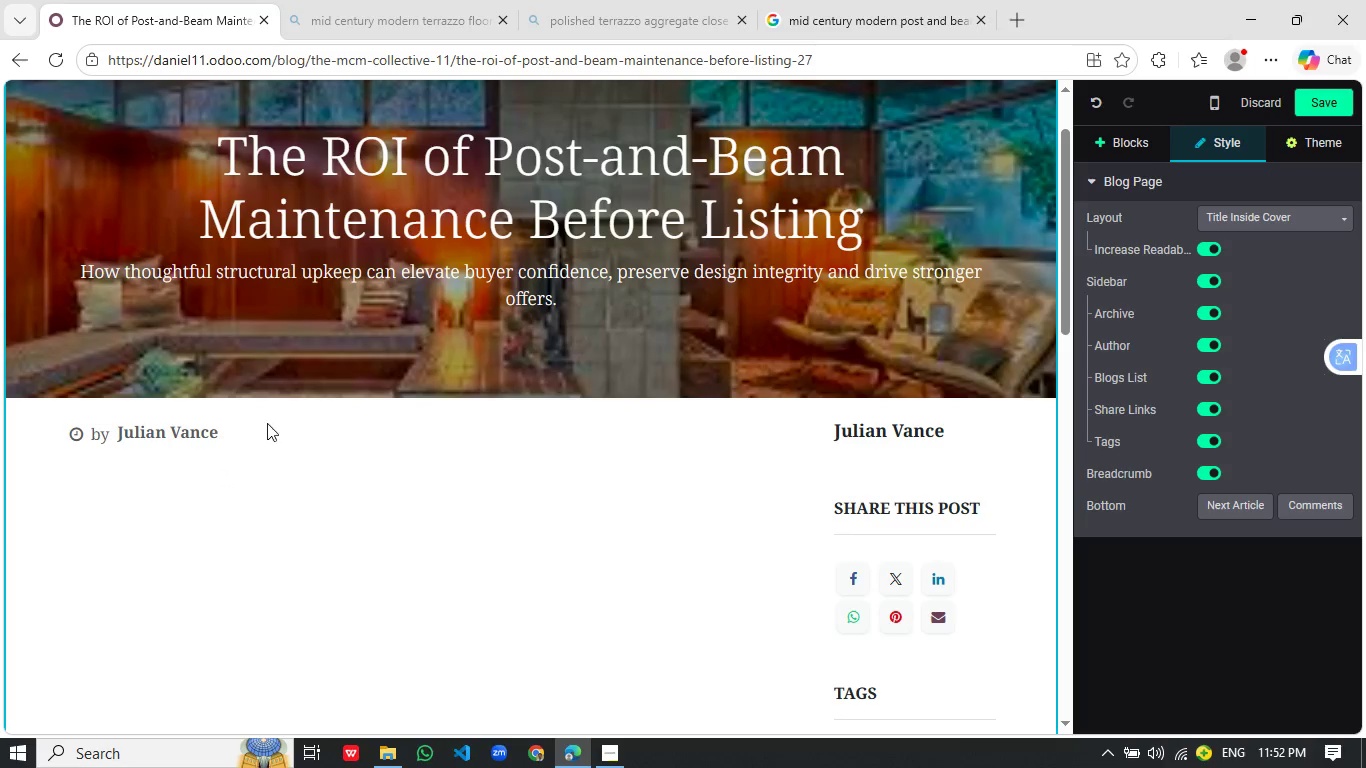 
scroll: coordinate [245, 525], scroll_direction: down, amount: 1.0
 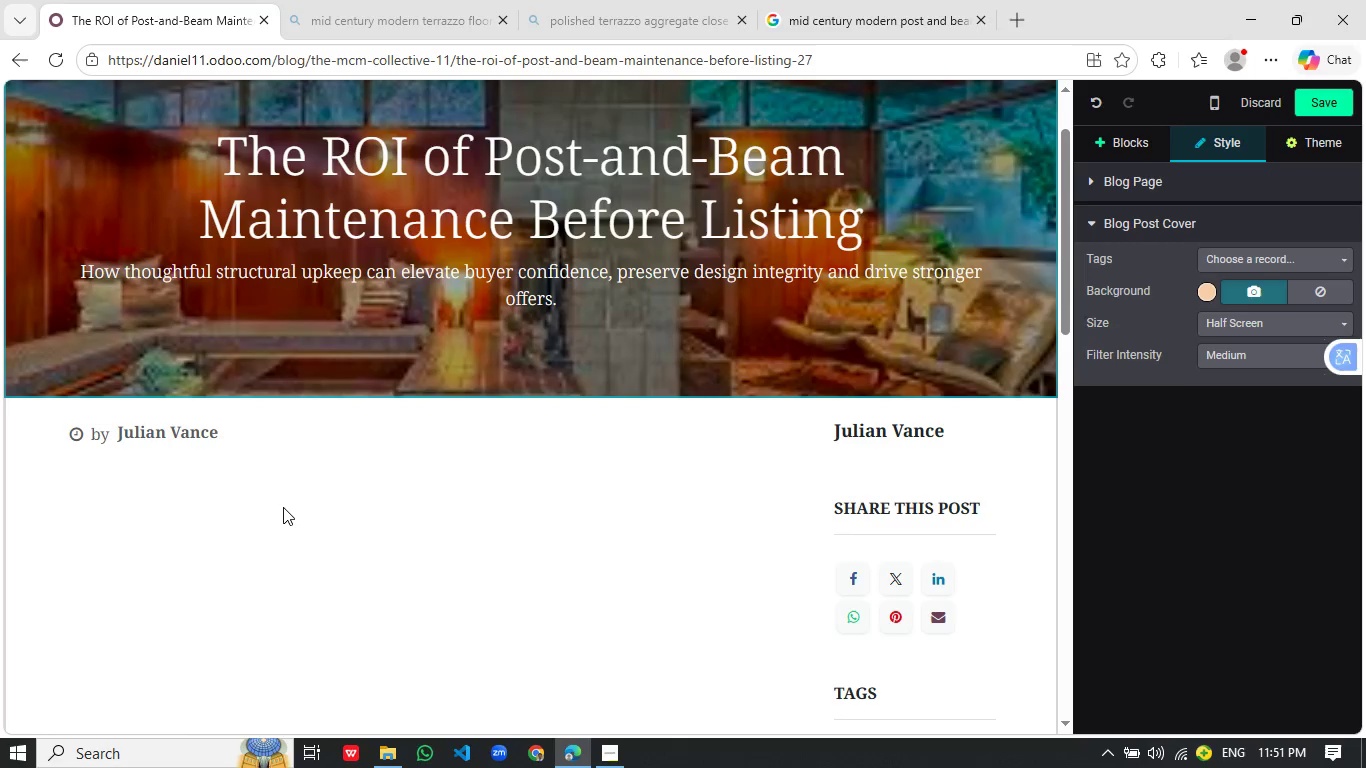 
left_click([628, 305])
 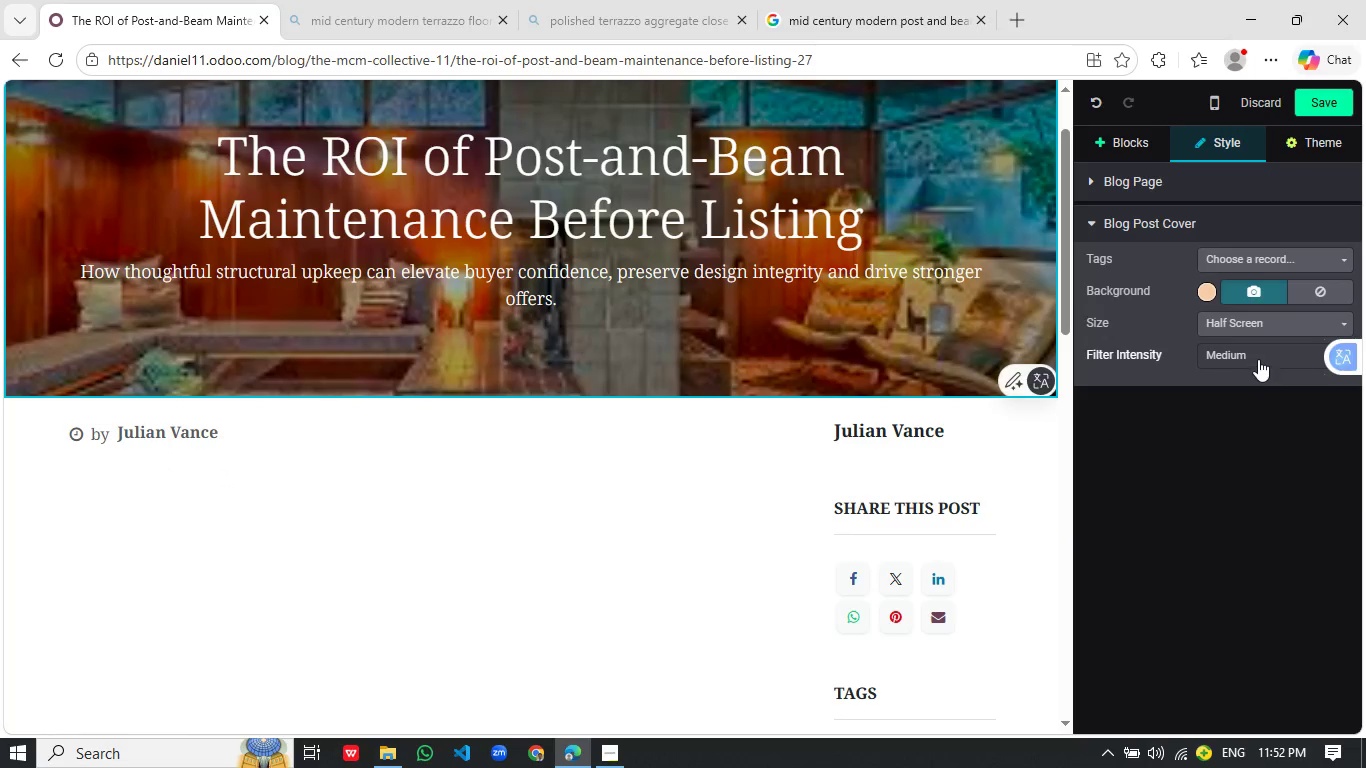 
left_click([1258, 359])
 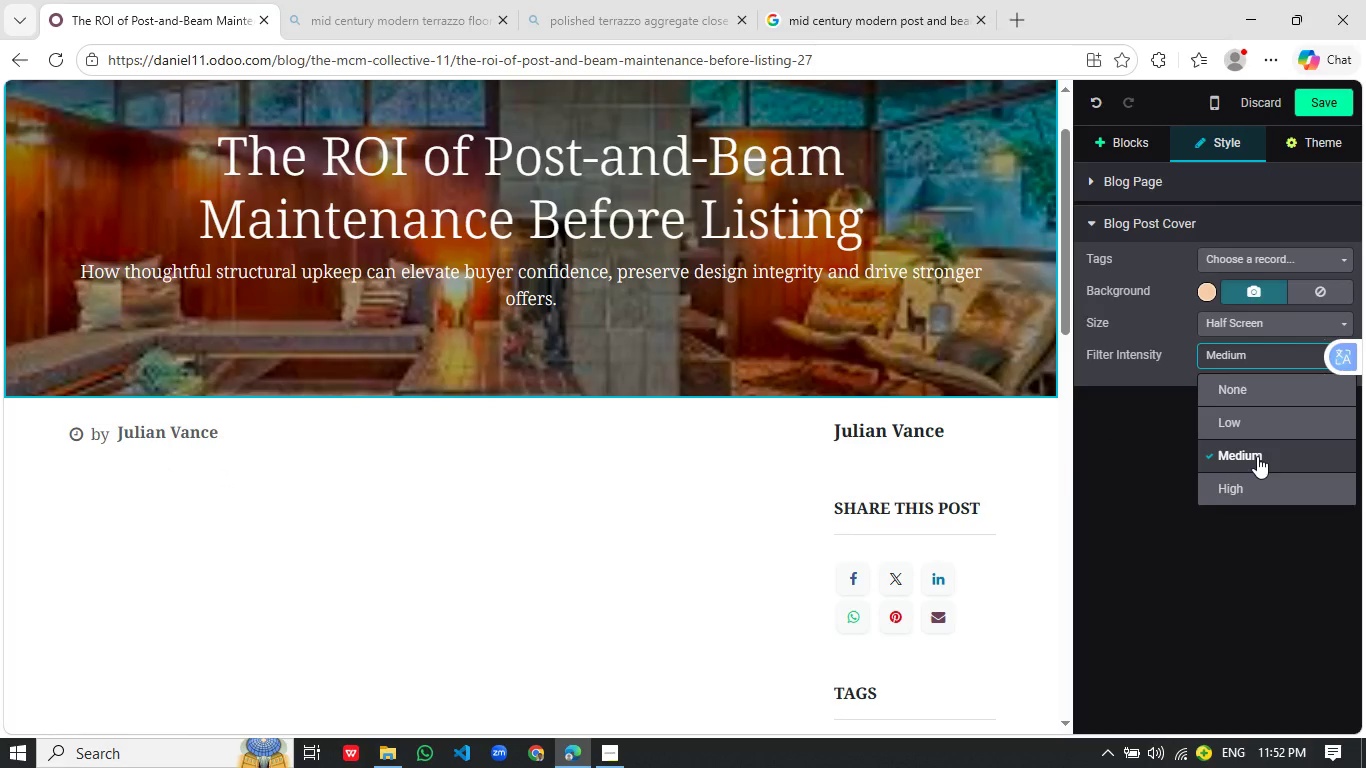 
left_click([1257, 456])
 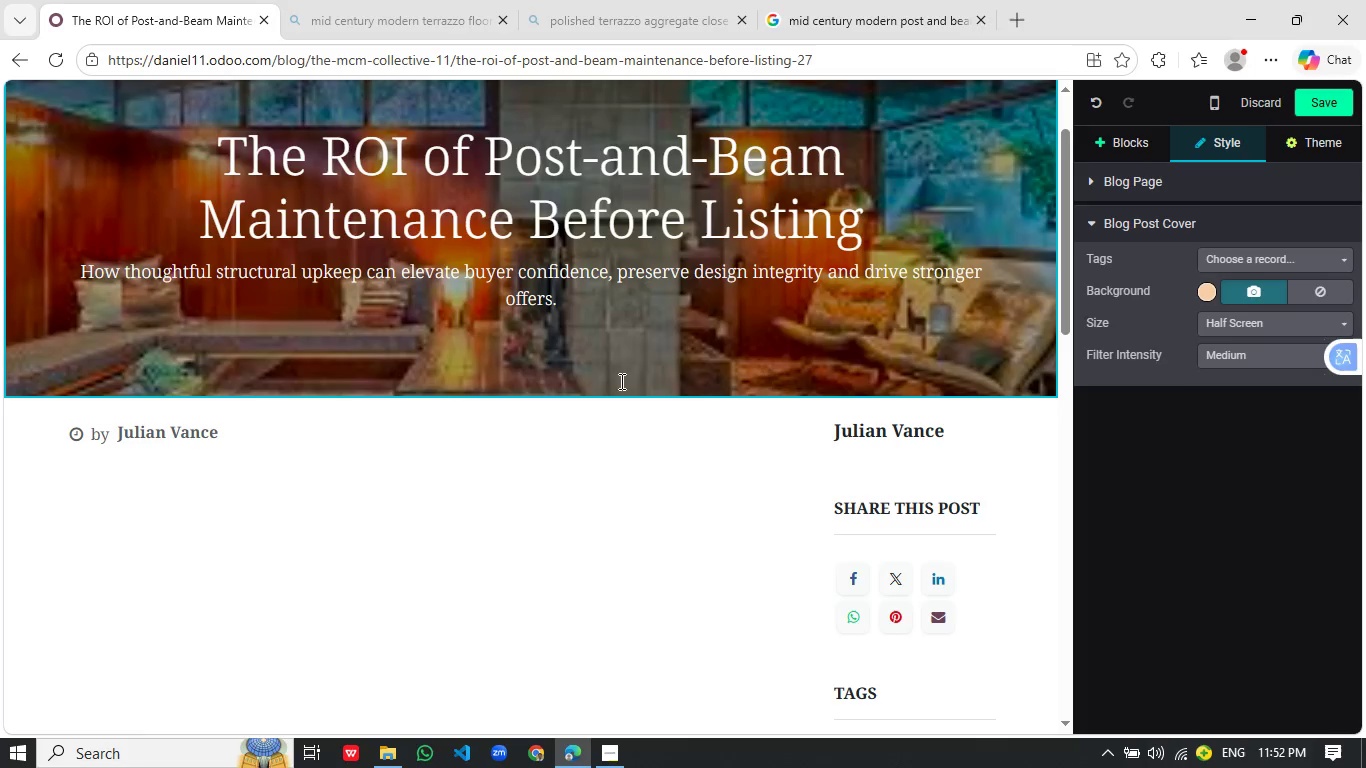 
left_click([886, 11])
 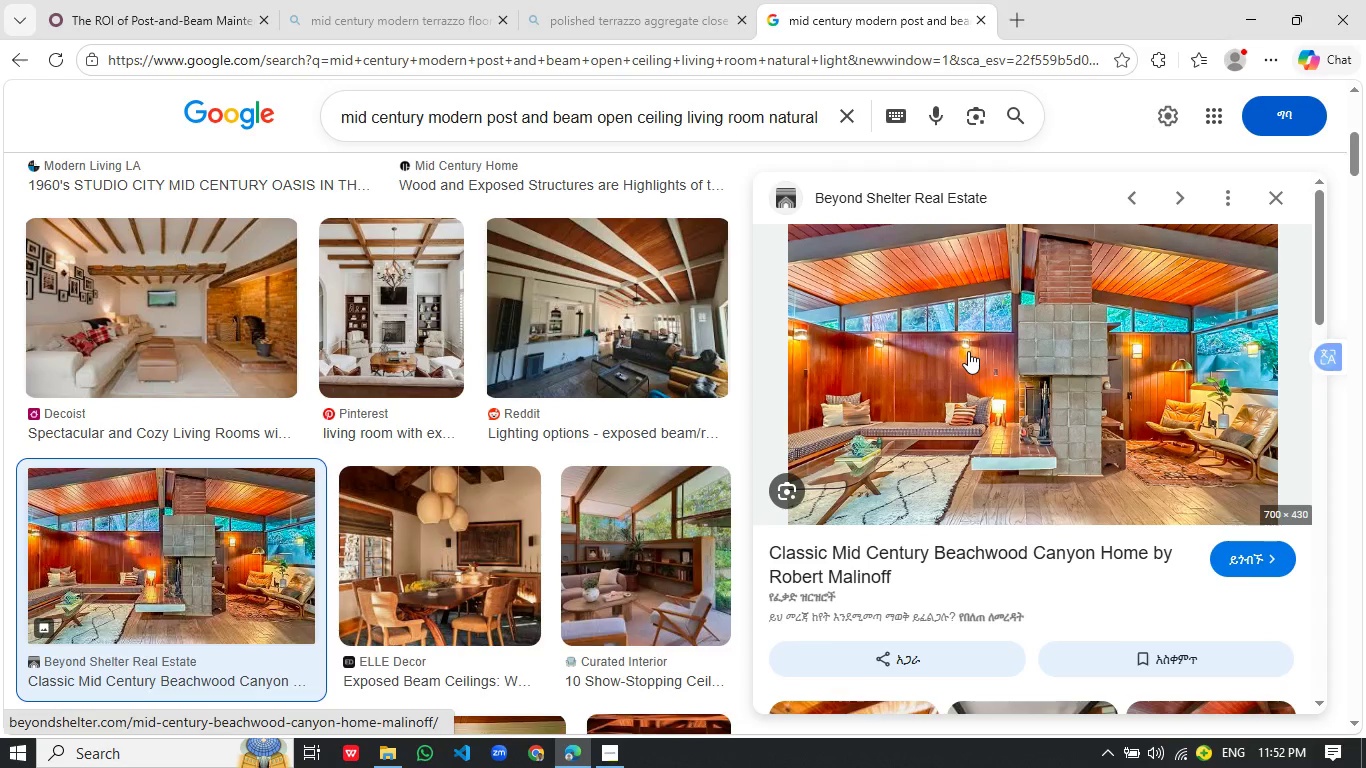 
right_click([968, 351])
 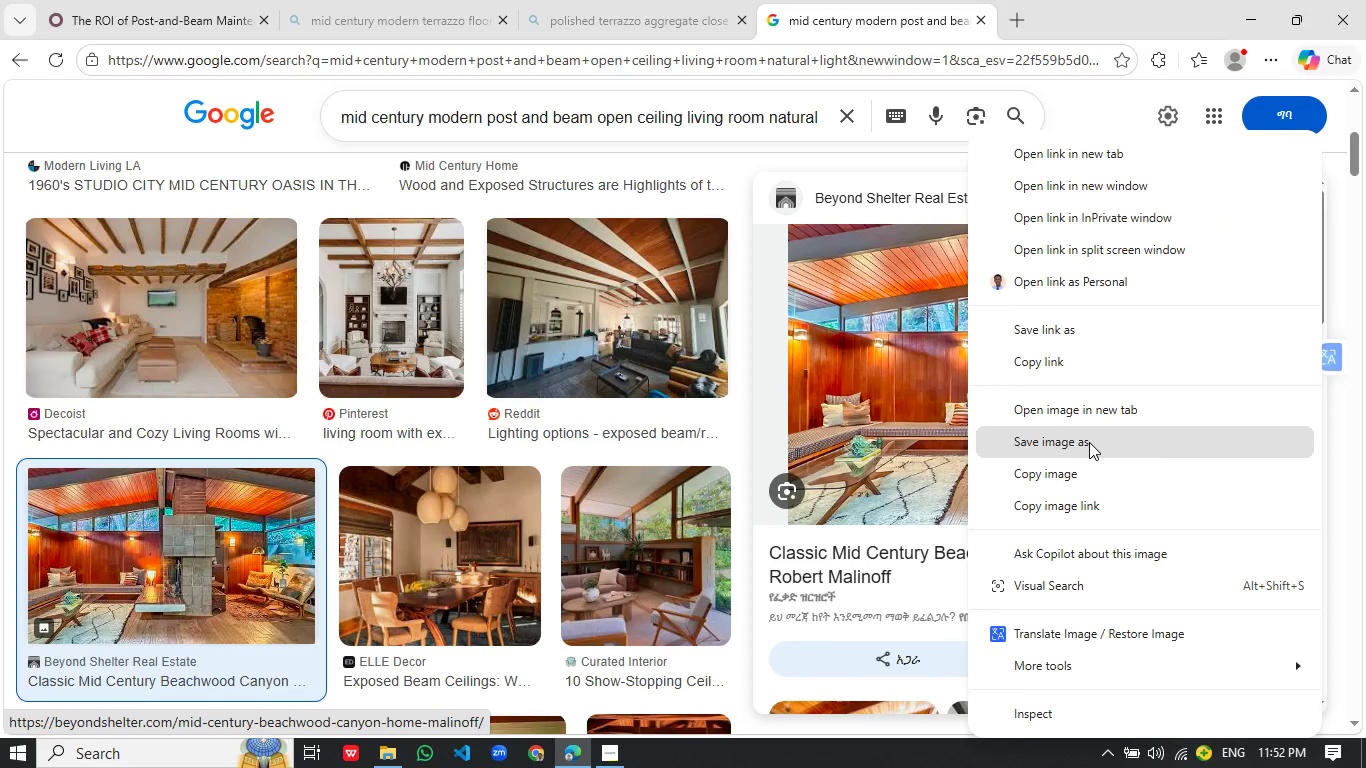 
wait(5.06)
 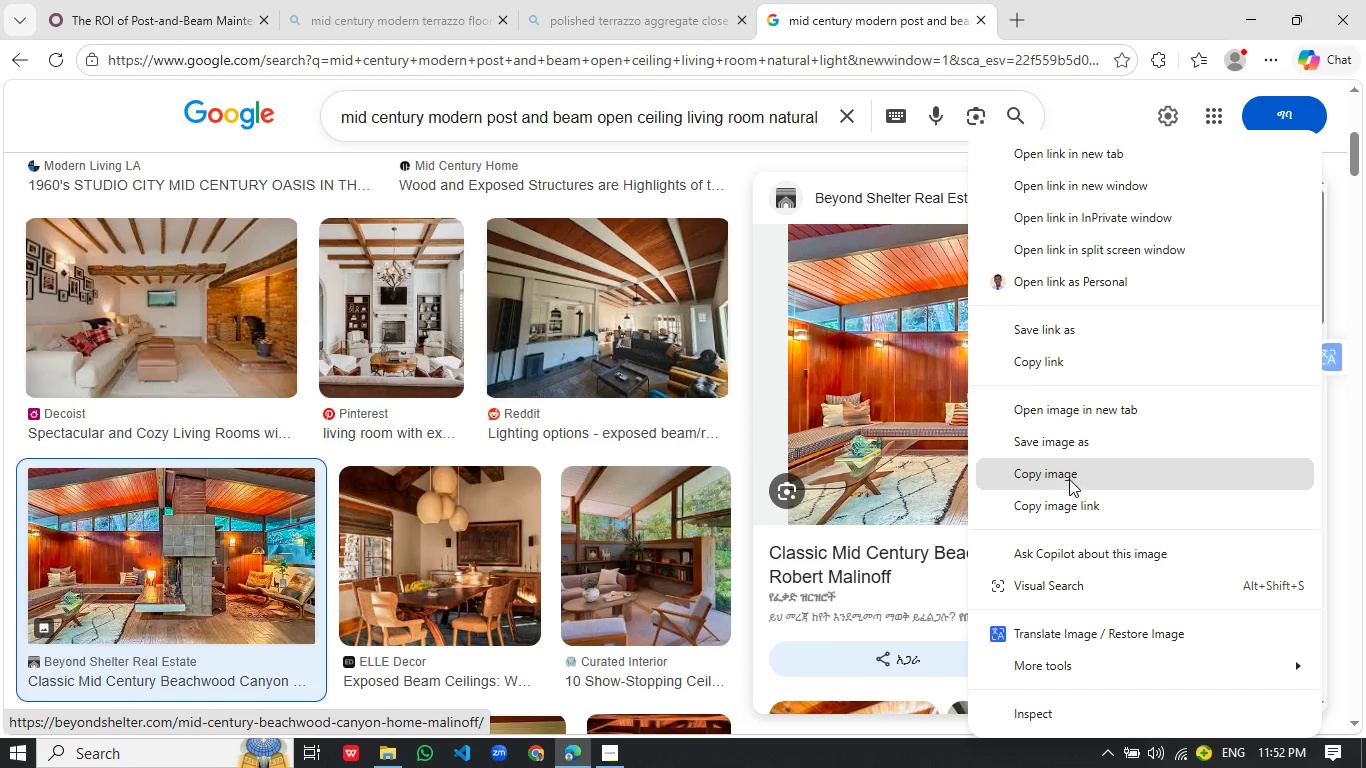 
left_click([1089, 442])
 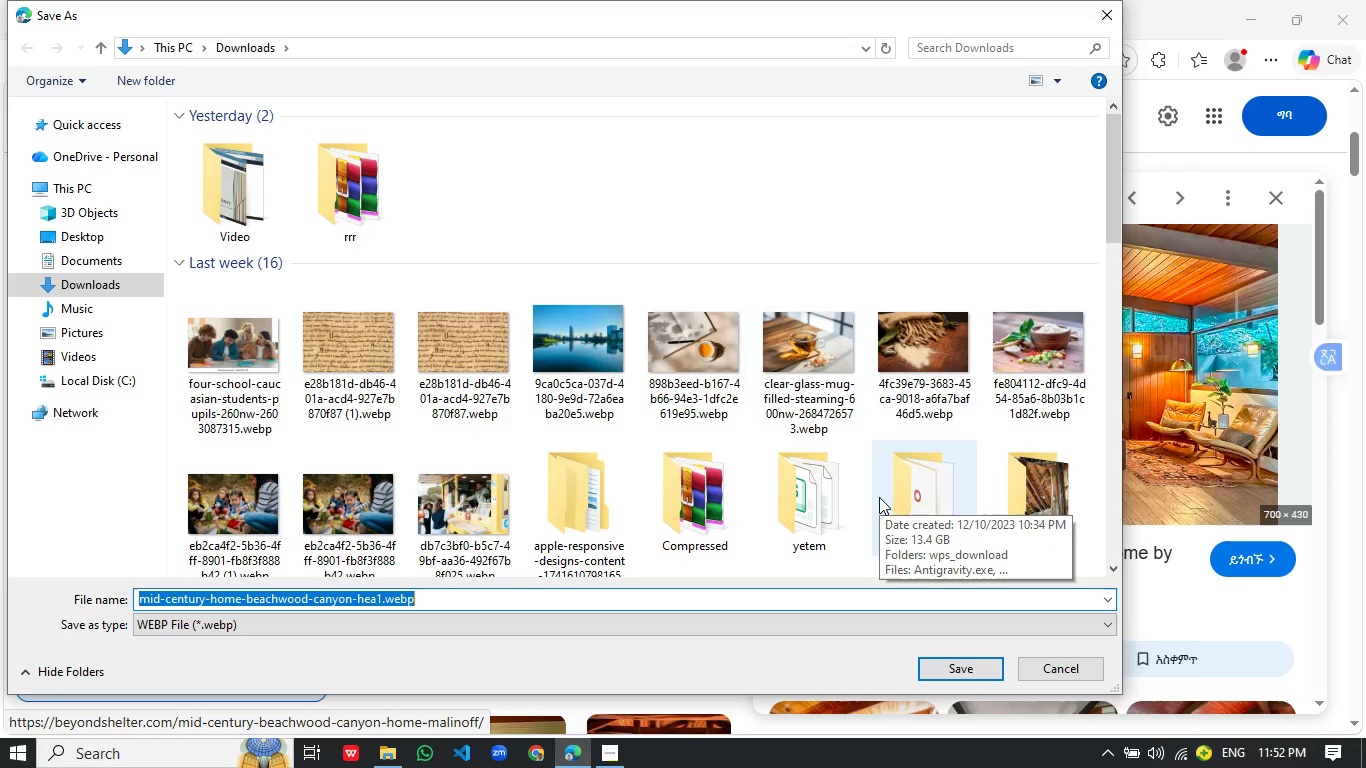 
wait(5.67)
 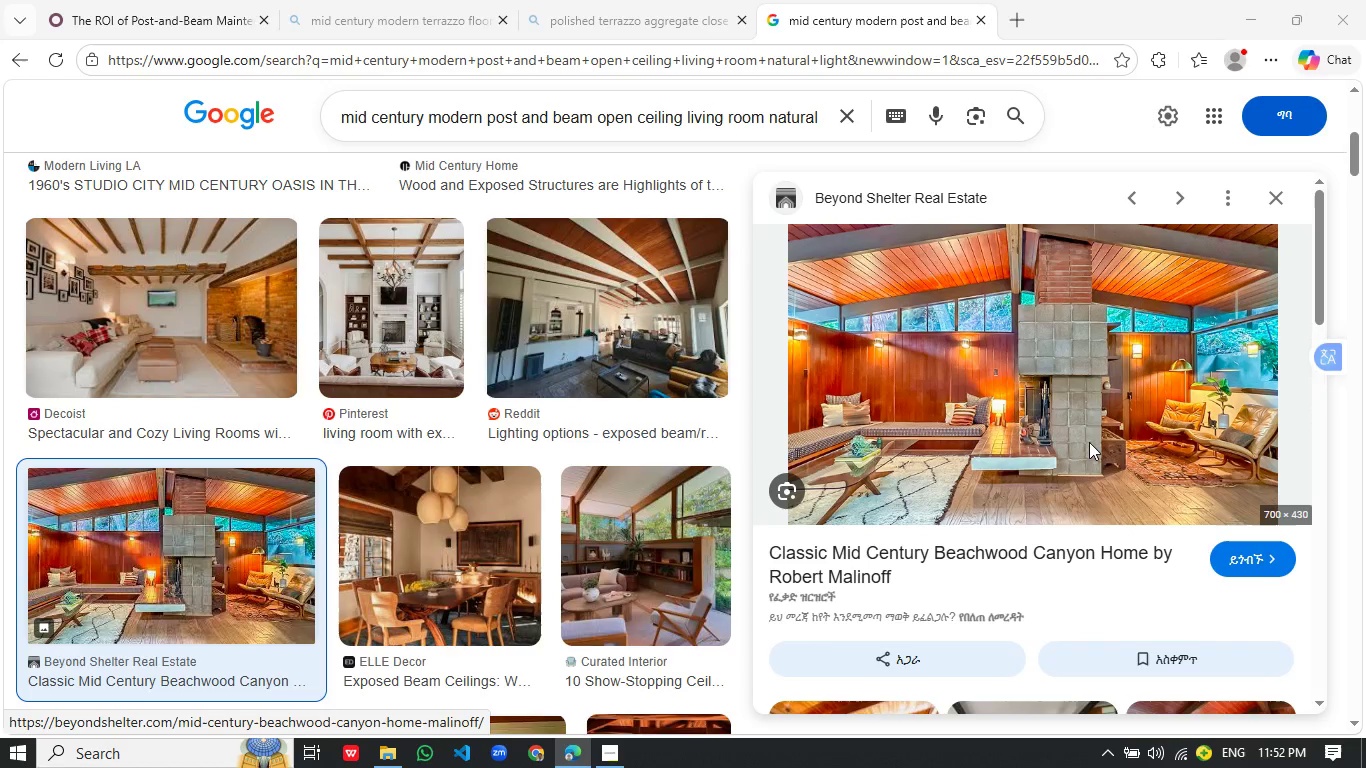 
type(kfj.jpg)
 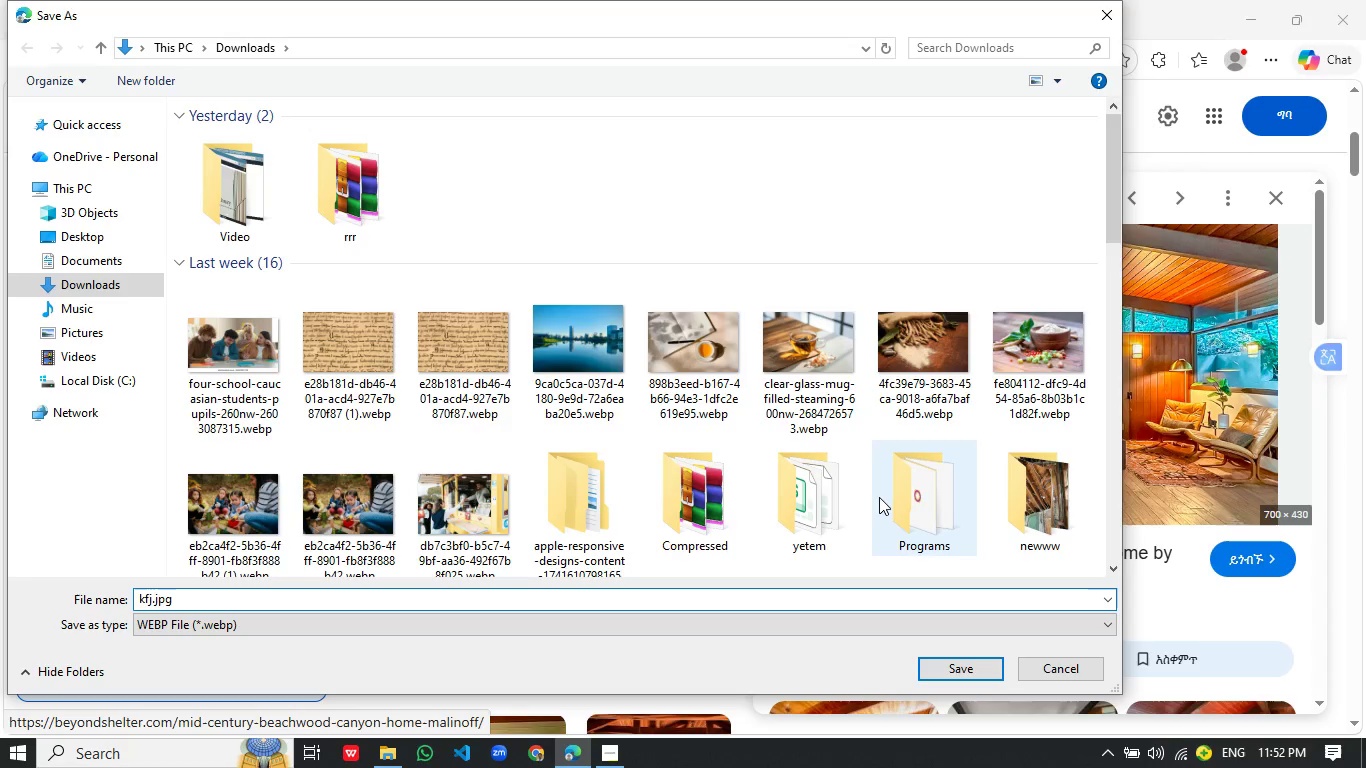 
key(Enter)
 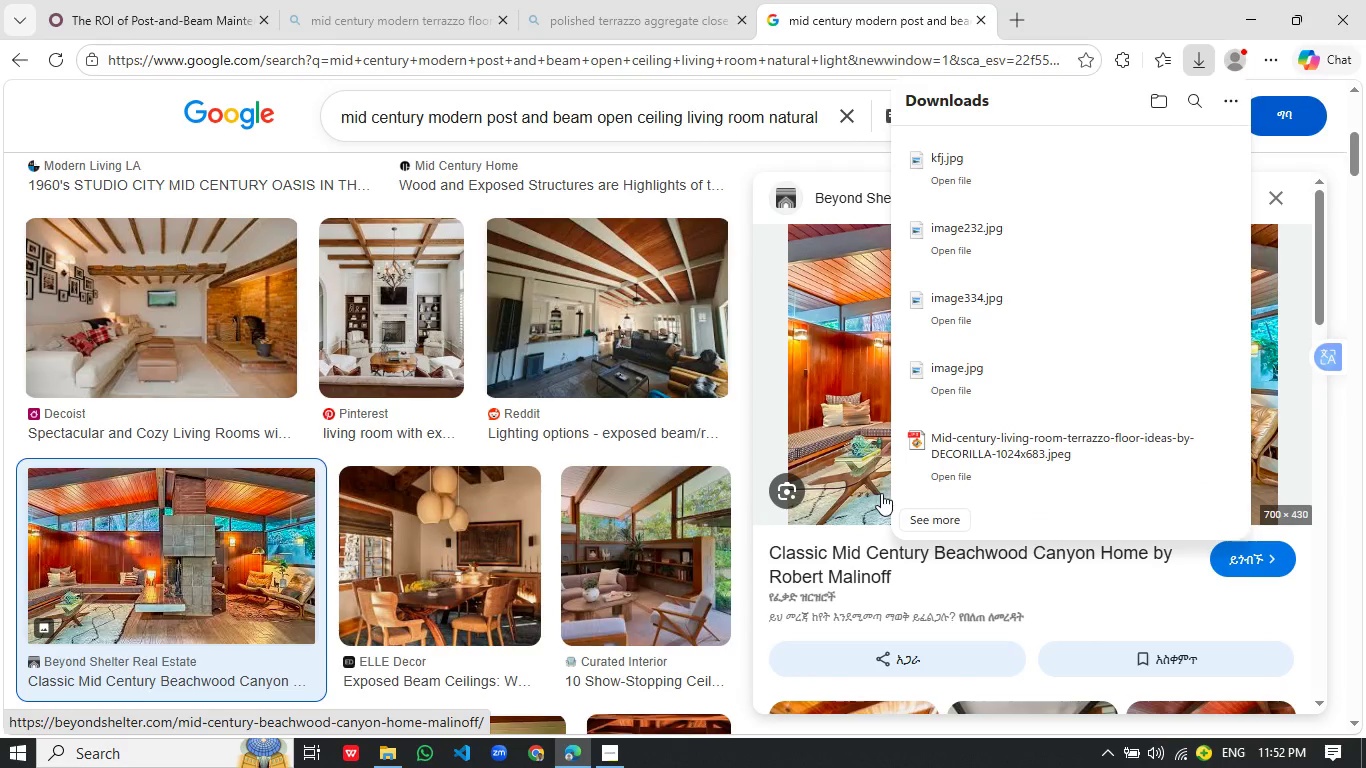 
key(Alt+AltLeft)
 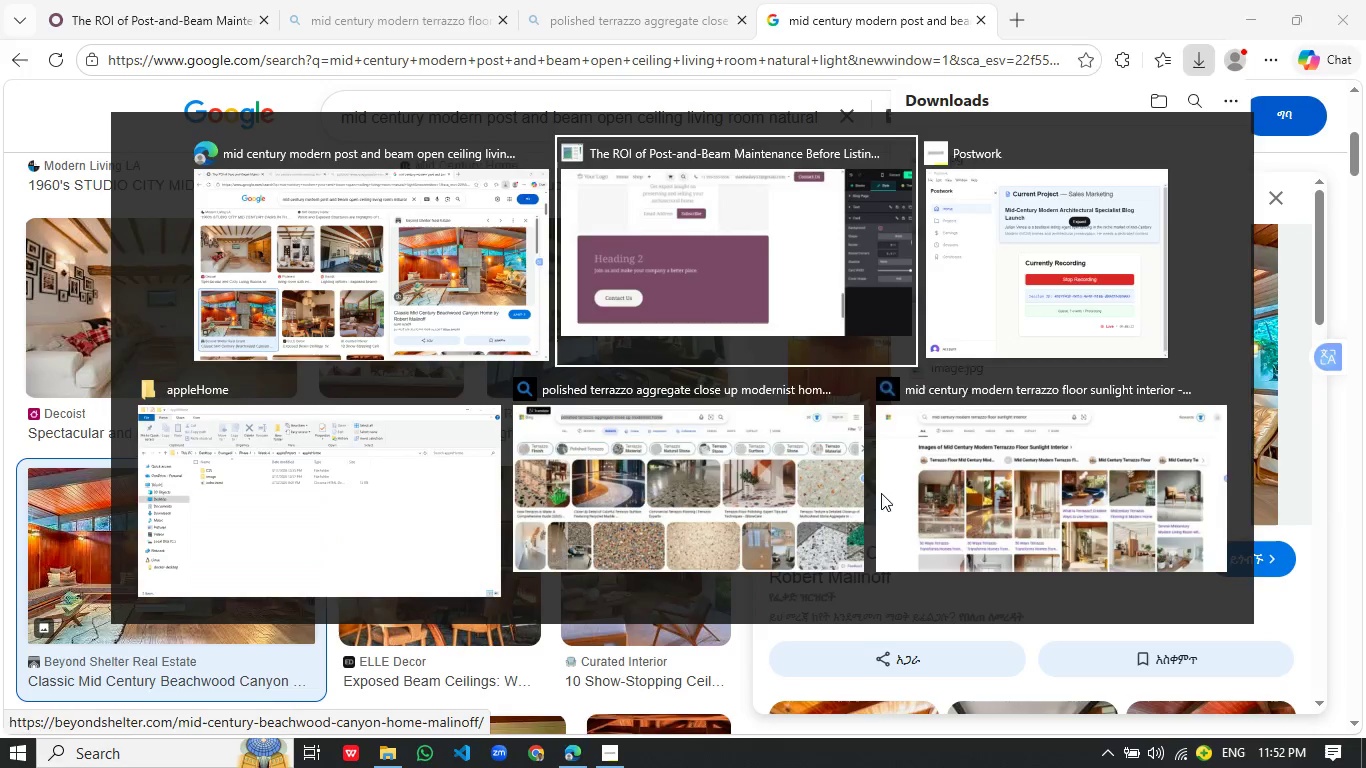 
key(Alt+Tab)
 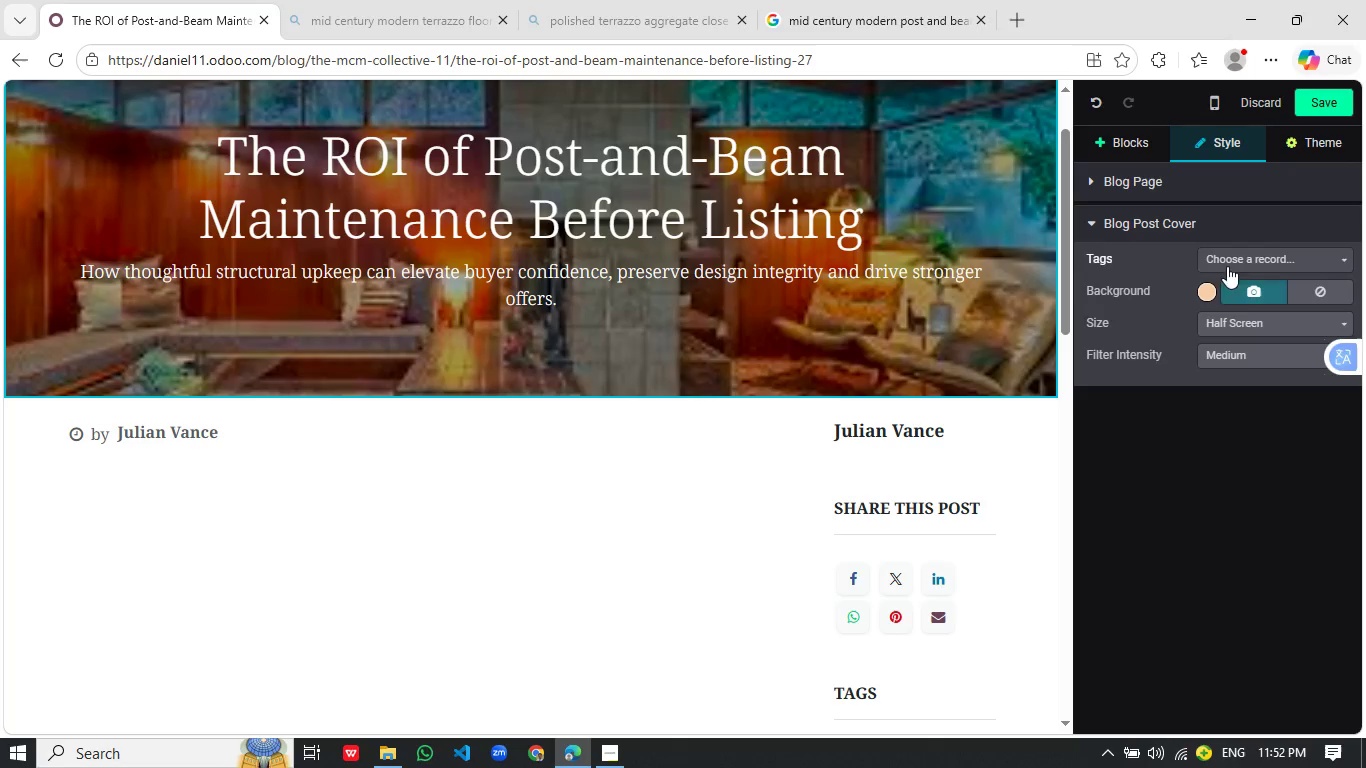 
left_click([1238, 293])
 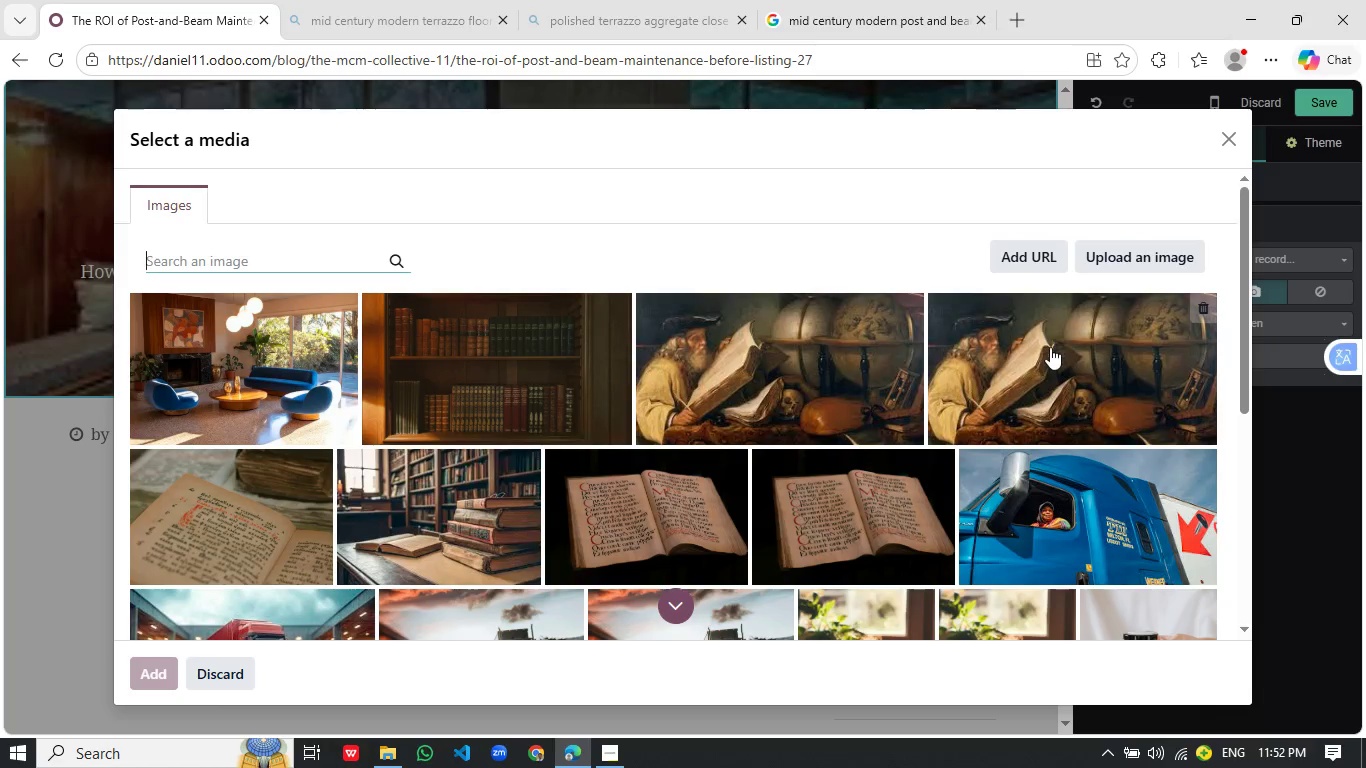 
left_click([1159, 254])
 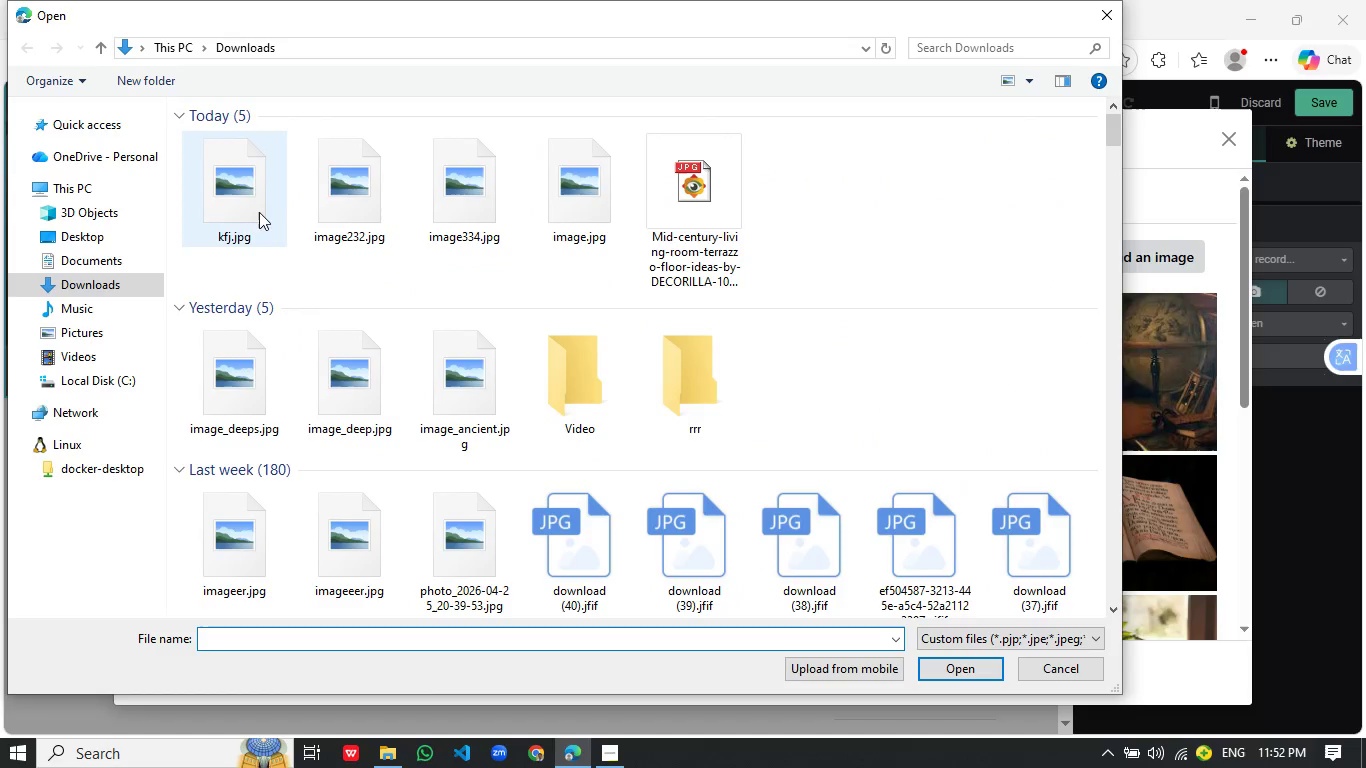 
wait(5.23)
 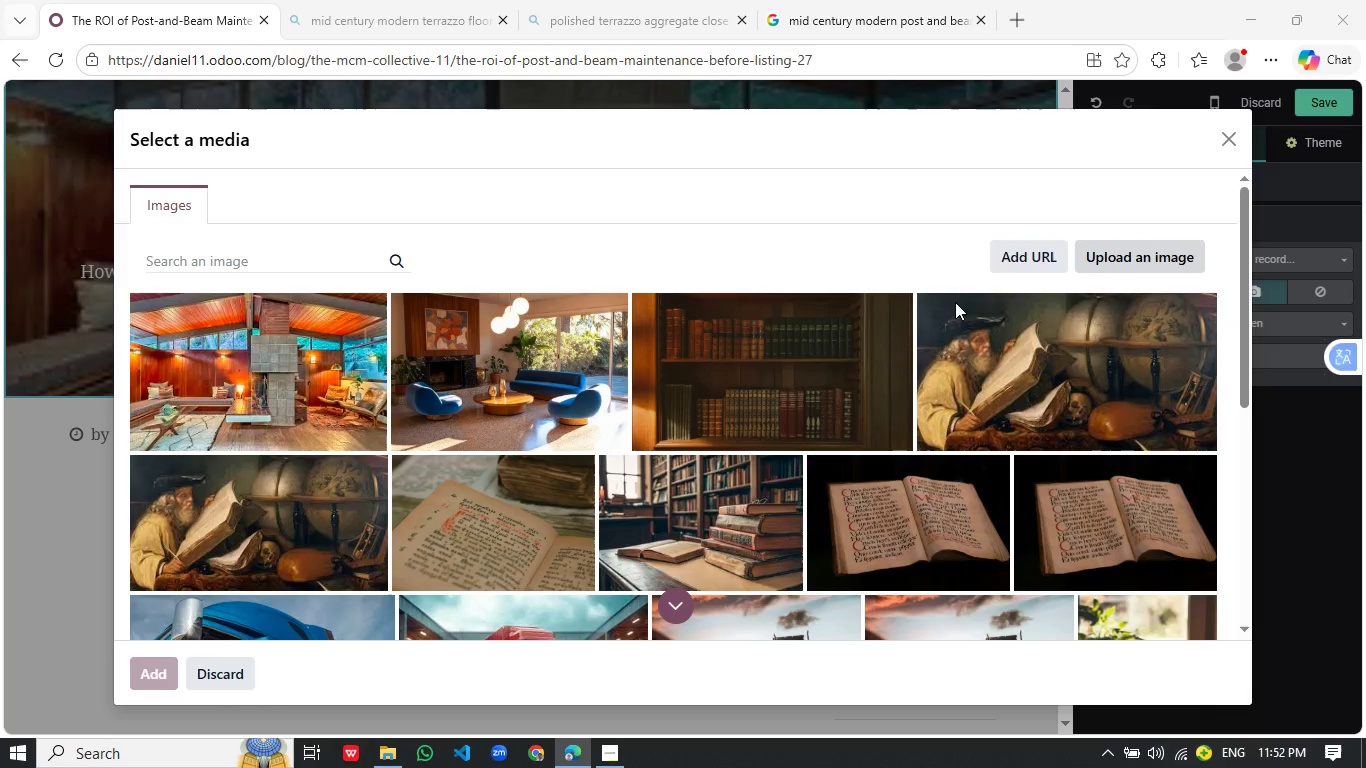 
left_click([228, 195])
 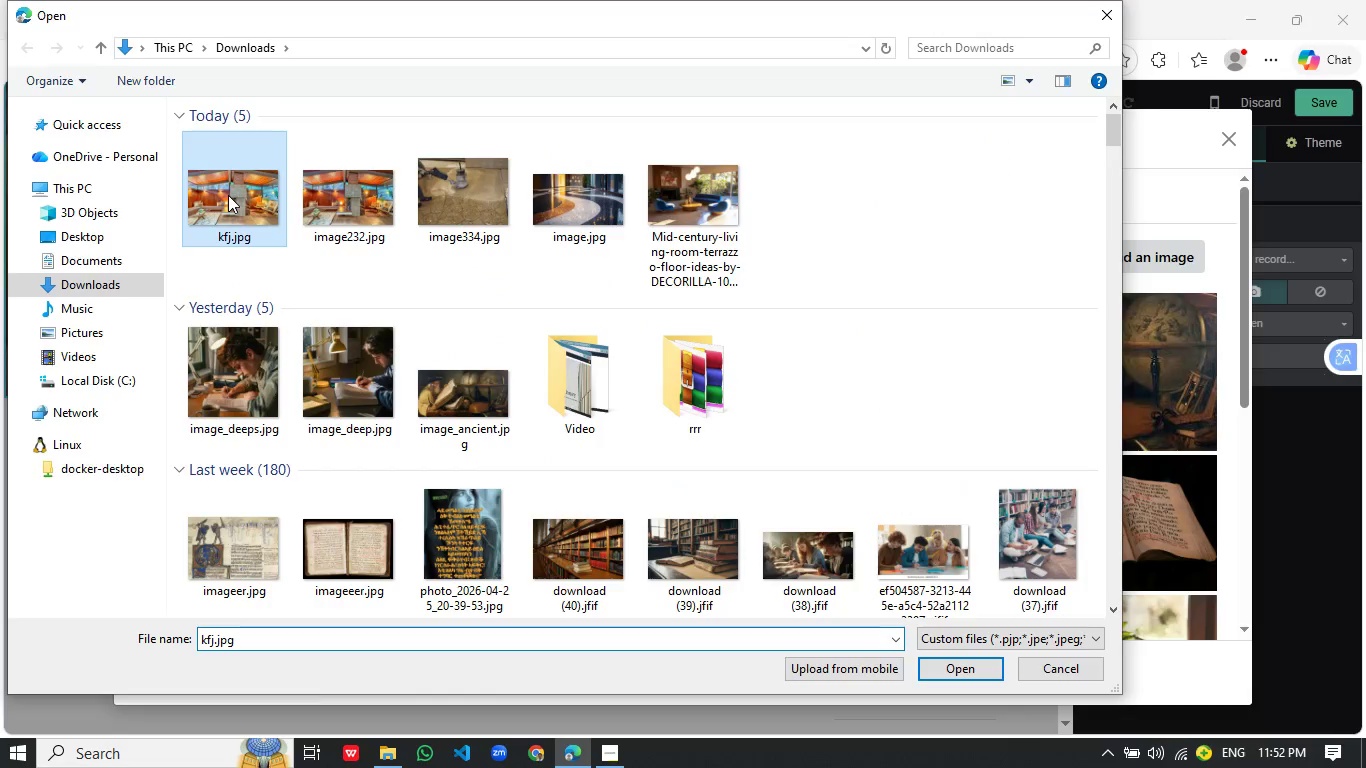 
double_click([228, 195])
 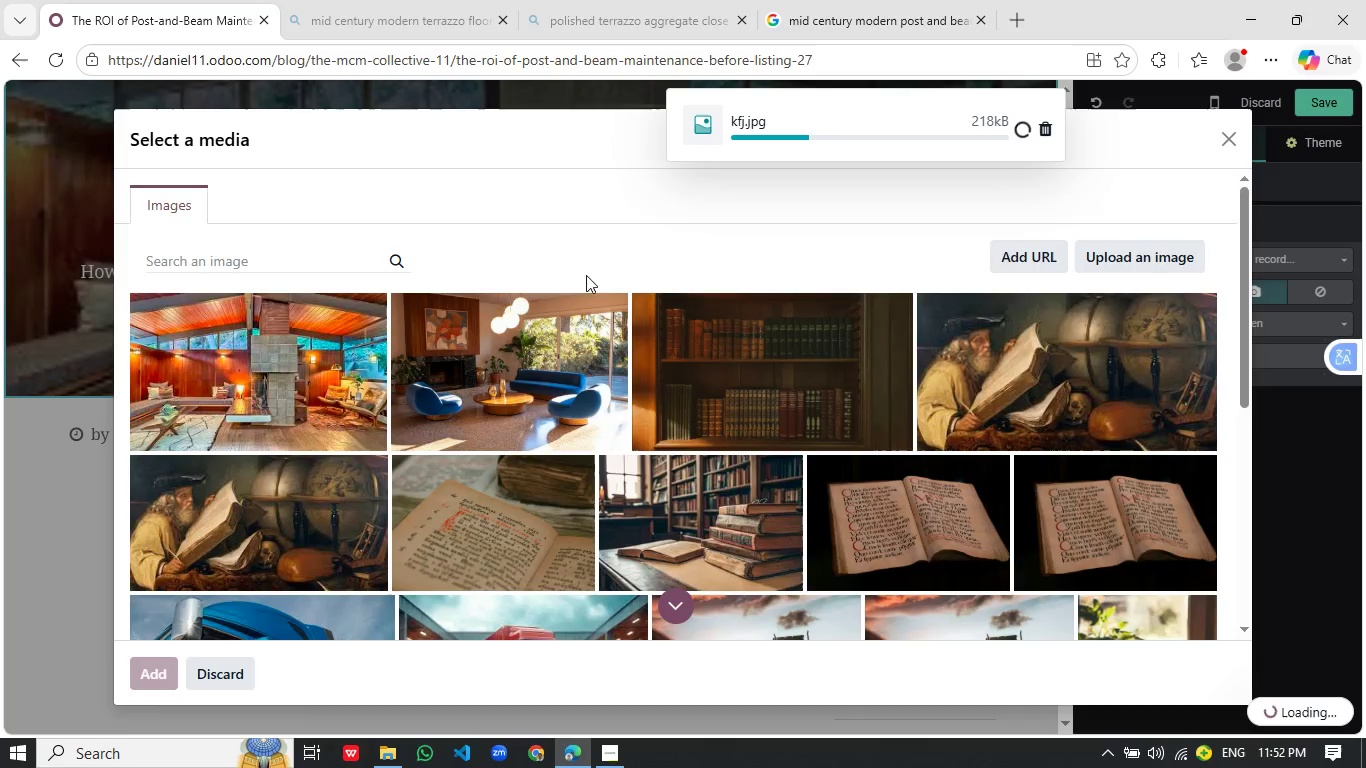 
wait(14.07)
 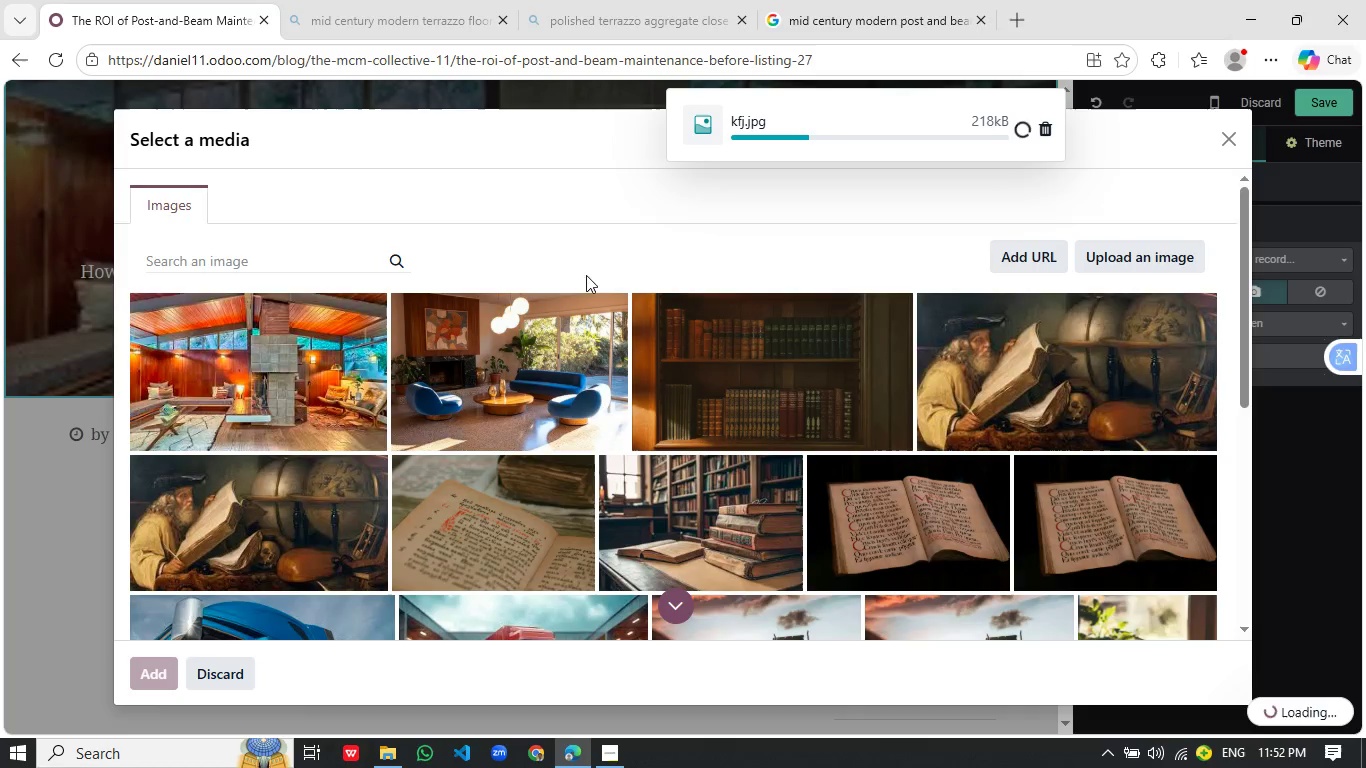 
mouse_move([444, 357])
 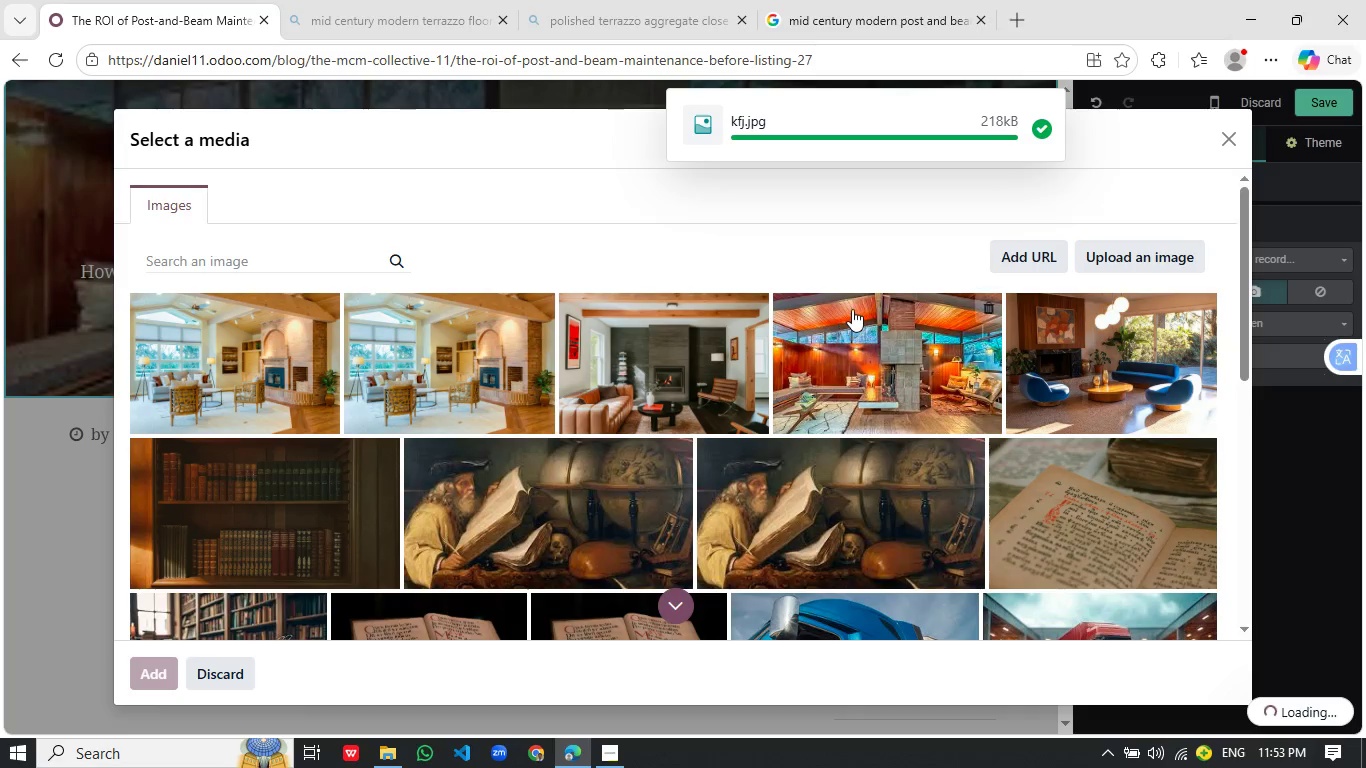 
mouse_move([831, 326])
 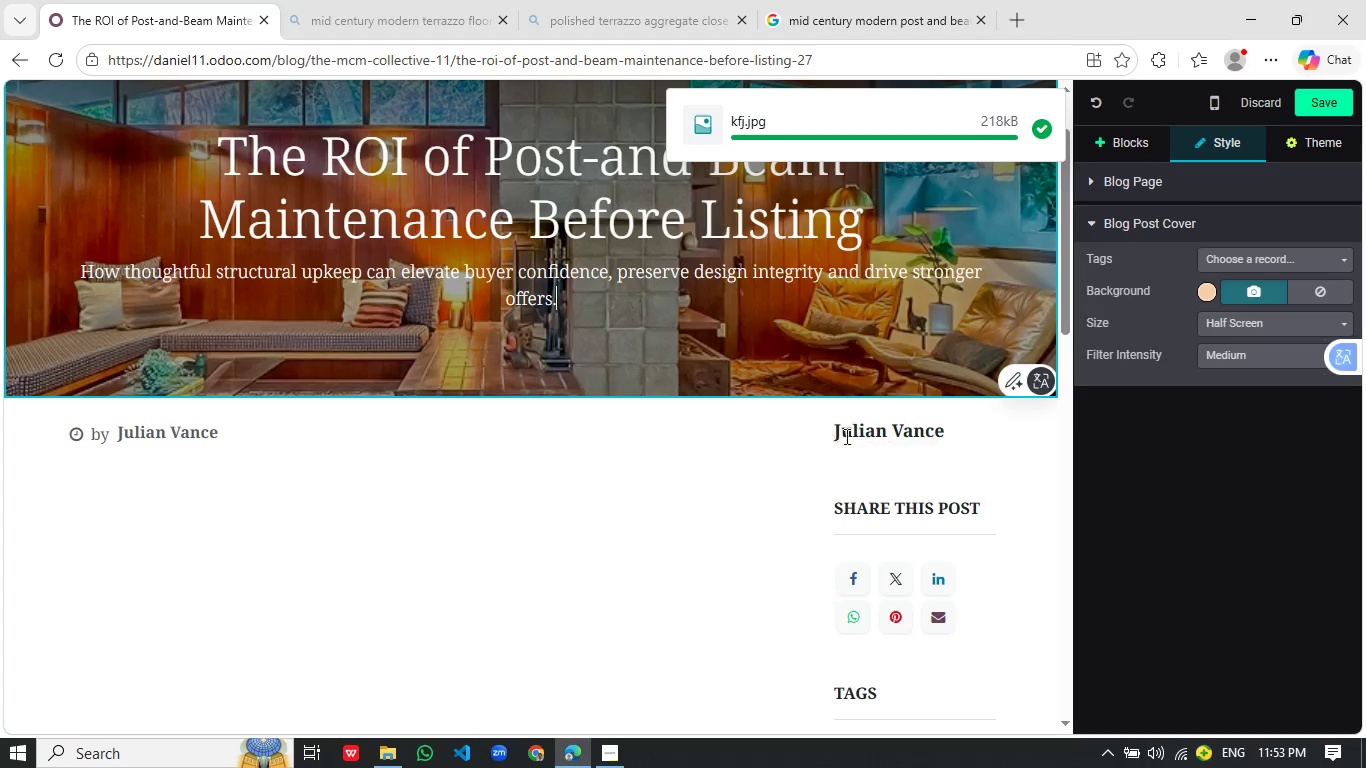 
scroll: coordinate [610, 458], scroll_direction: up, amount: 2.0
 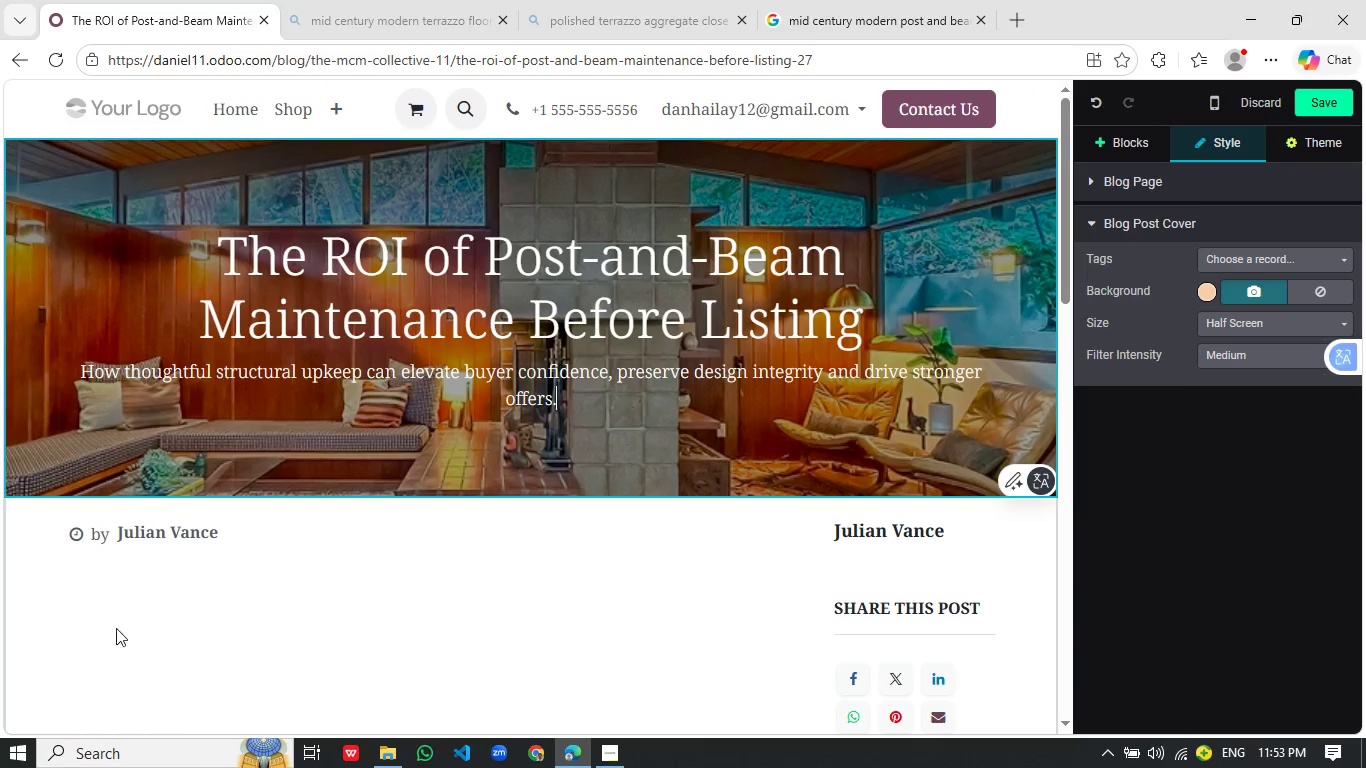 
left_click([189, 571])
 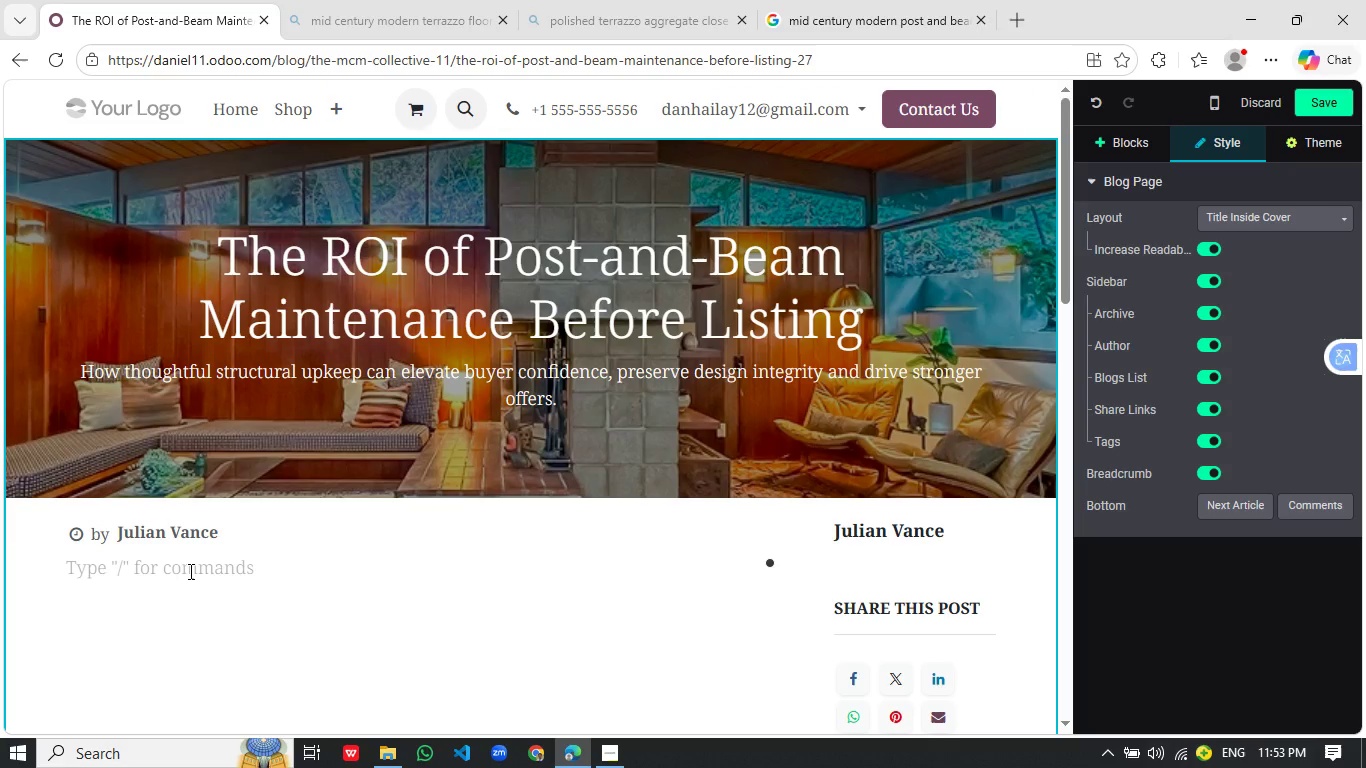 
wait(6.44)
 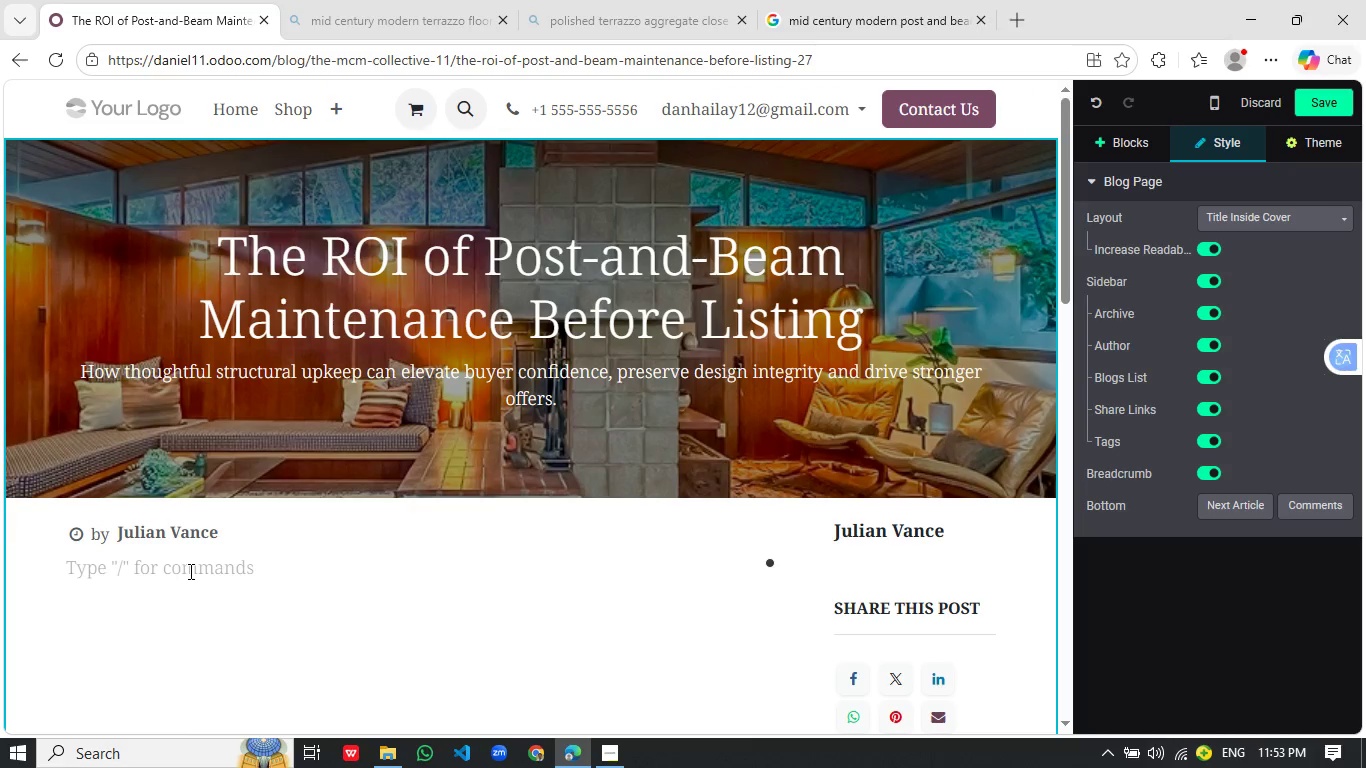 
type(Post-and-beam construction is one of the defining innovations of Mid-Century Modern architecture. It stripped away unnecess)
key(Tab)
type( walls and allowe structure itself to )
 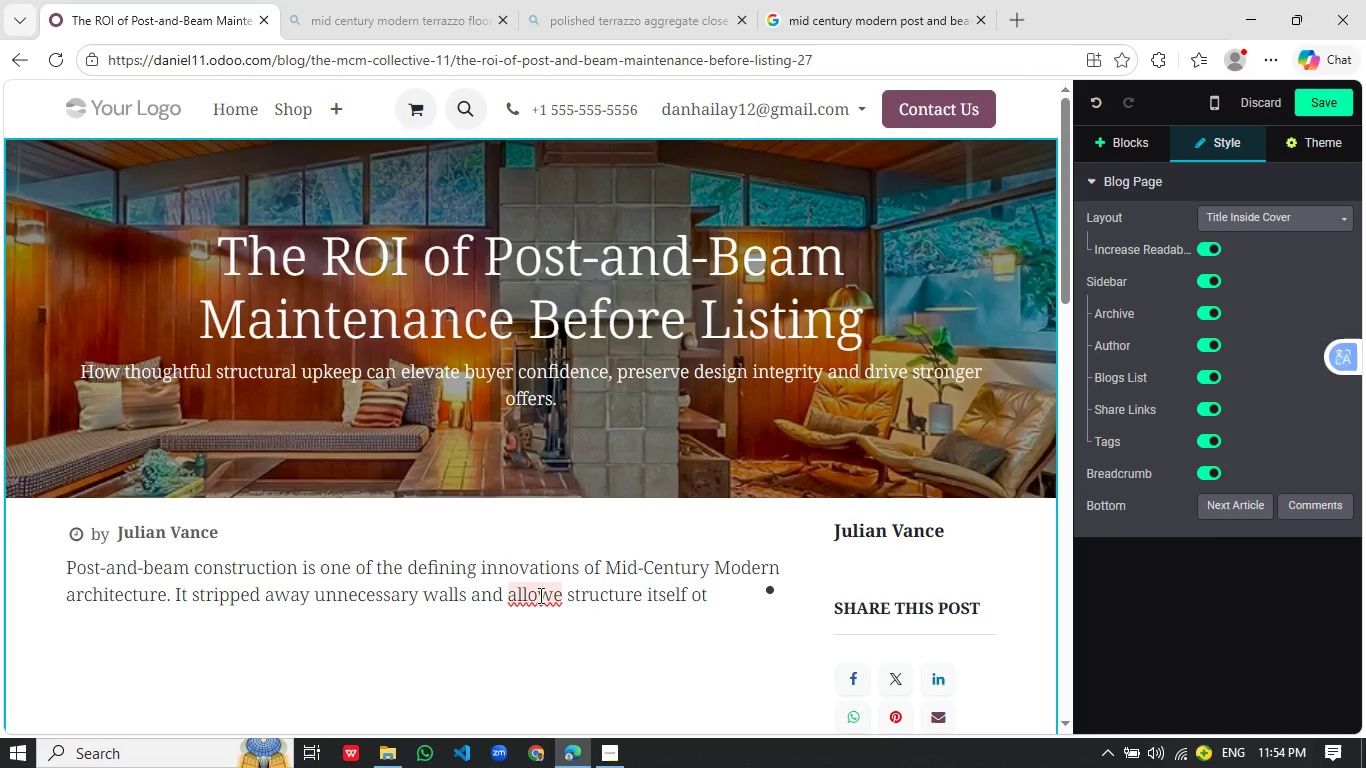 
left_click([539, 595])
 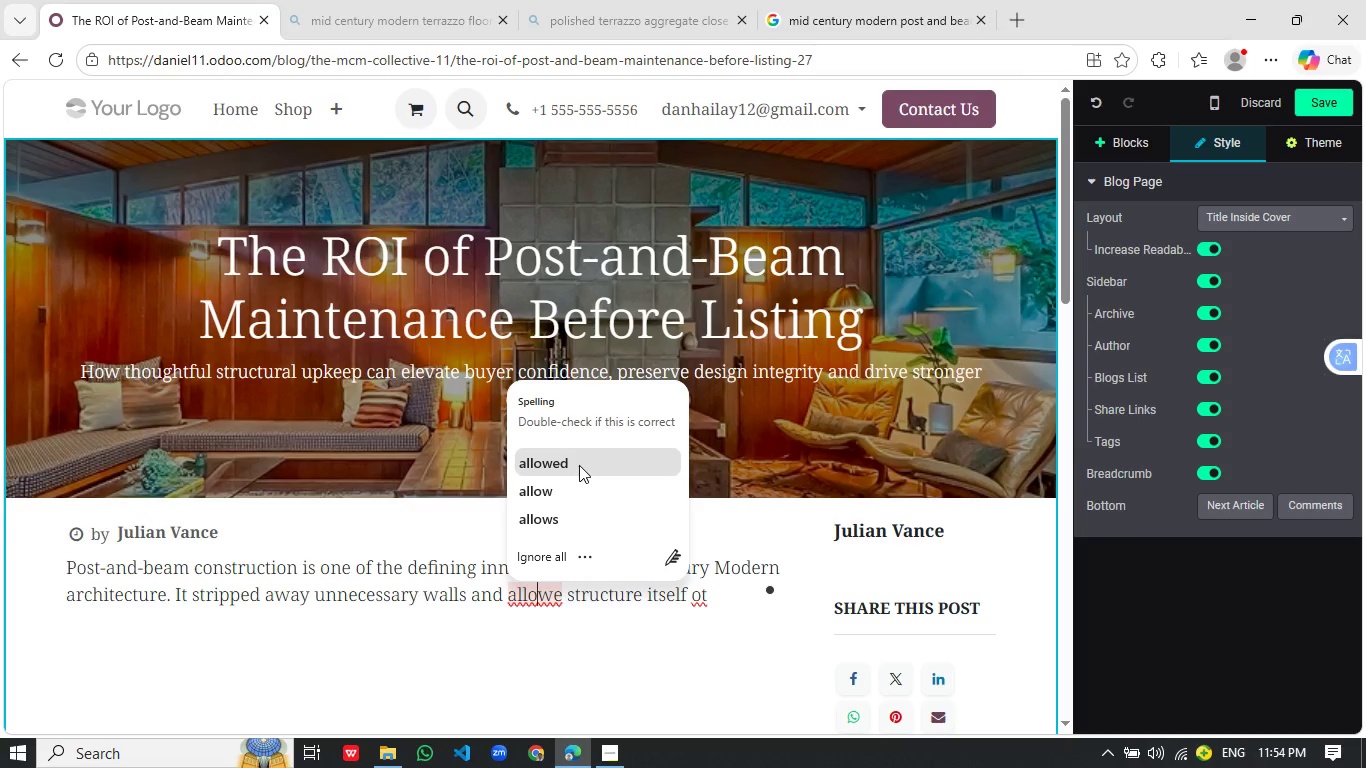 
left_click([579, 465])
 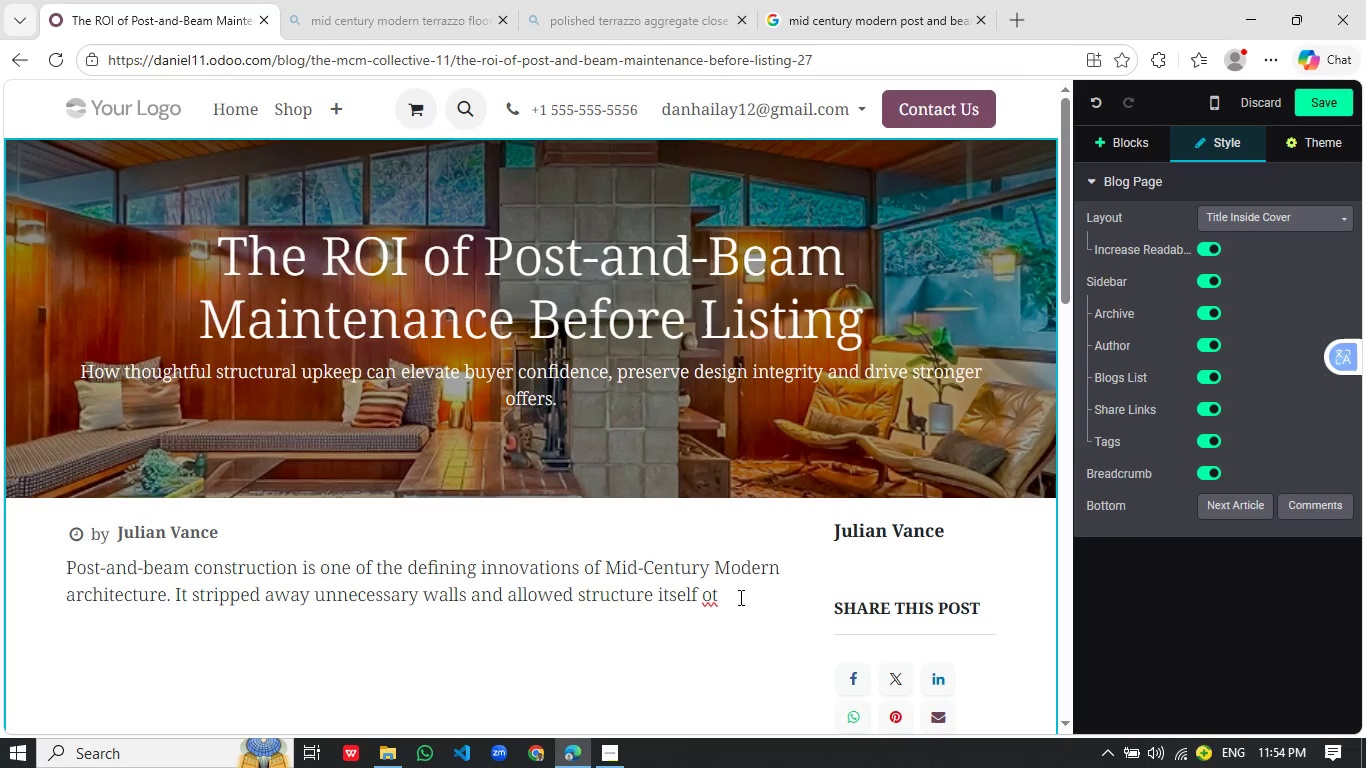 
left_click([736, 597])
 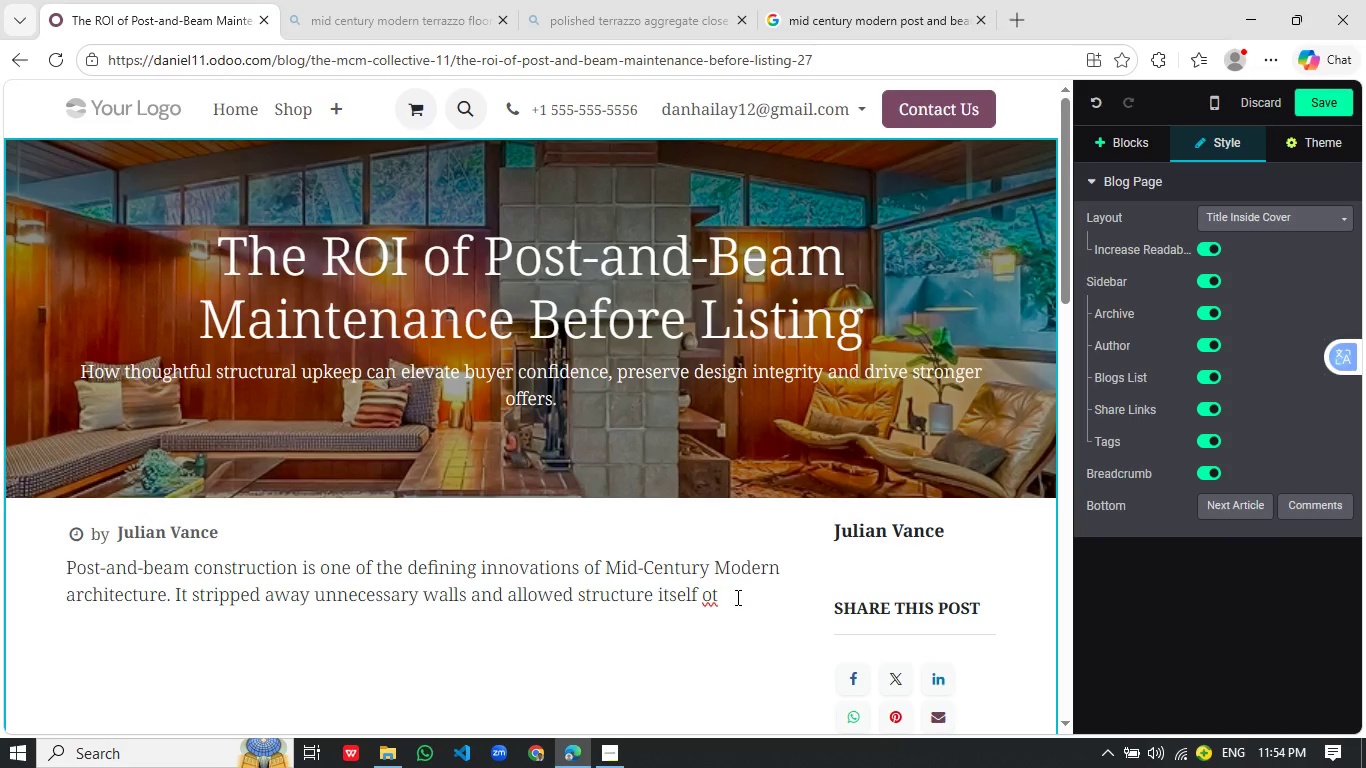 
wait(10.64)
 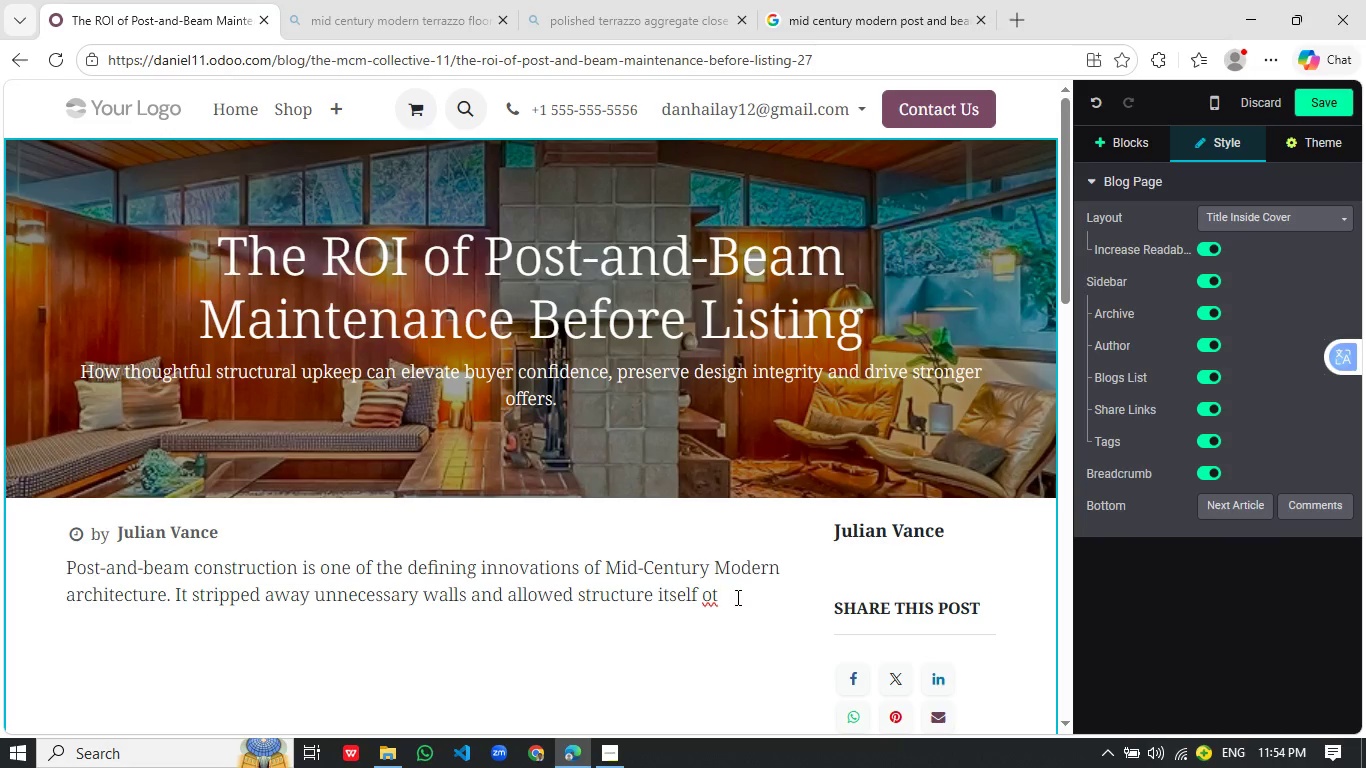 
key(Backspace)
key(Backspace)
key(Backspace)
type(to become the aesther)
key(Backspace)
type(tic )
 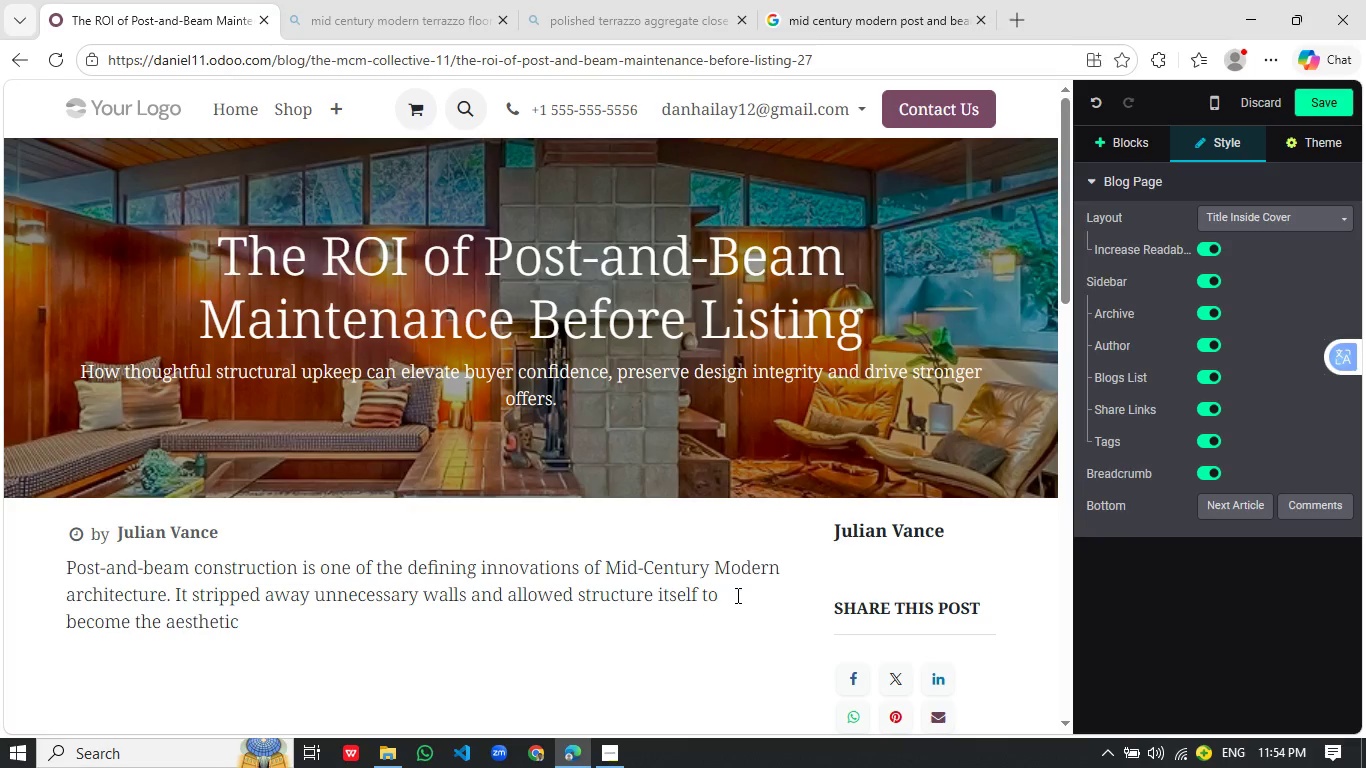 
wait(6.39)
 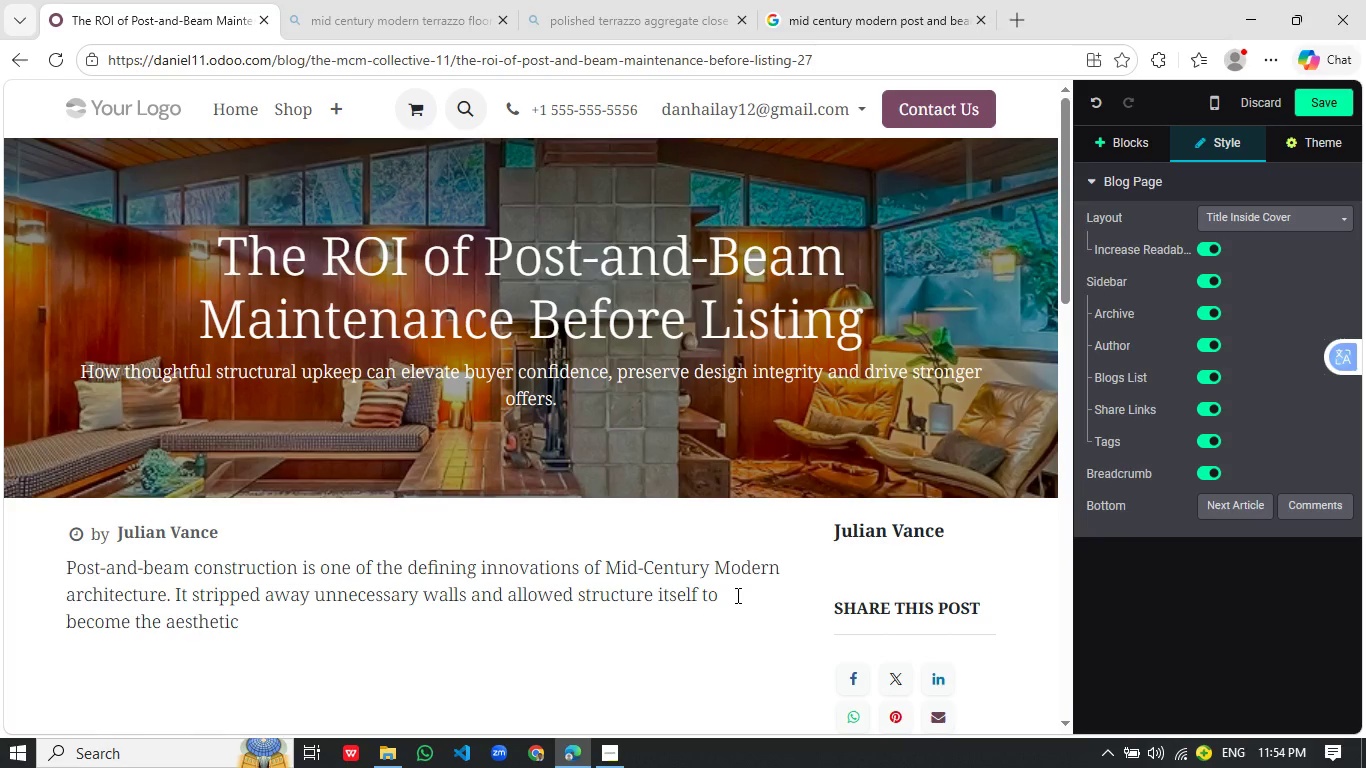 
key(Backspace)
type(-cl)
 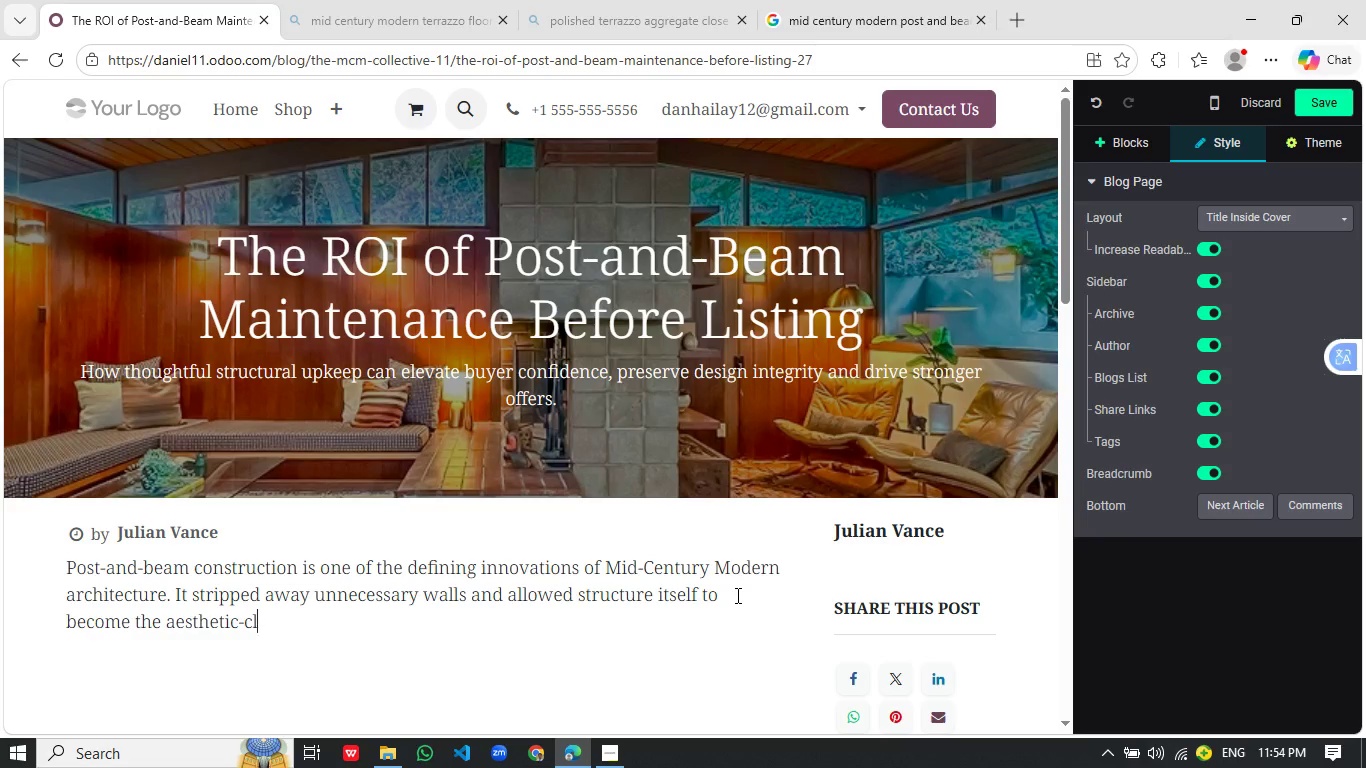 
wait(6.78)
 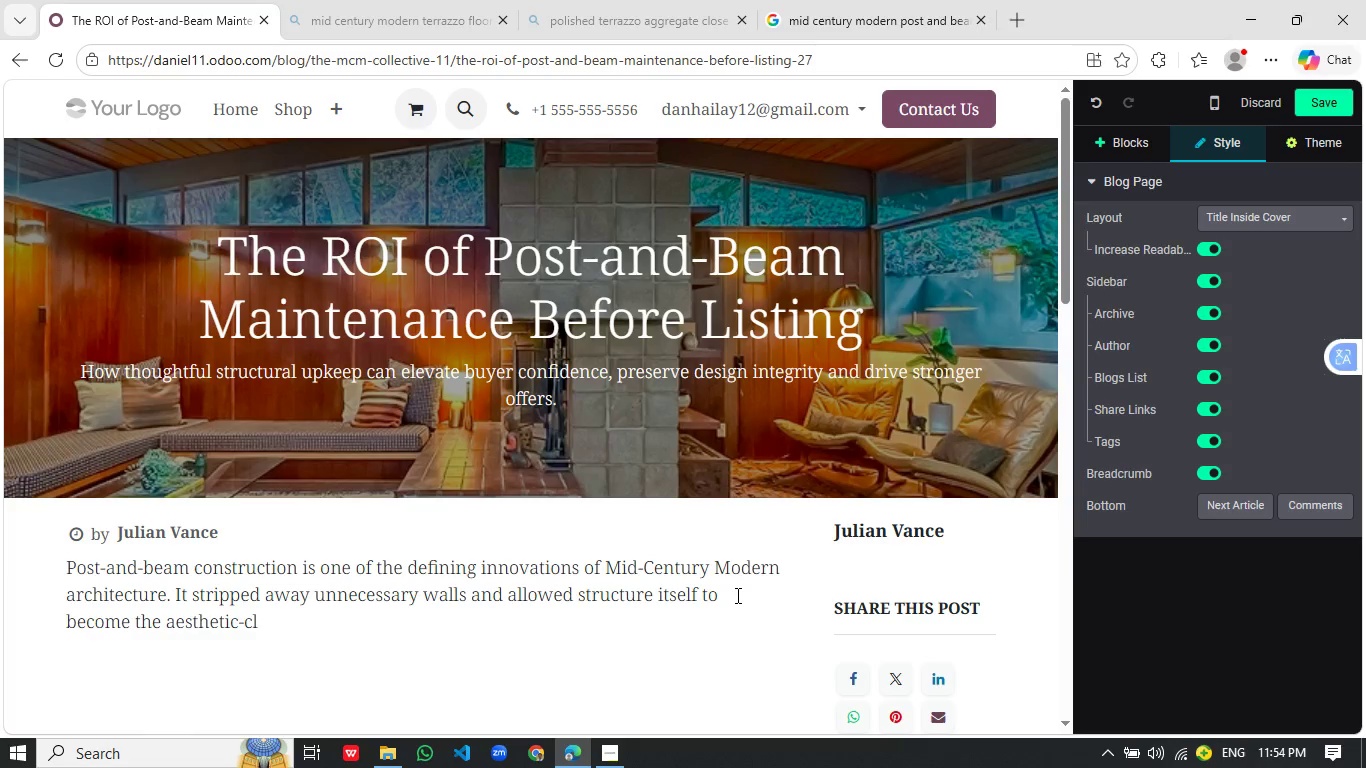 
type(ean lines, expose beams)
 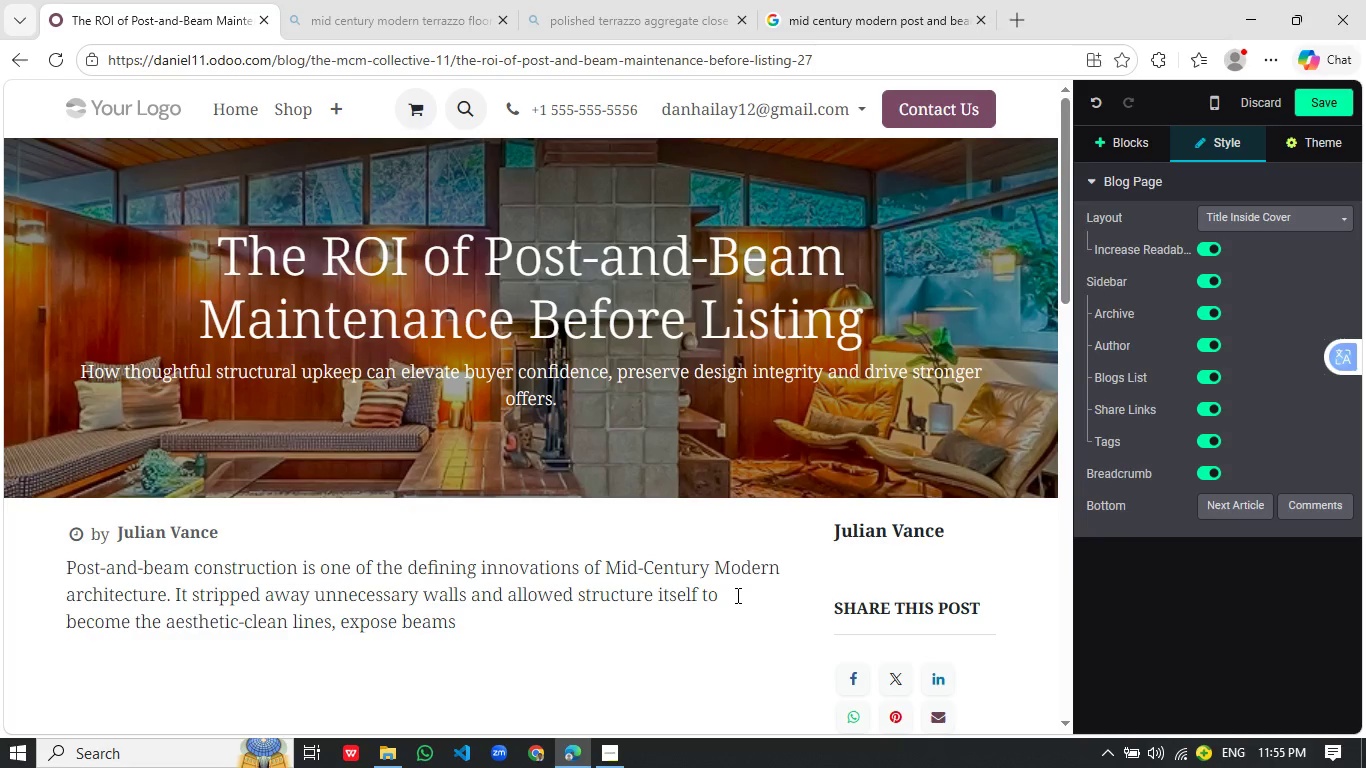 
wait(13.08)
 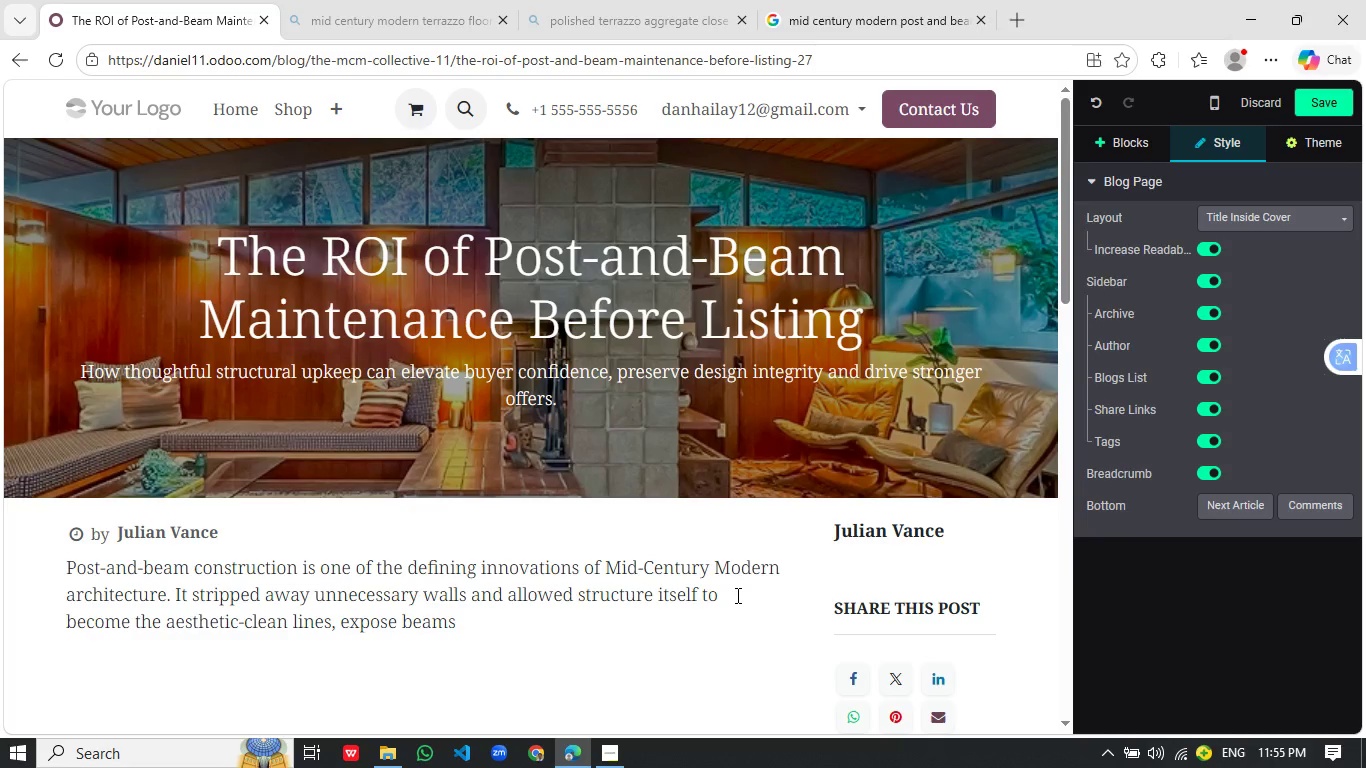 
type(, and open)
 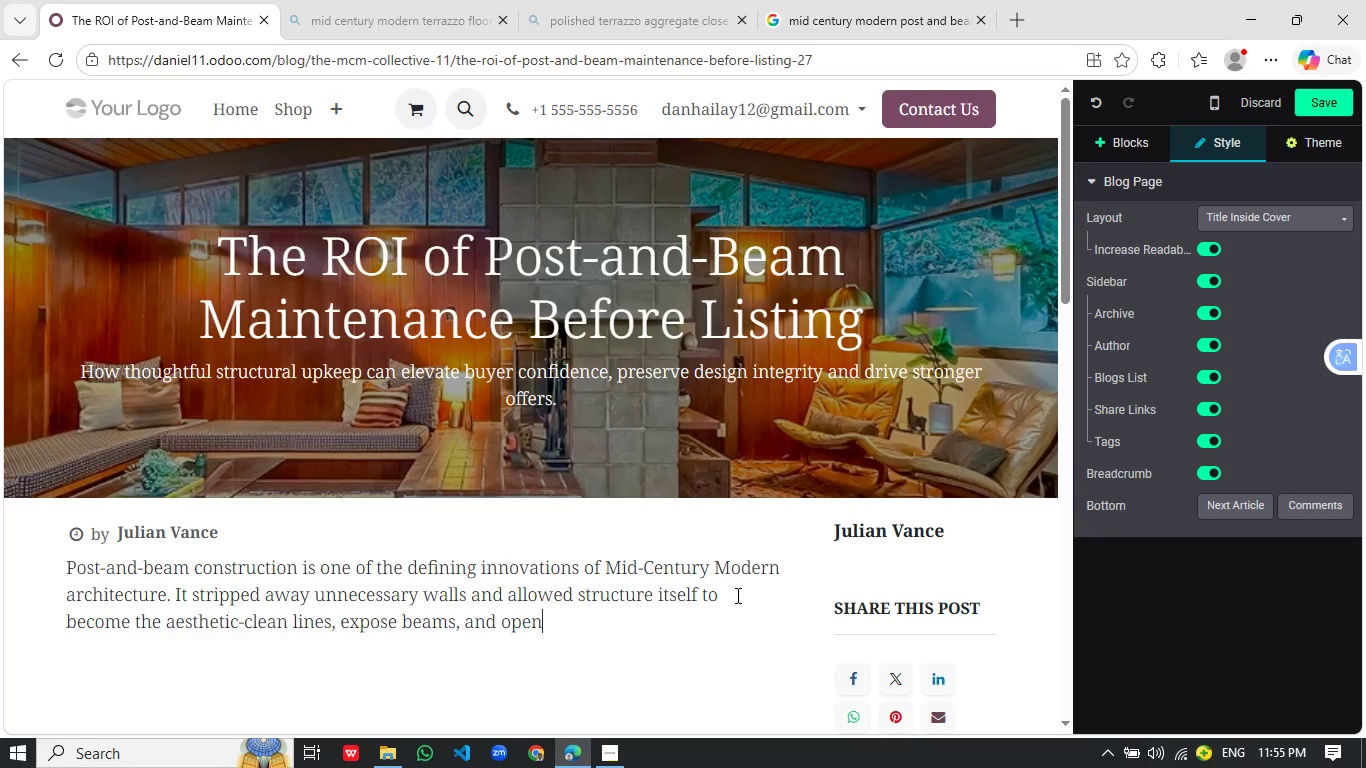 
type(, flowing spaces.)
 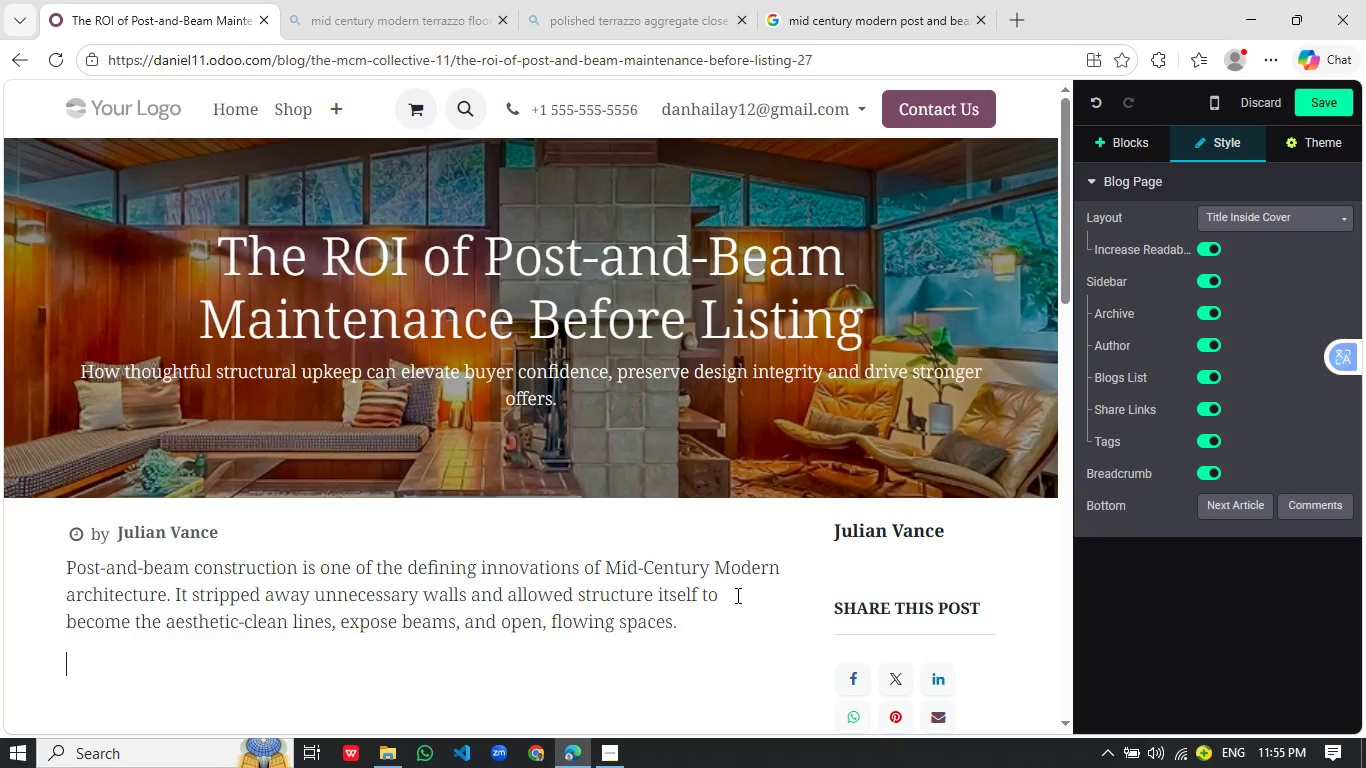 
key(Enter)
 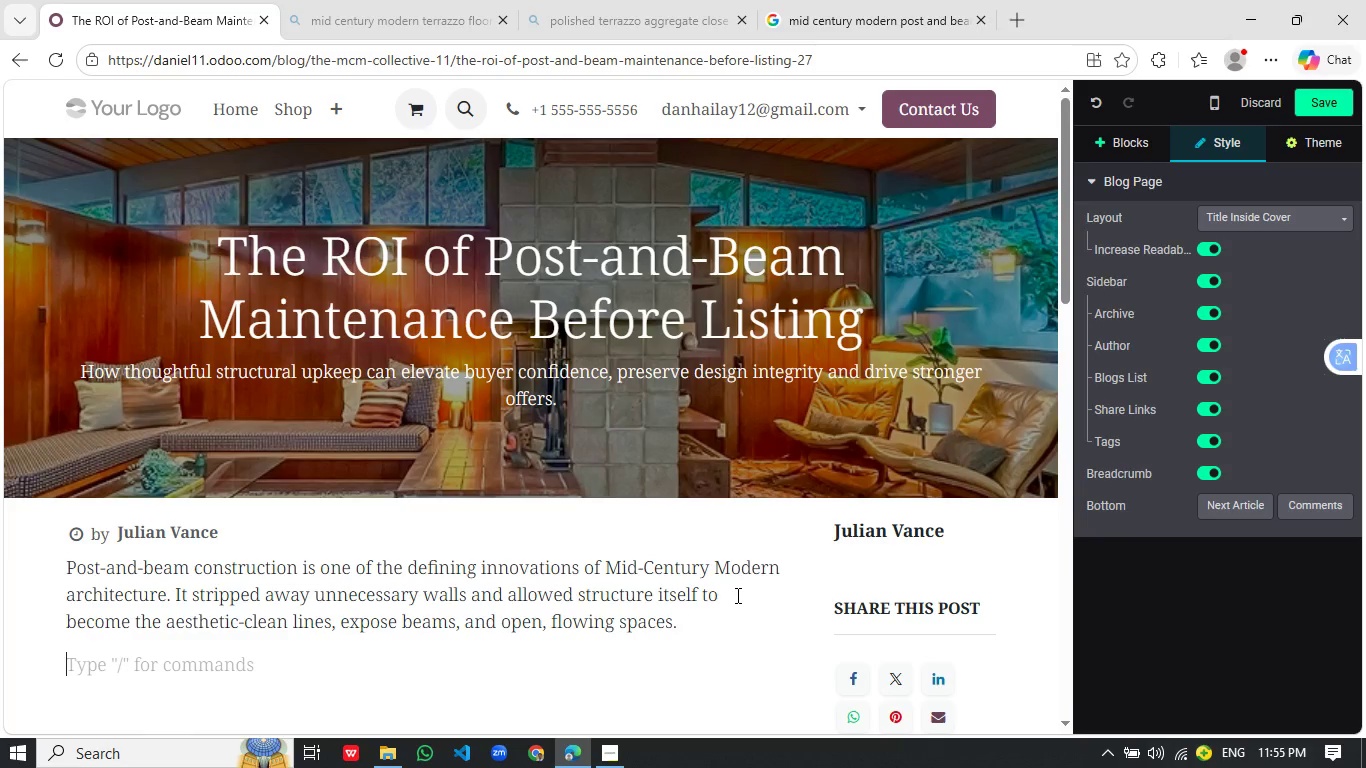 
type(But that same visibility mean )
key(Backspace)
type(s one thing for sellers: noting)
key(Backspace)
key(Backspace)
key(Backspace)
type(hing can be hidden. When you prepare a post-and)
 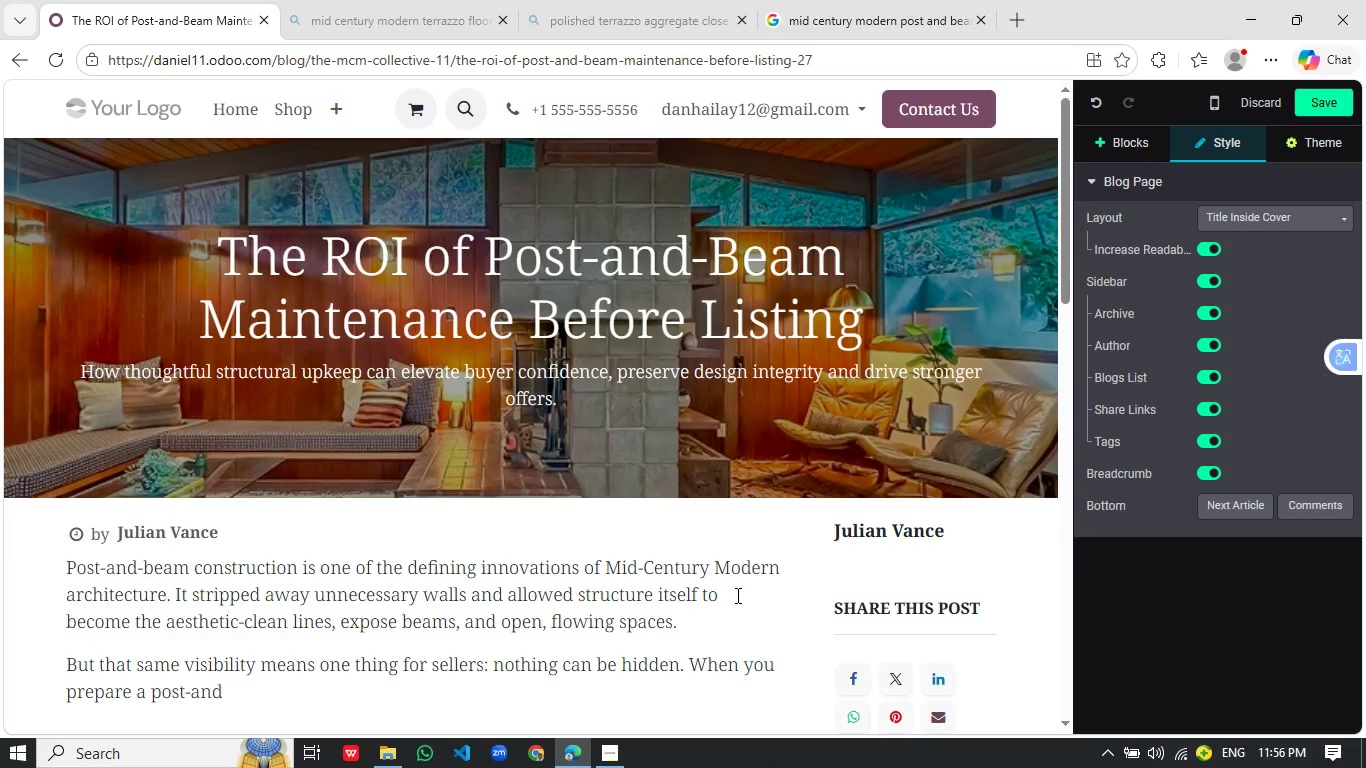 
wait(18.69)
 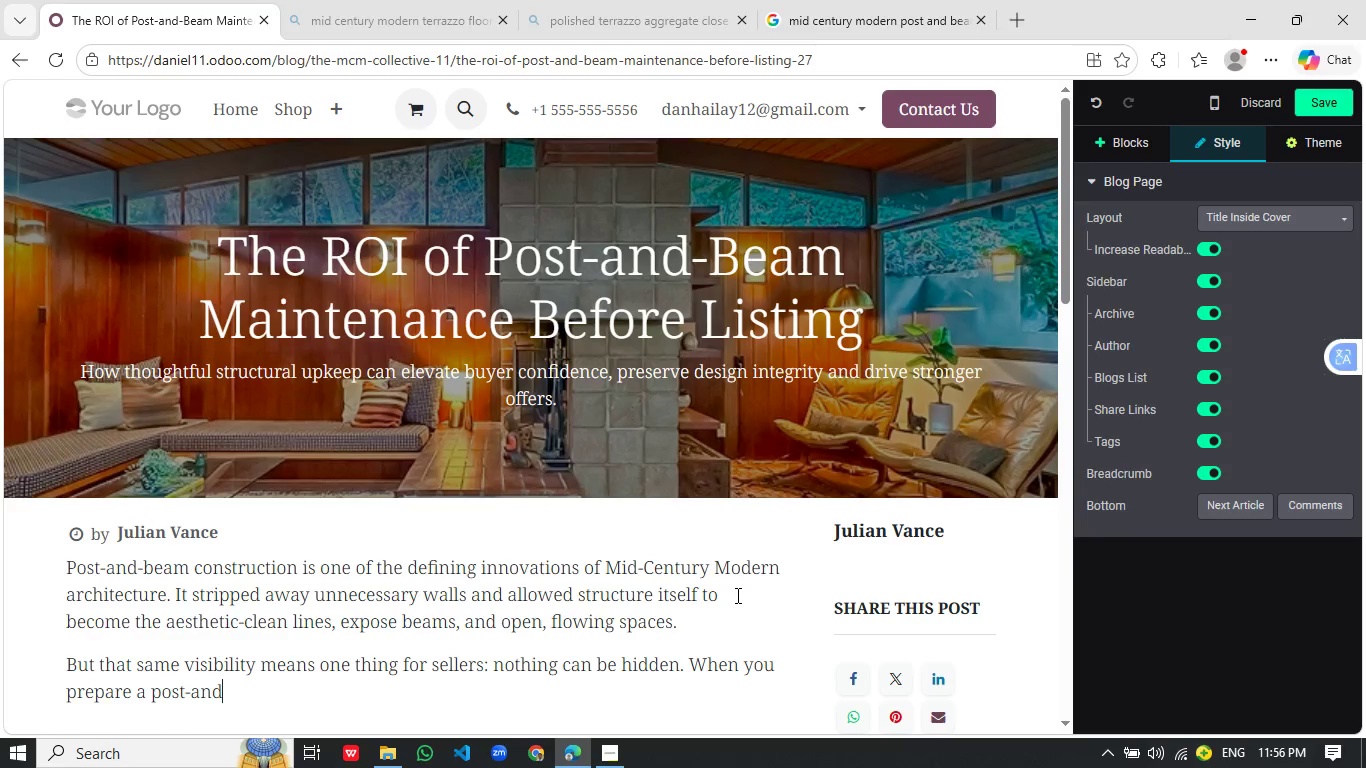 
type(-beam home for the market, maintenance isn't just functional )
key(Backspace)
type(- it's part of the visual story buyers immediately evaluate)
 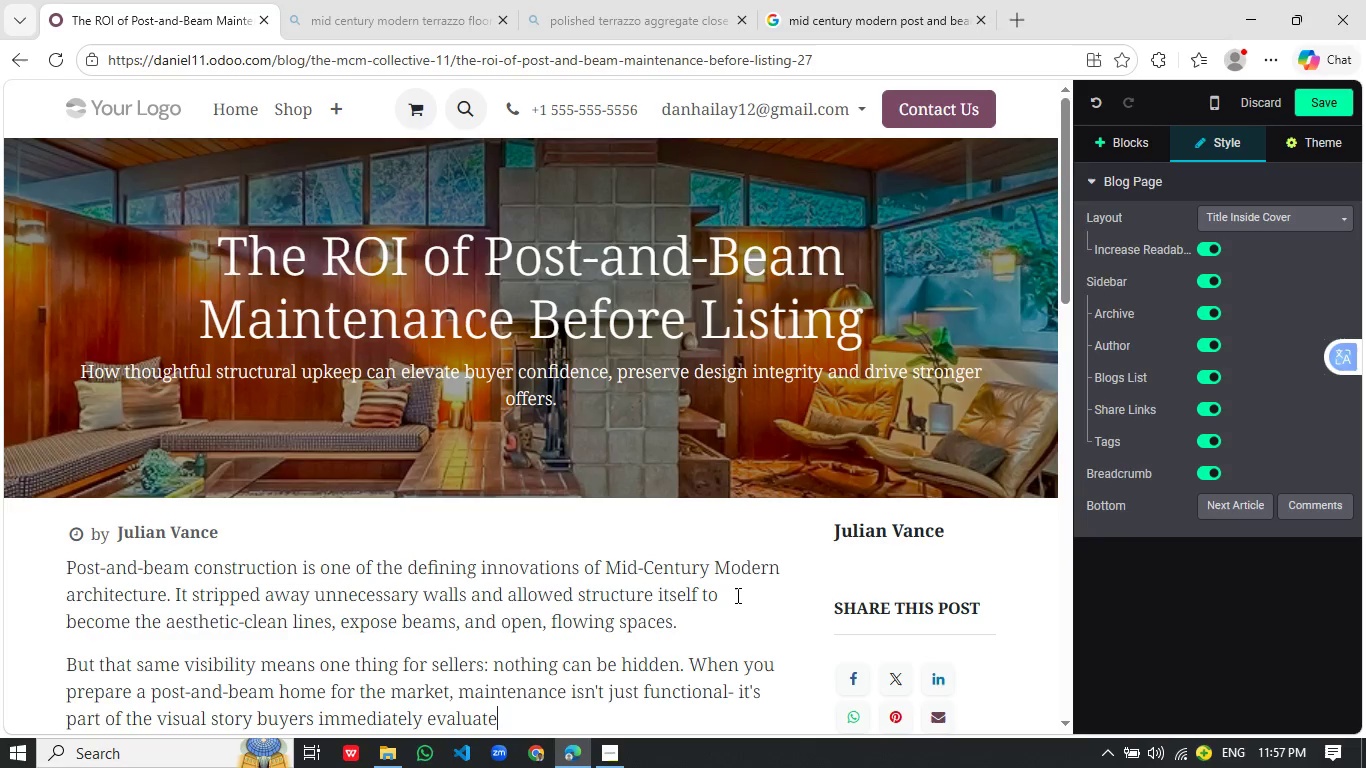 
key(Enter)
 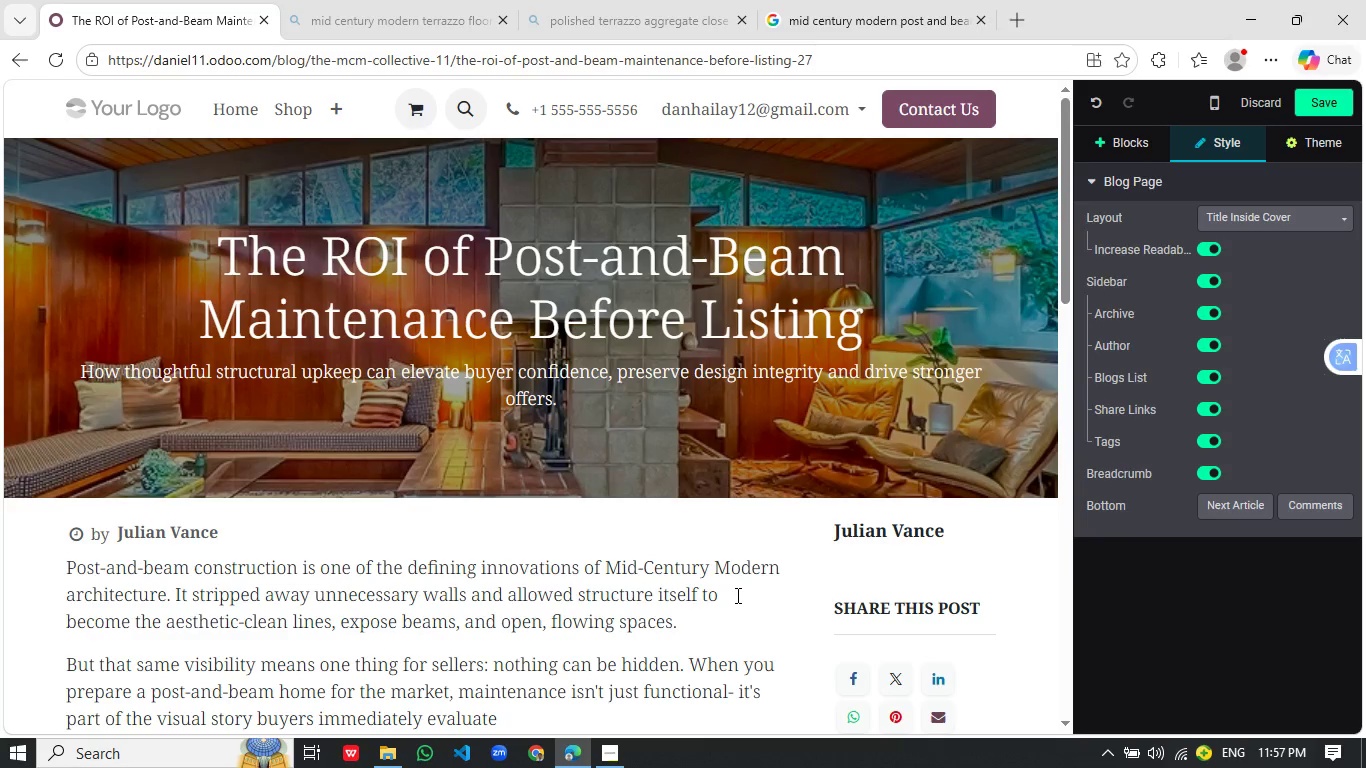 
type(/me)
 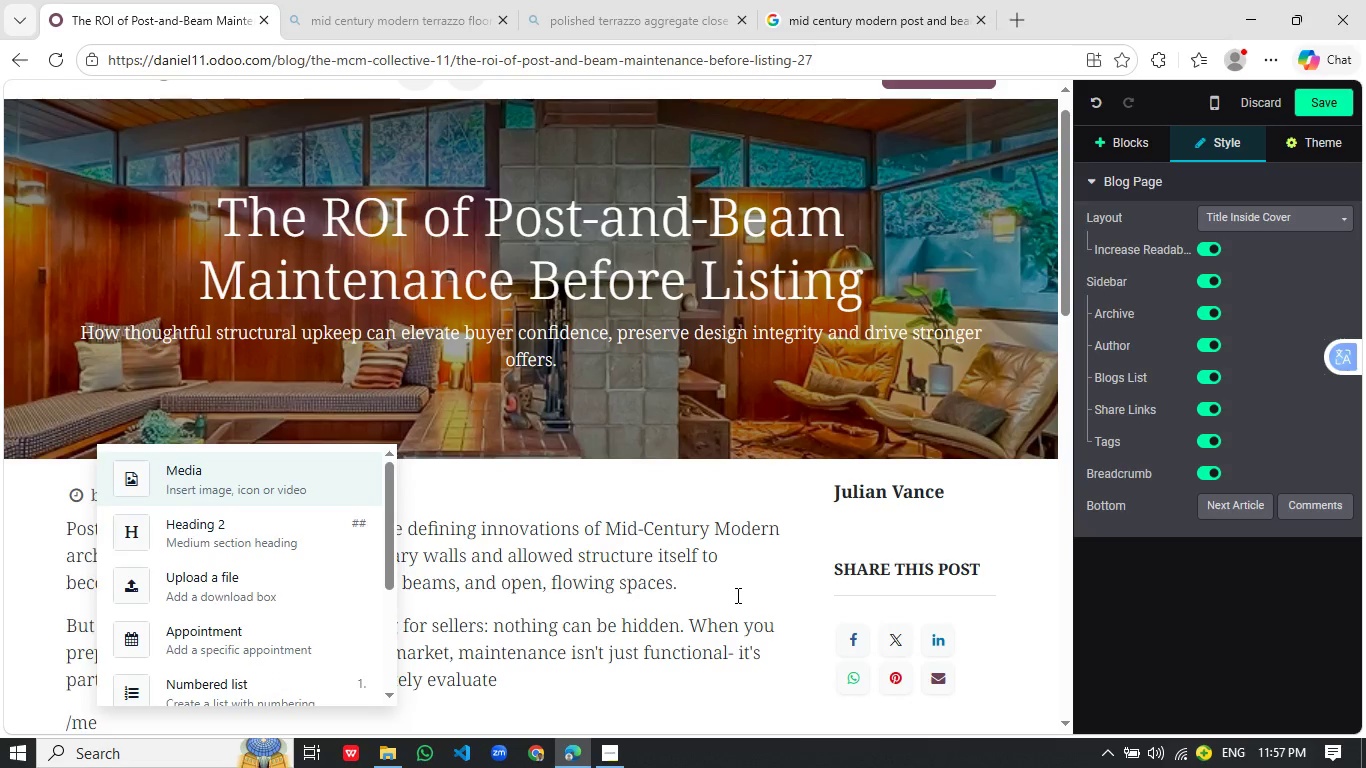 
key(Enter)
 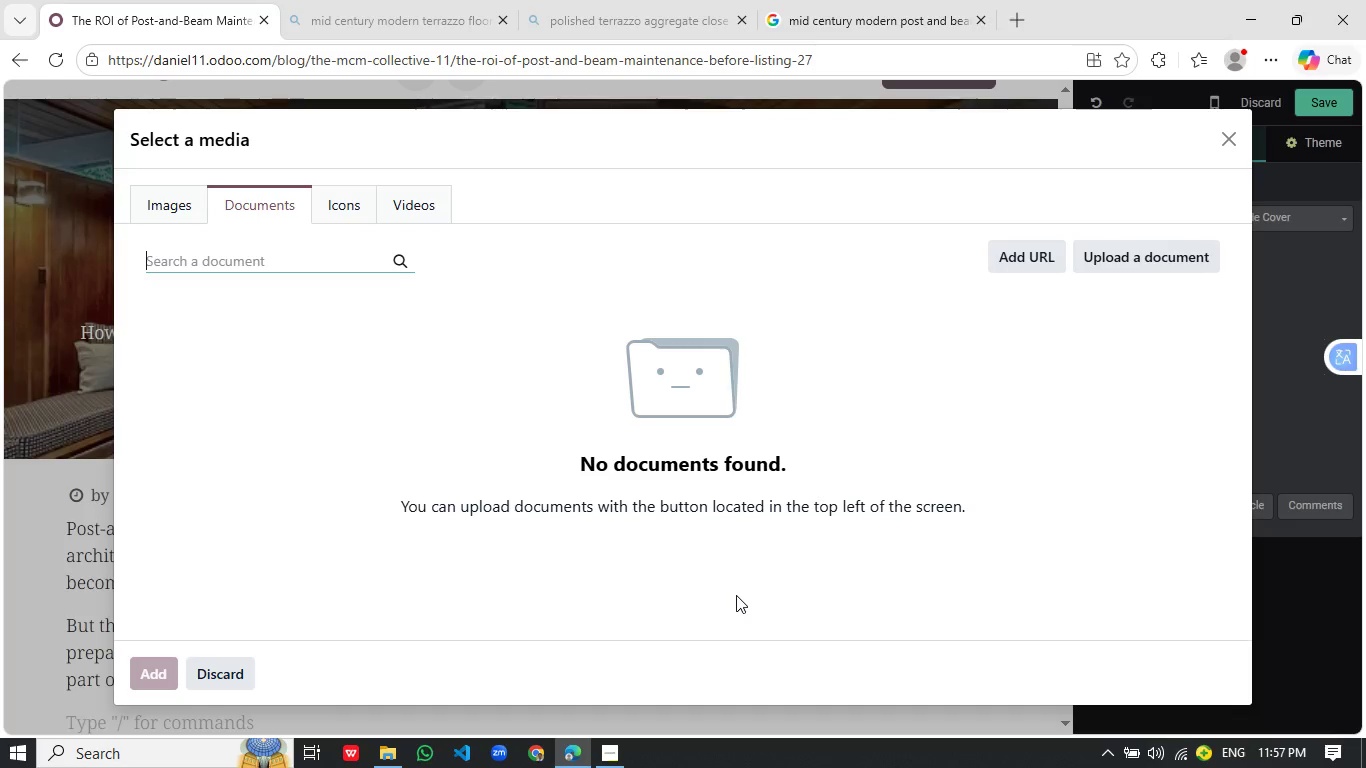 
wait(7.92)
 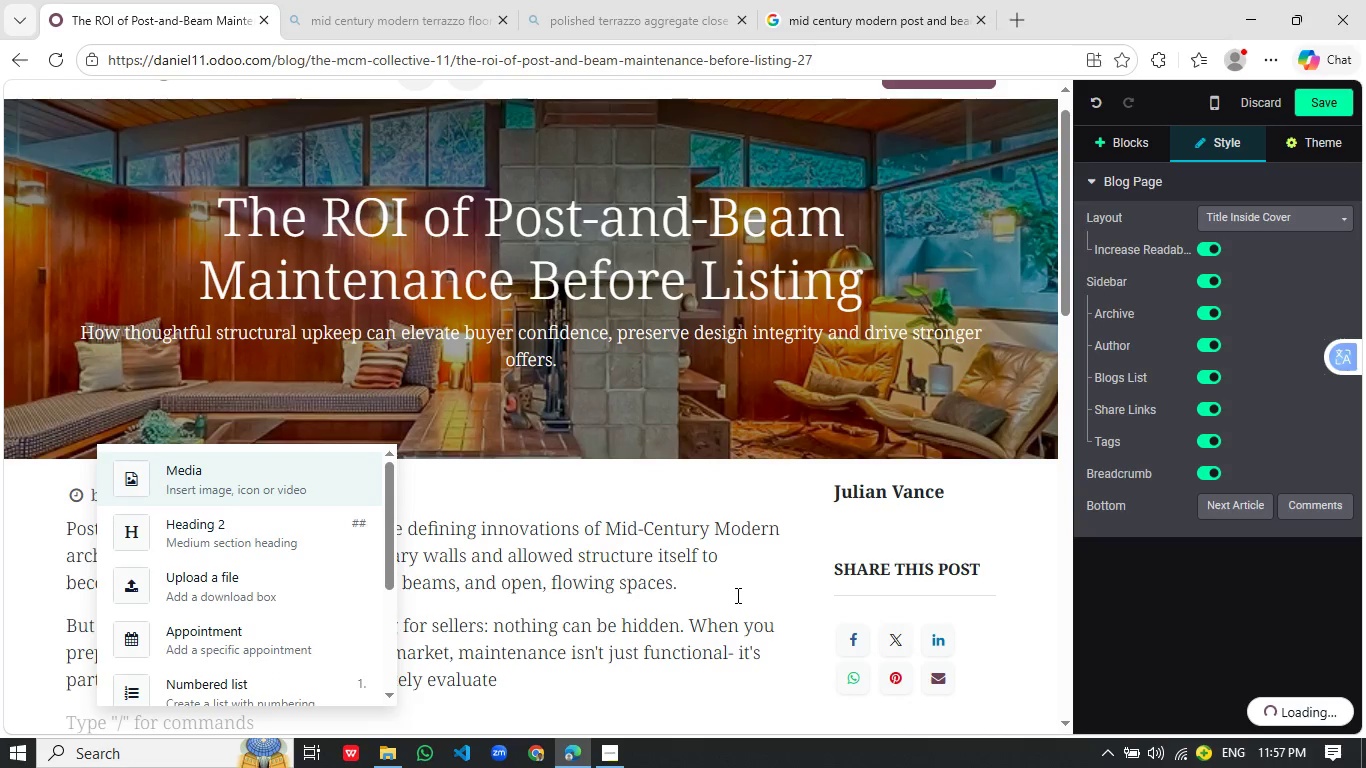 
left_click([172, 212])
 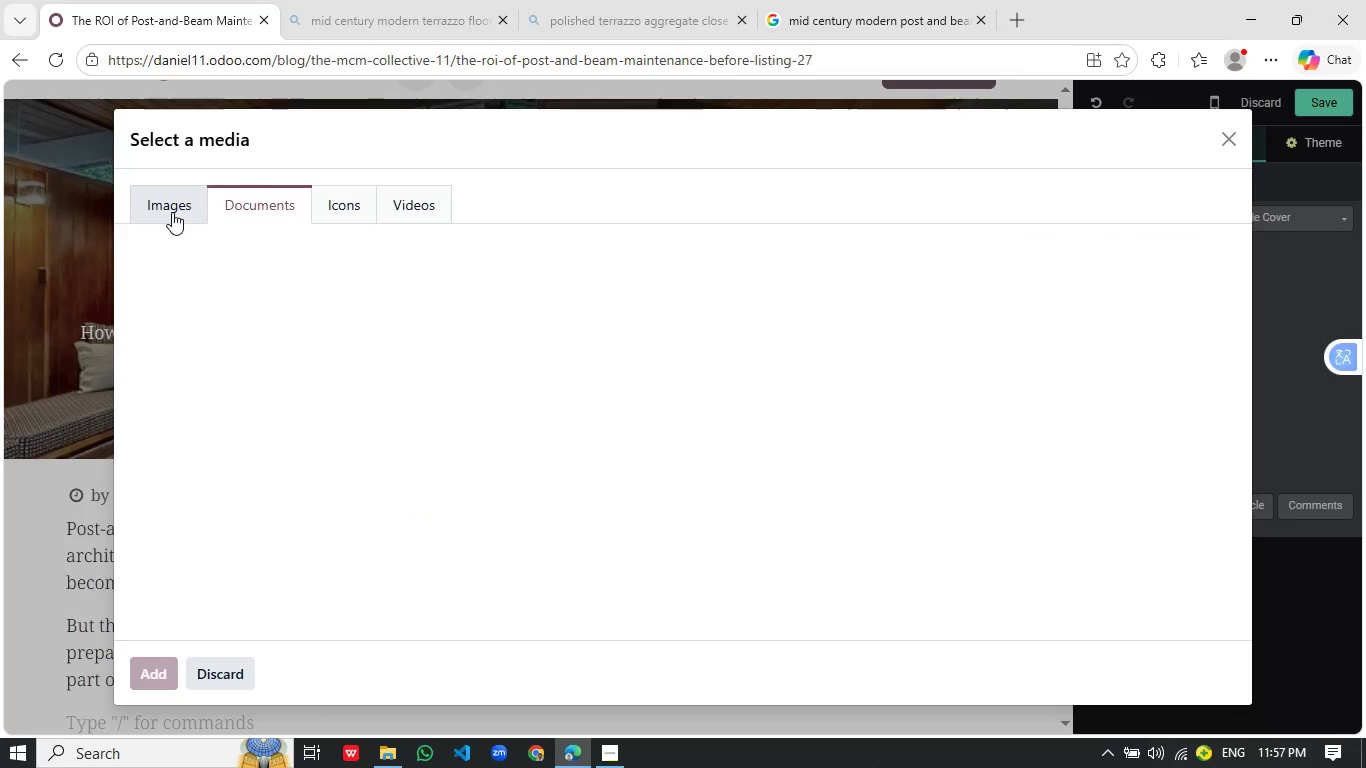 
mouse_move([194, 242])
 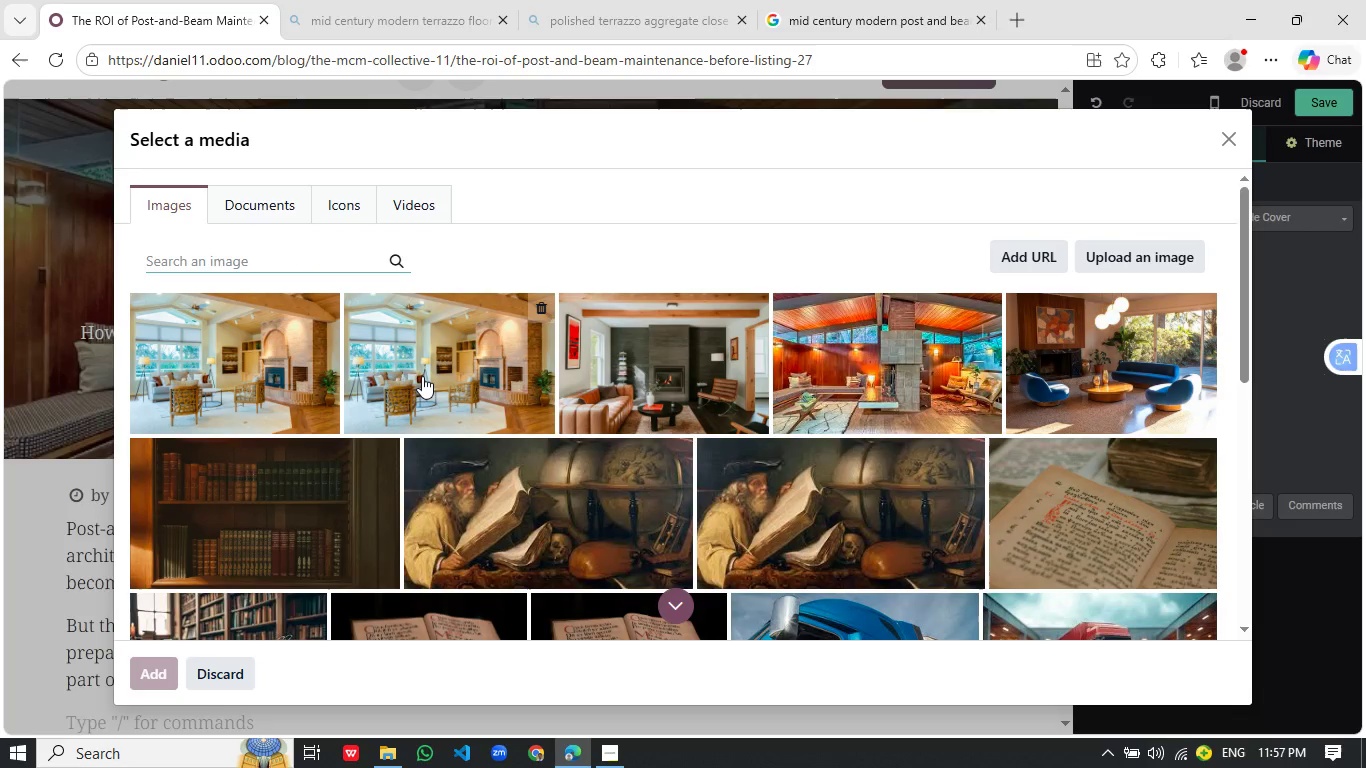 
left_click([422, 376])
 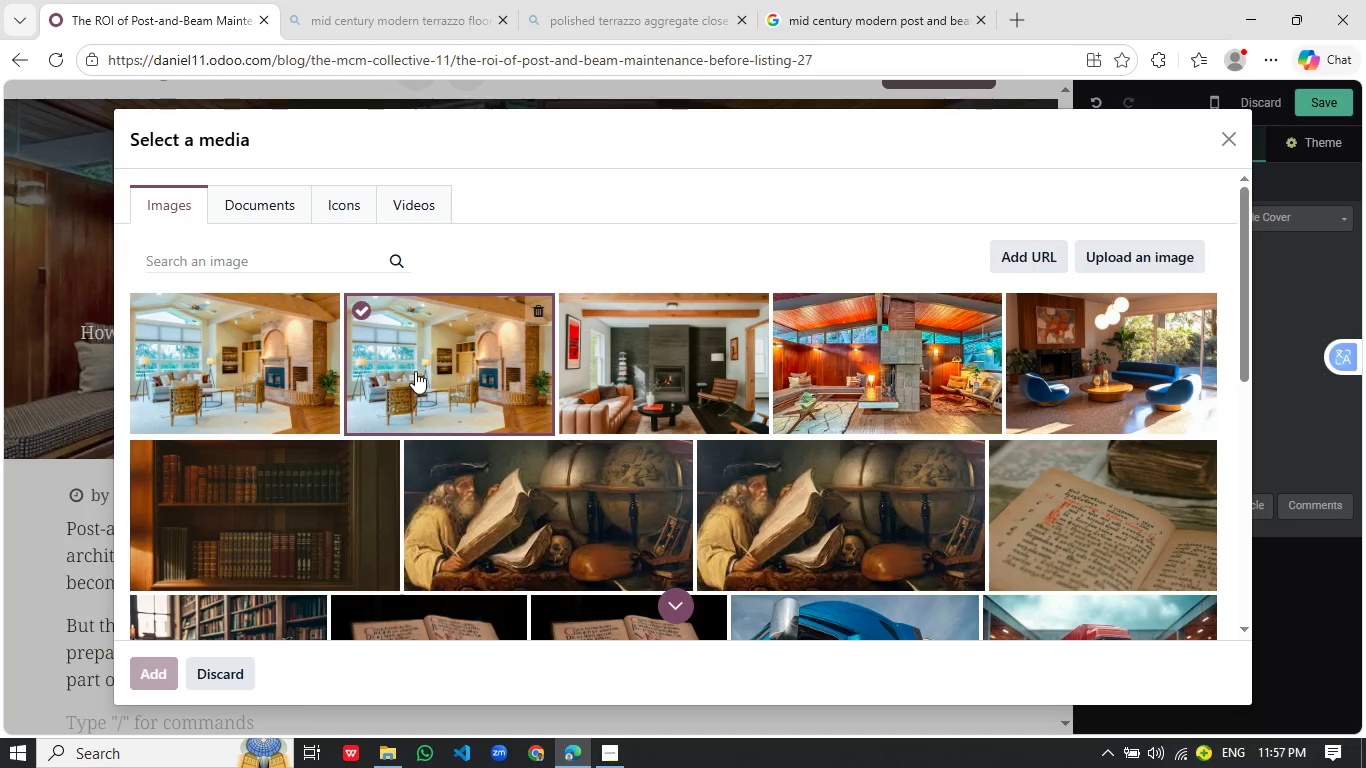 
double_click([415, 371])
 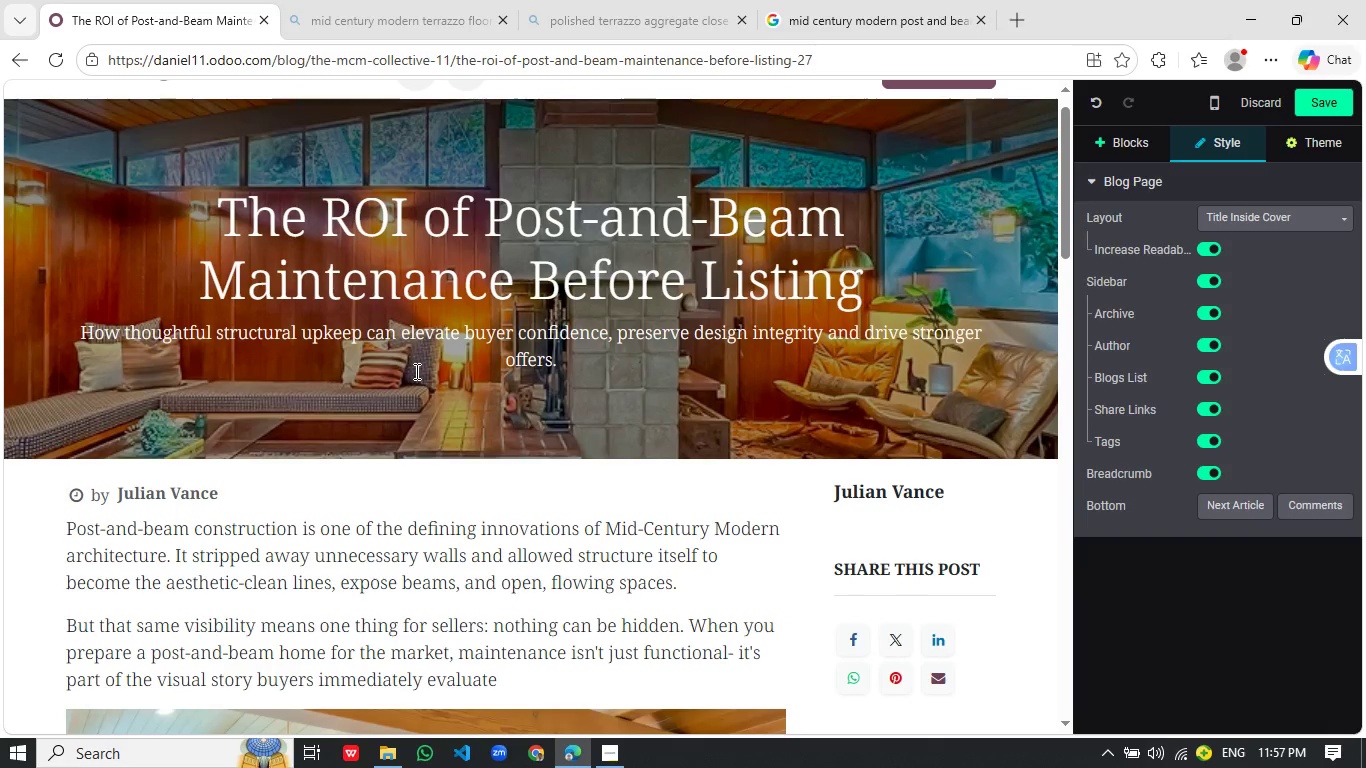 
wait(13.26)
 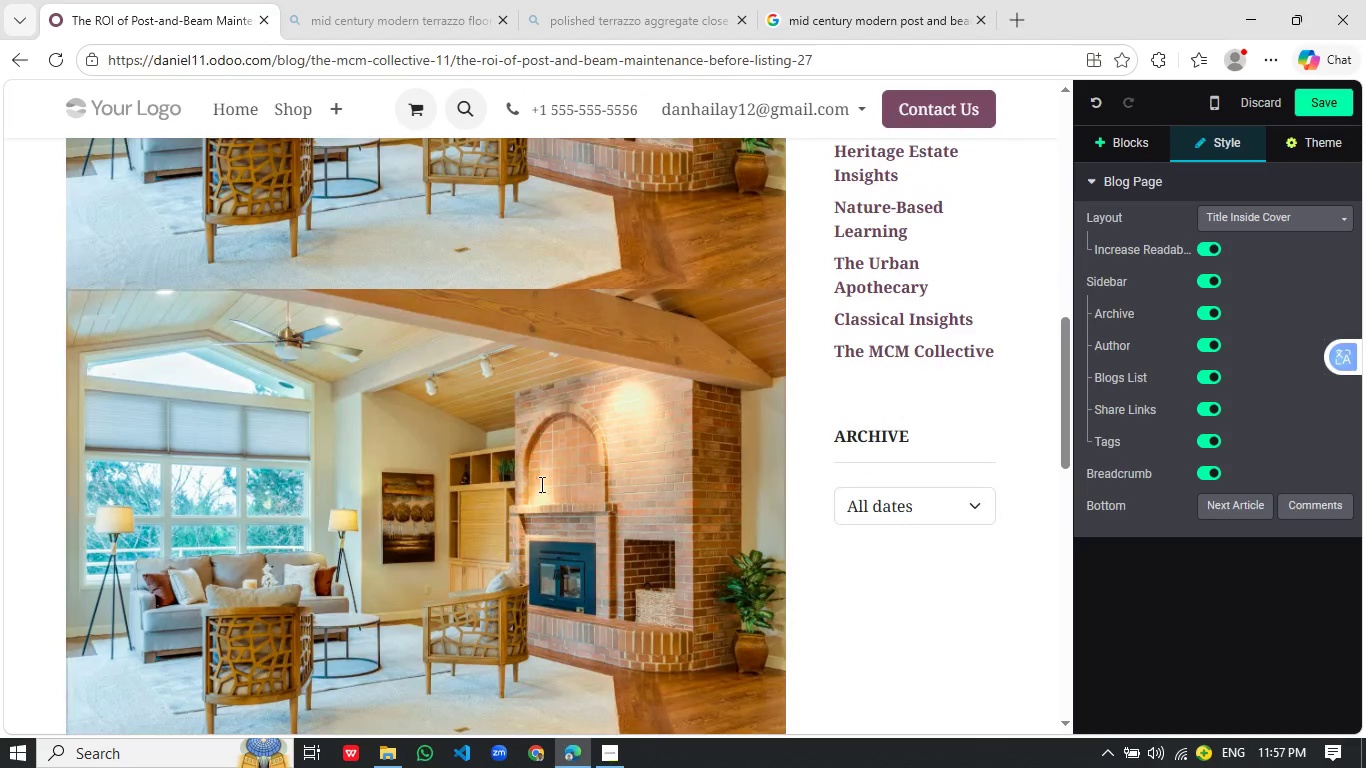 
left_click([540, 484])
 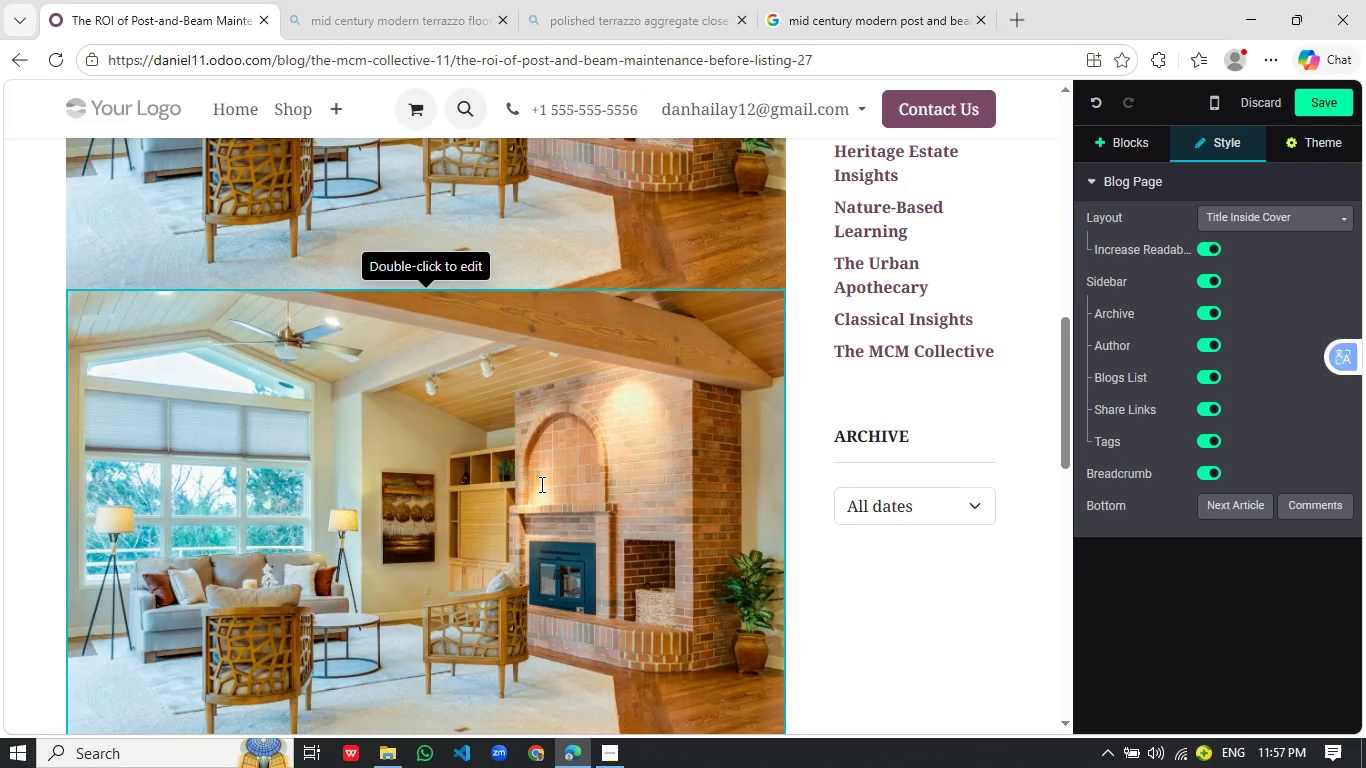 
scroll: coordinate [592, 479], scroll_direction: down, amount: 9.0
 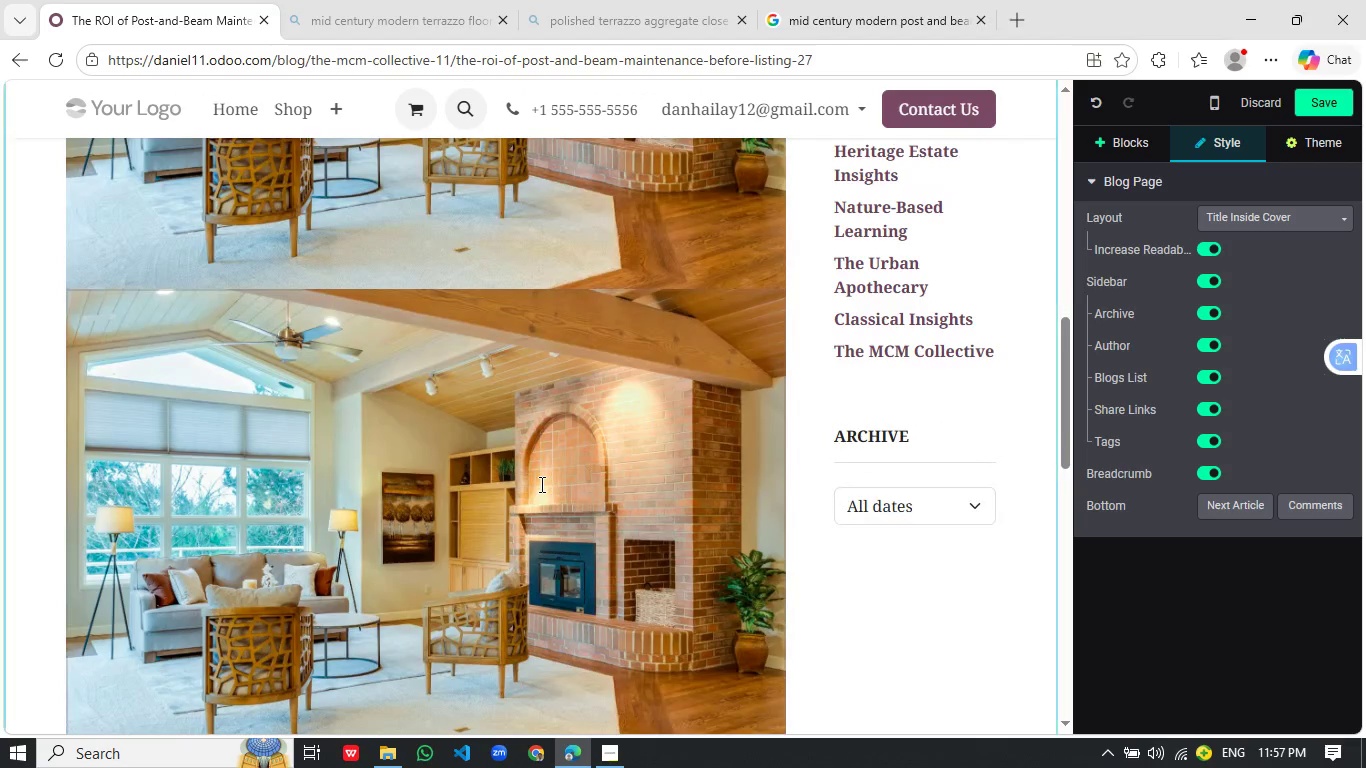 
key(Delete)
 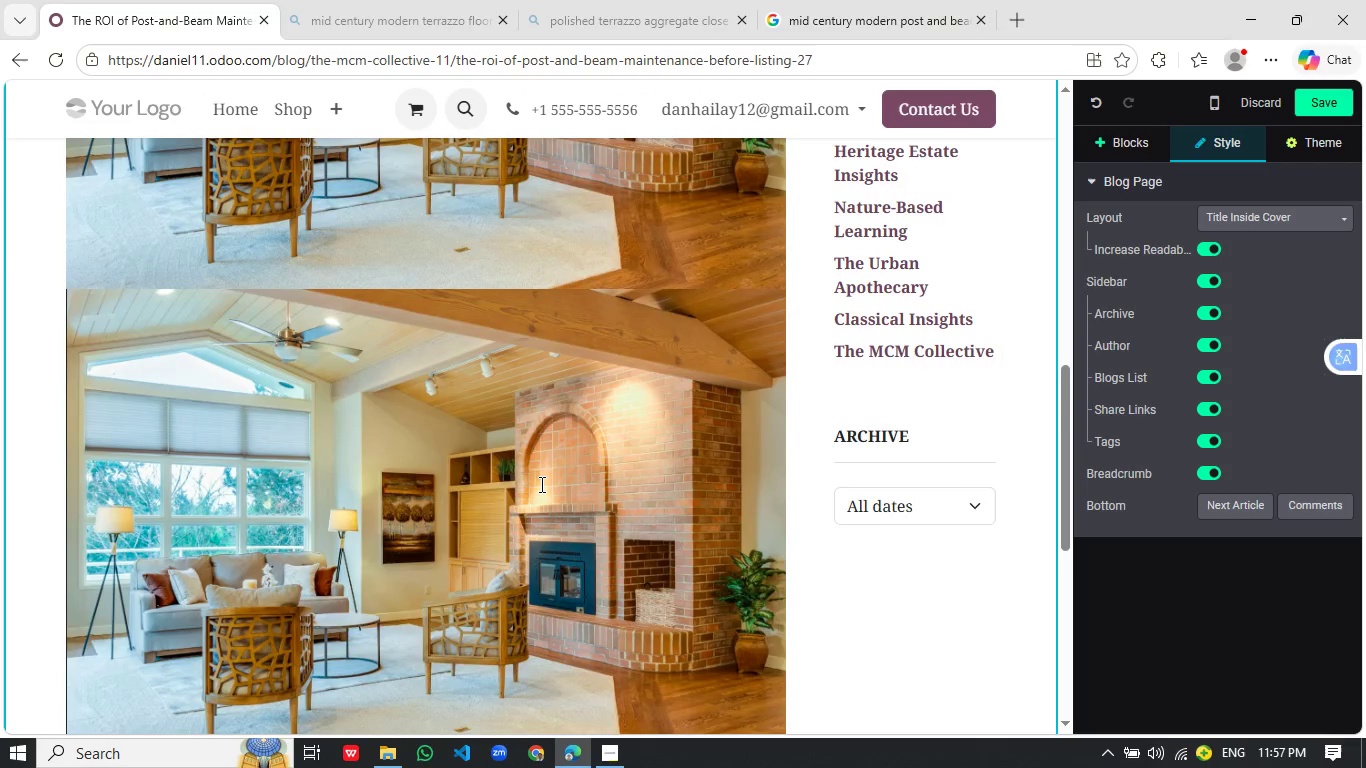 
left_click([540, 484])
 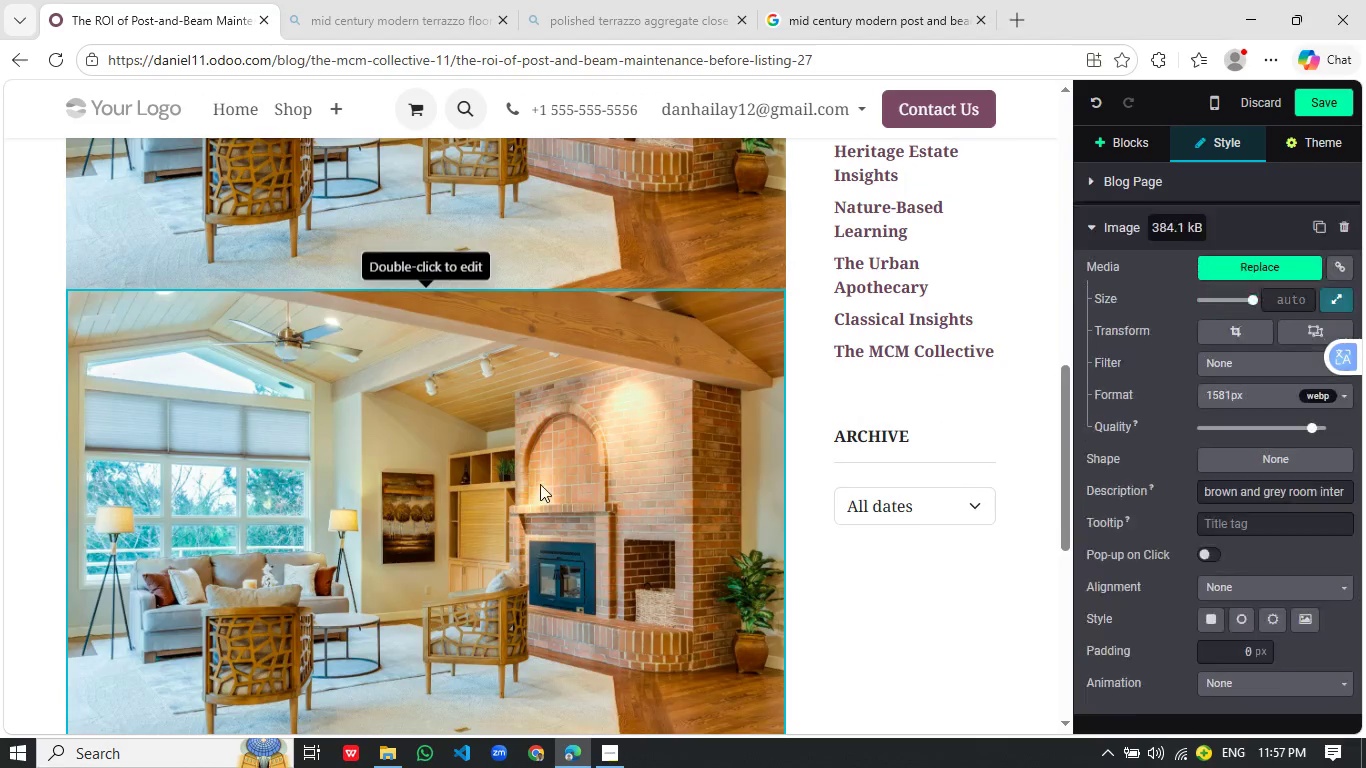 
key(Delete)
 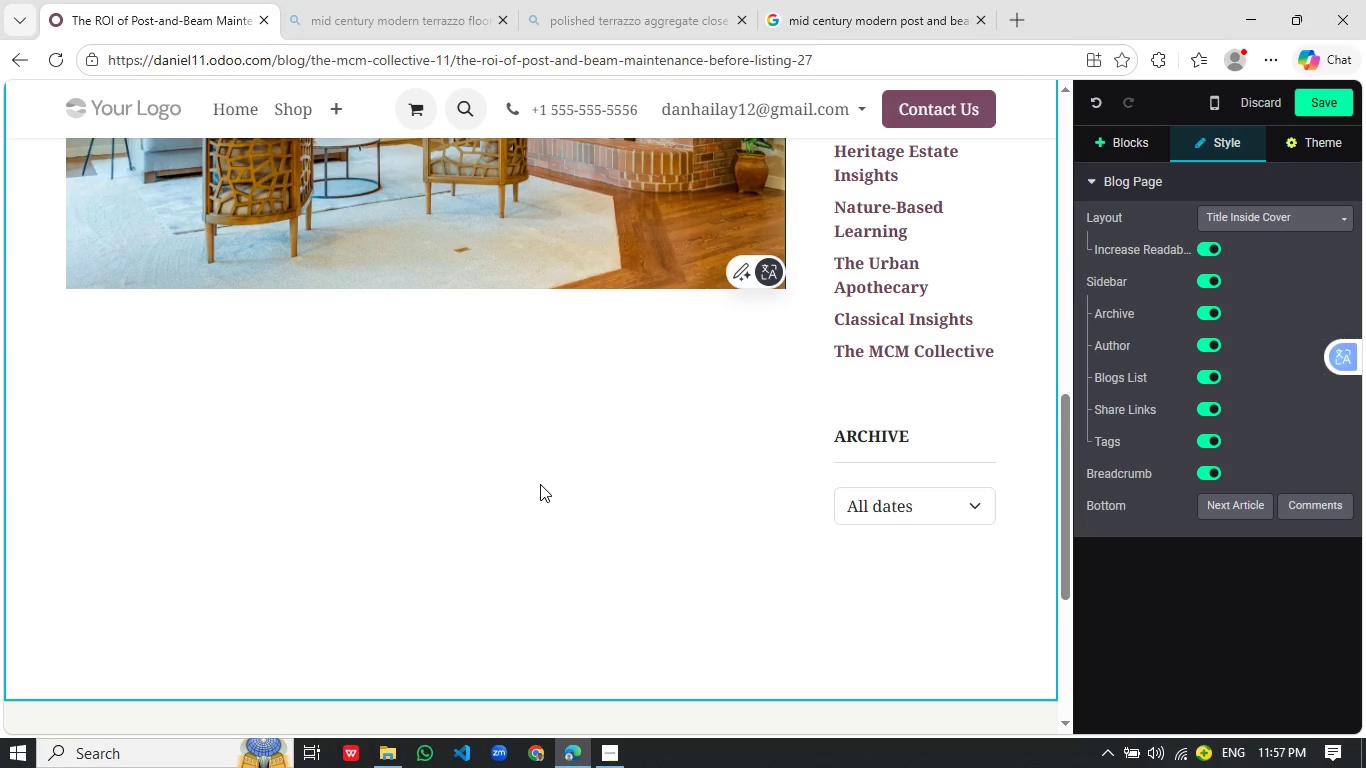 
scroll: coordinate [540, 484], scroll_direction: up, amount: 5.0
 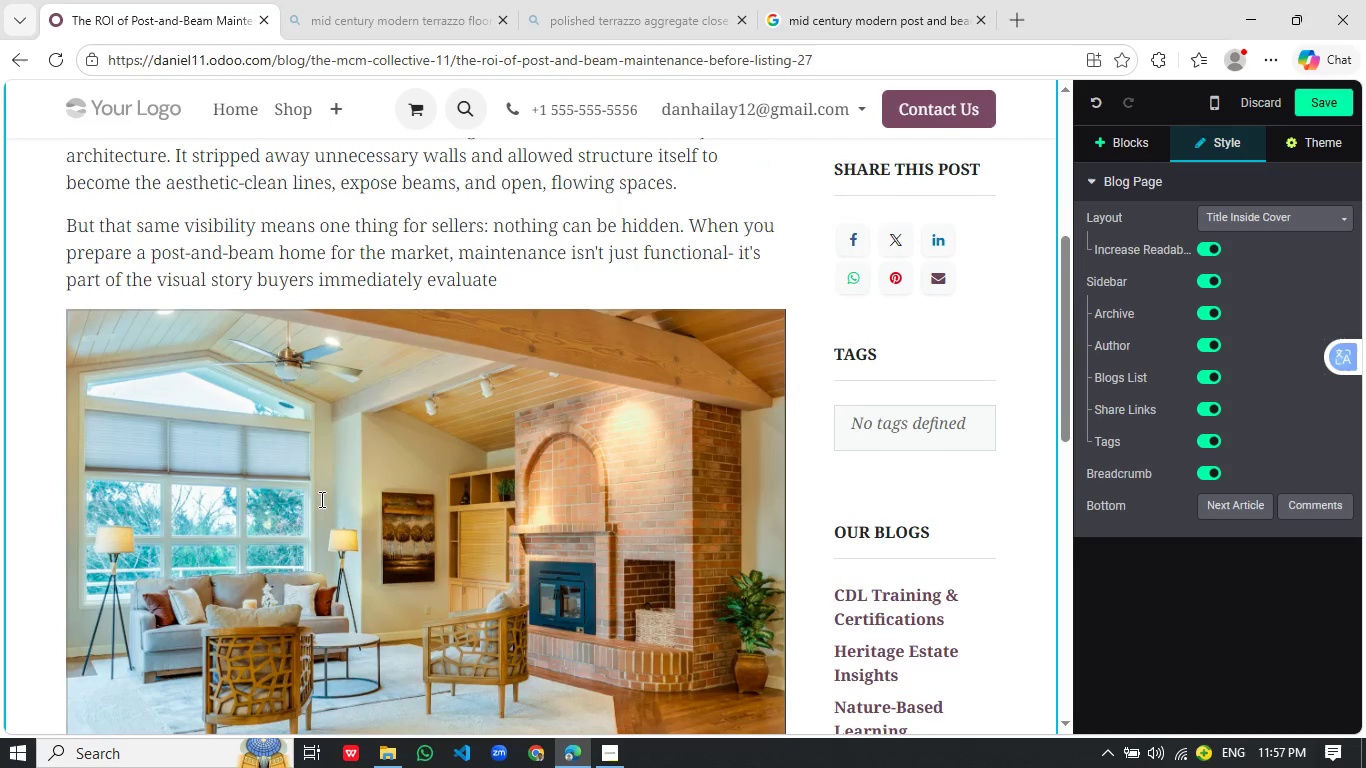 
left_click([169, 629])
 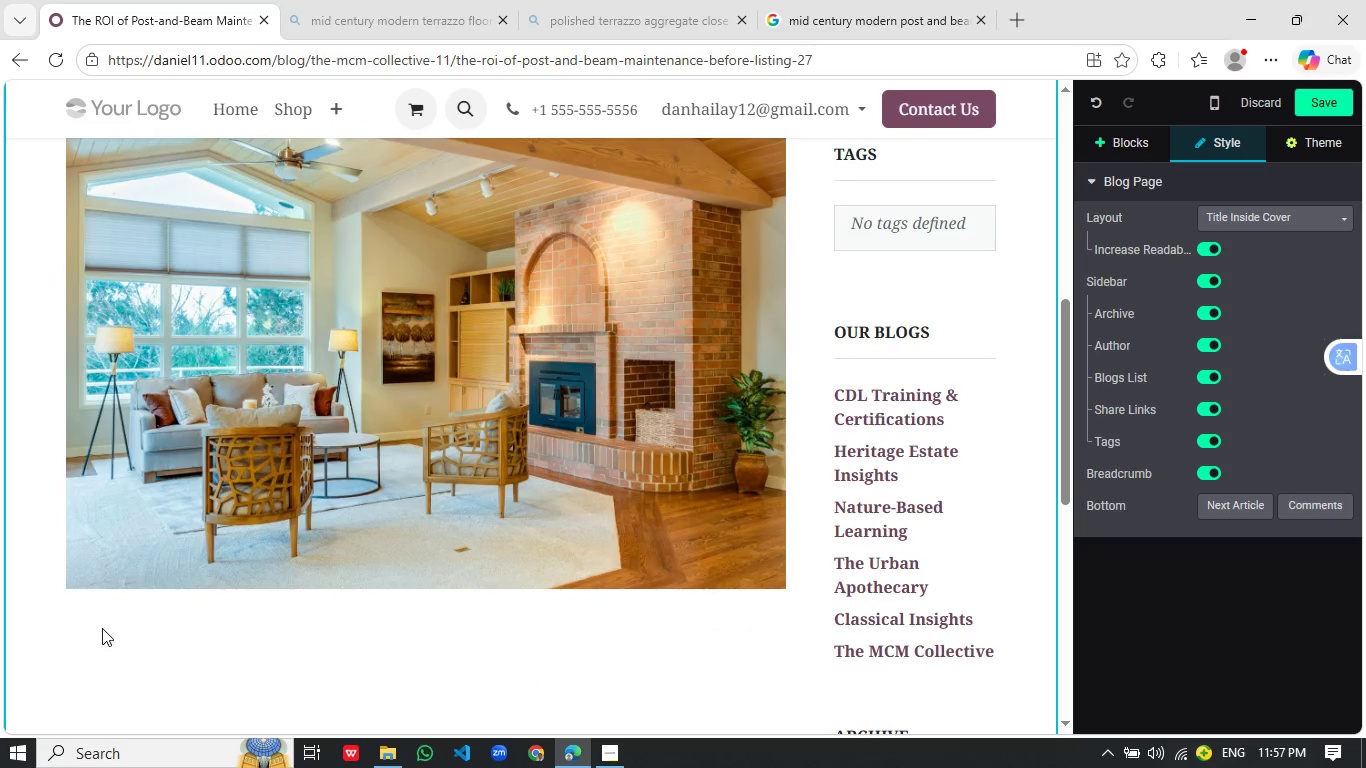 
scroll: coordinate [320, 499], scroll_direction: down, amount: 2.0
 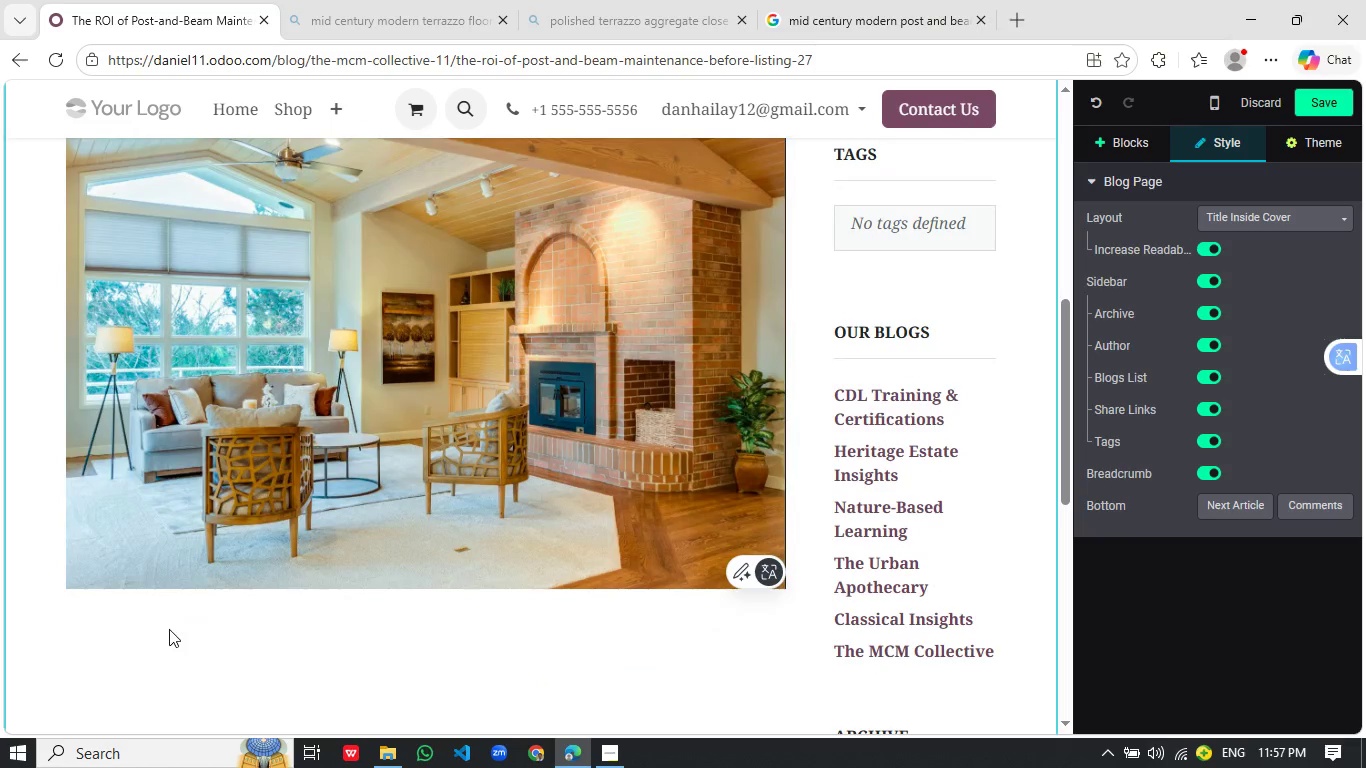 
wait(14.58)
 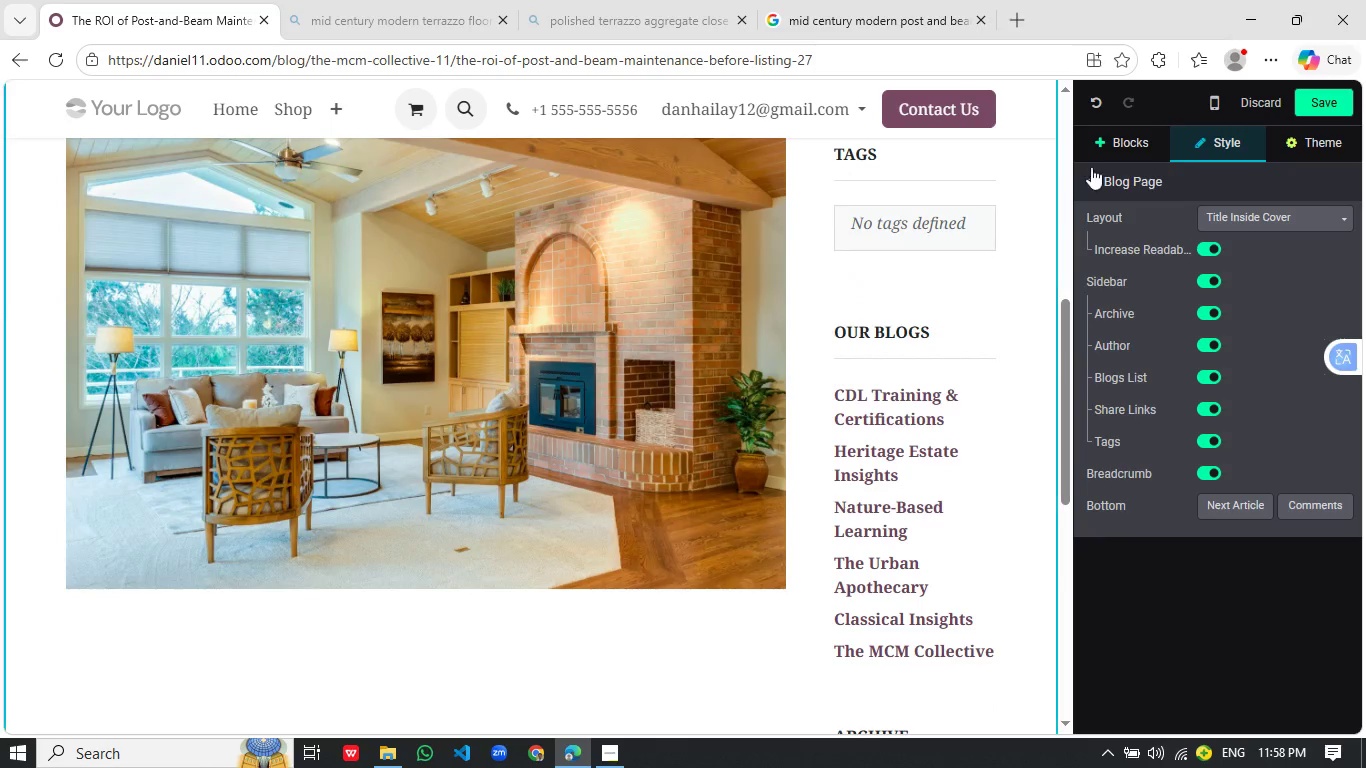 
left_click([1137, 144])
 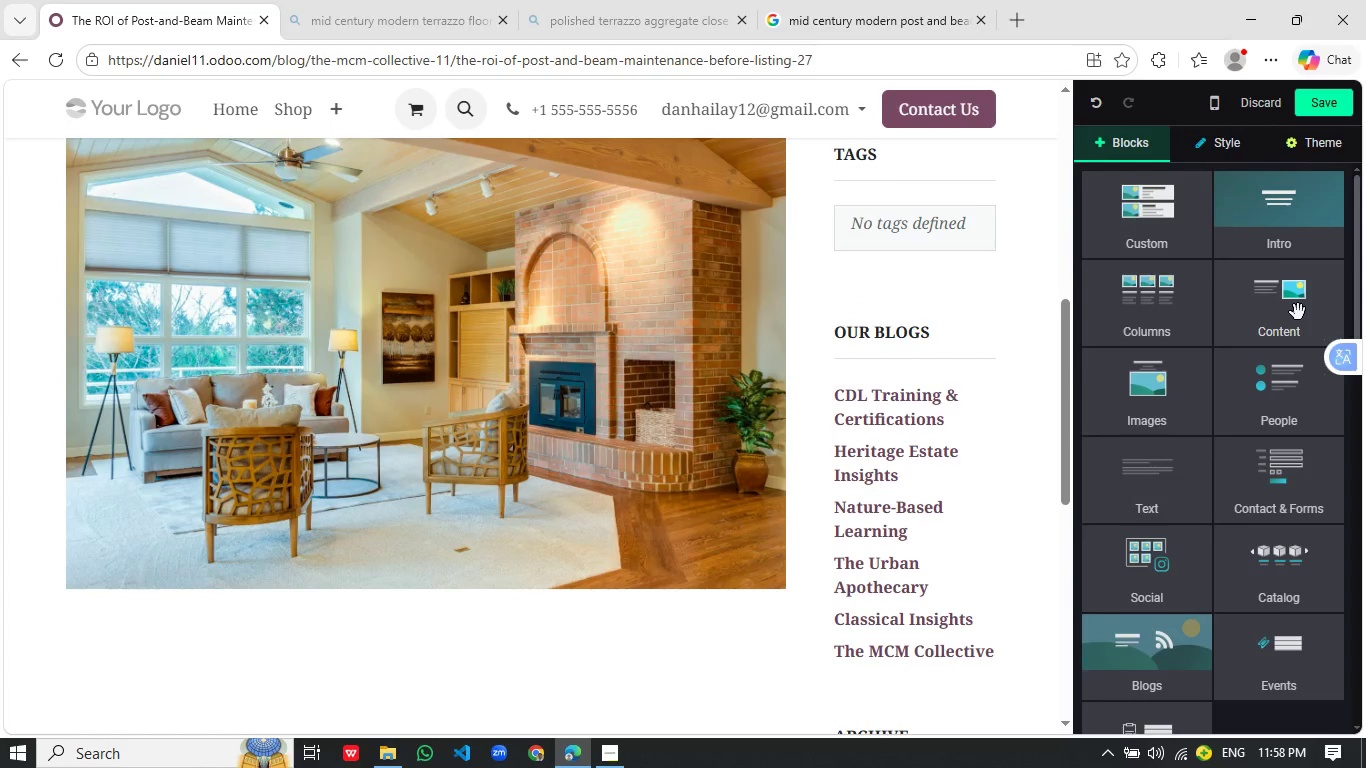 
scroll: coordinate [433, 572], scroll_direction: none, amount: 0.0
 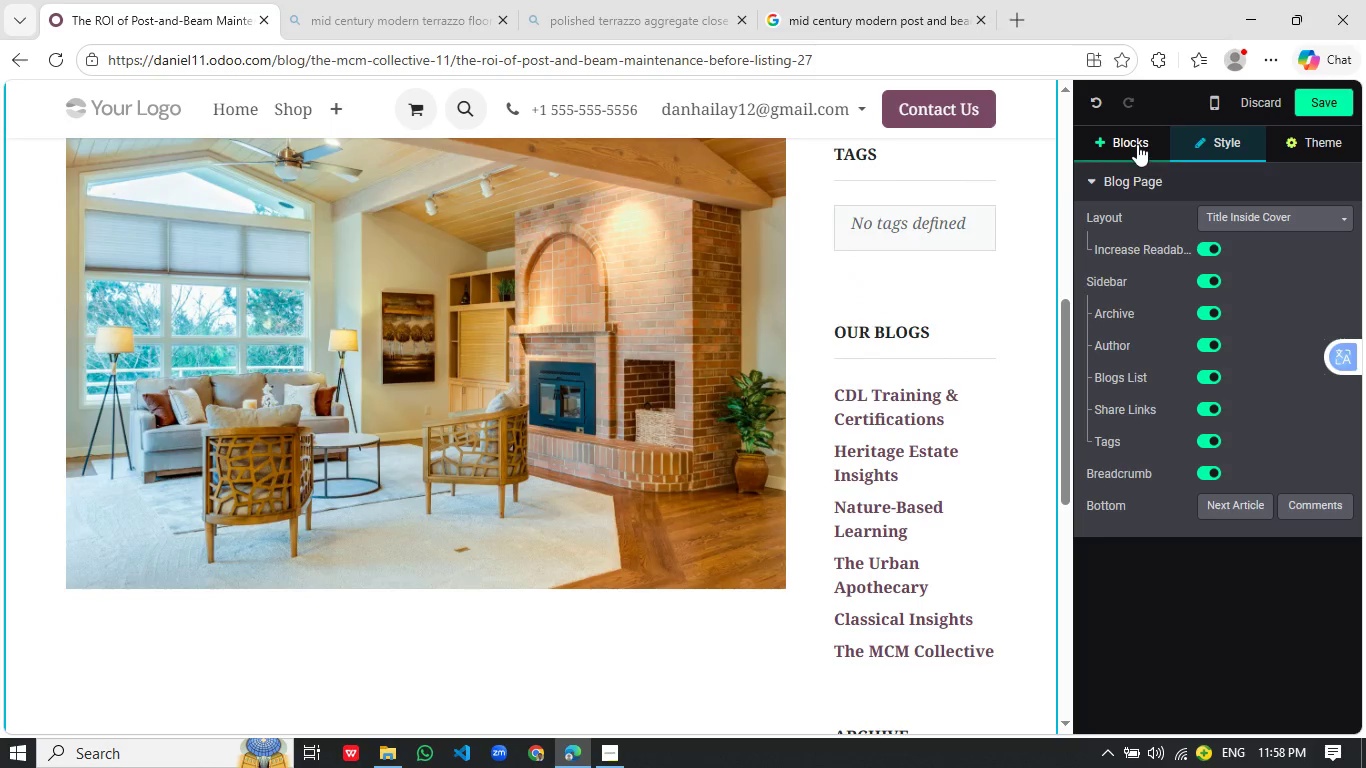 
left_click([1298, 313])
 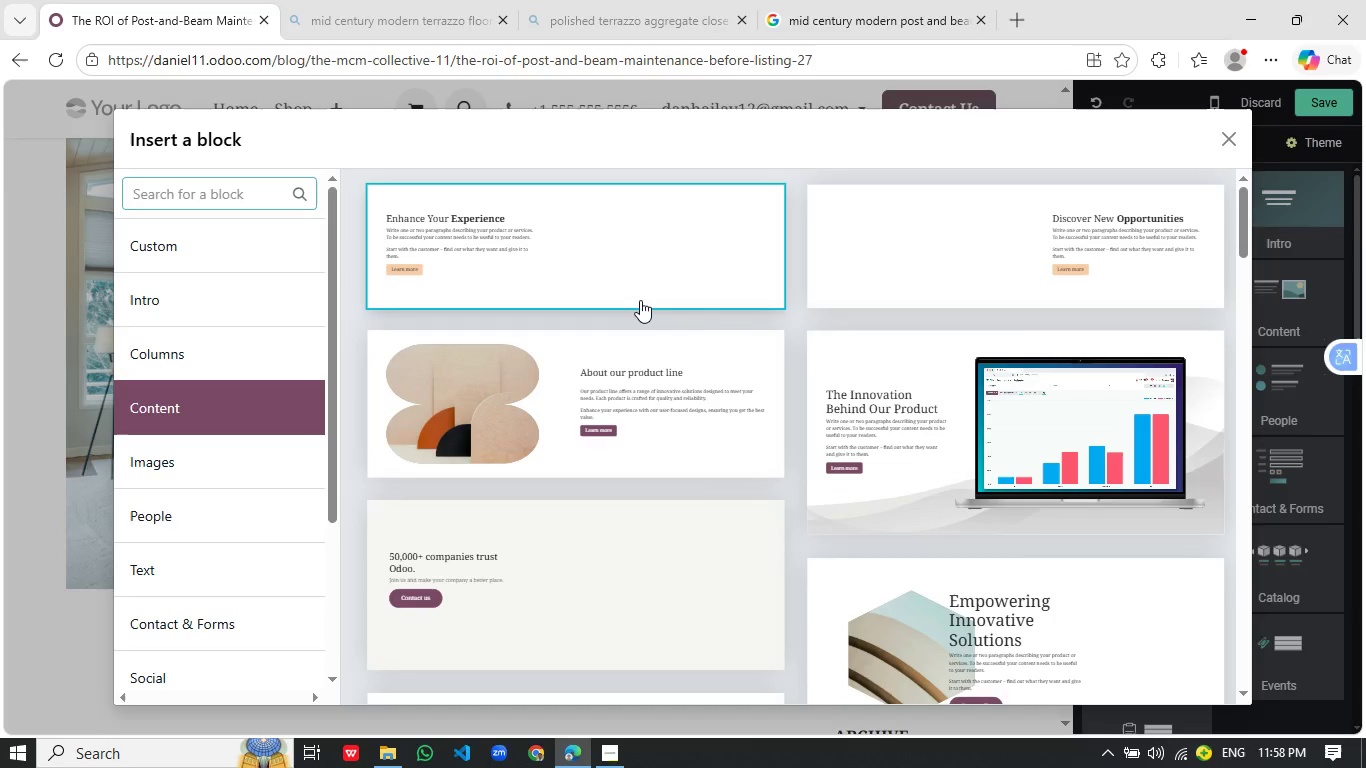 
mouse_move([999, 322])
 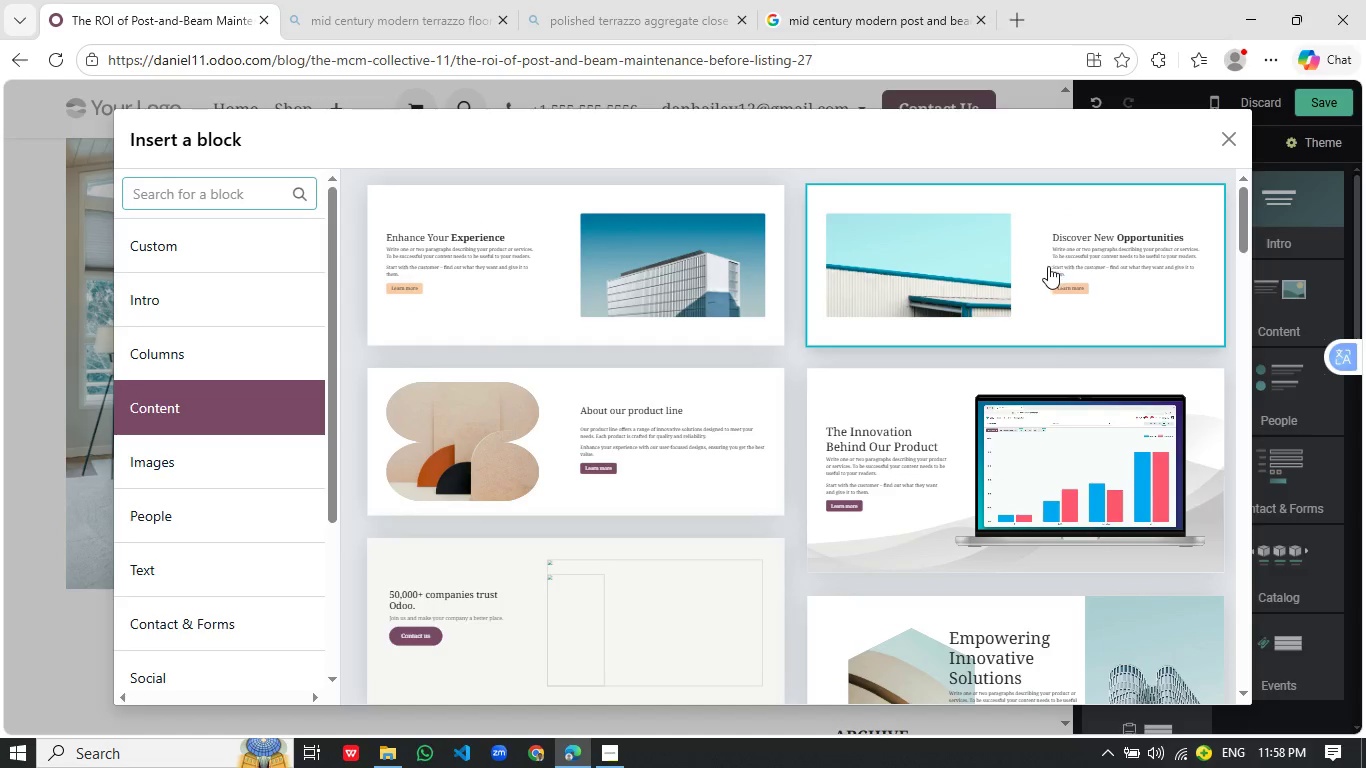 
wait(5.26)
 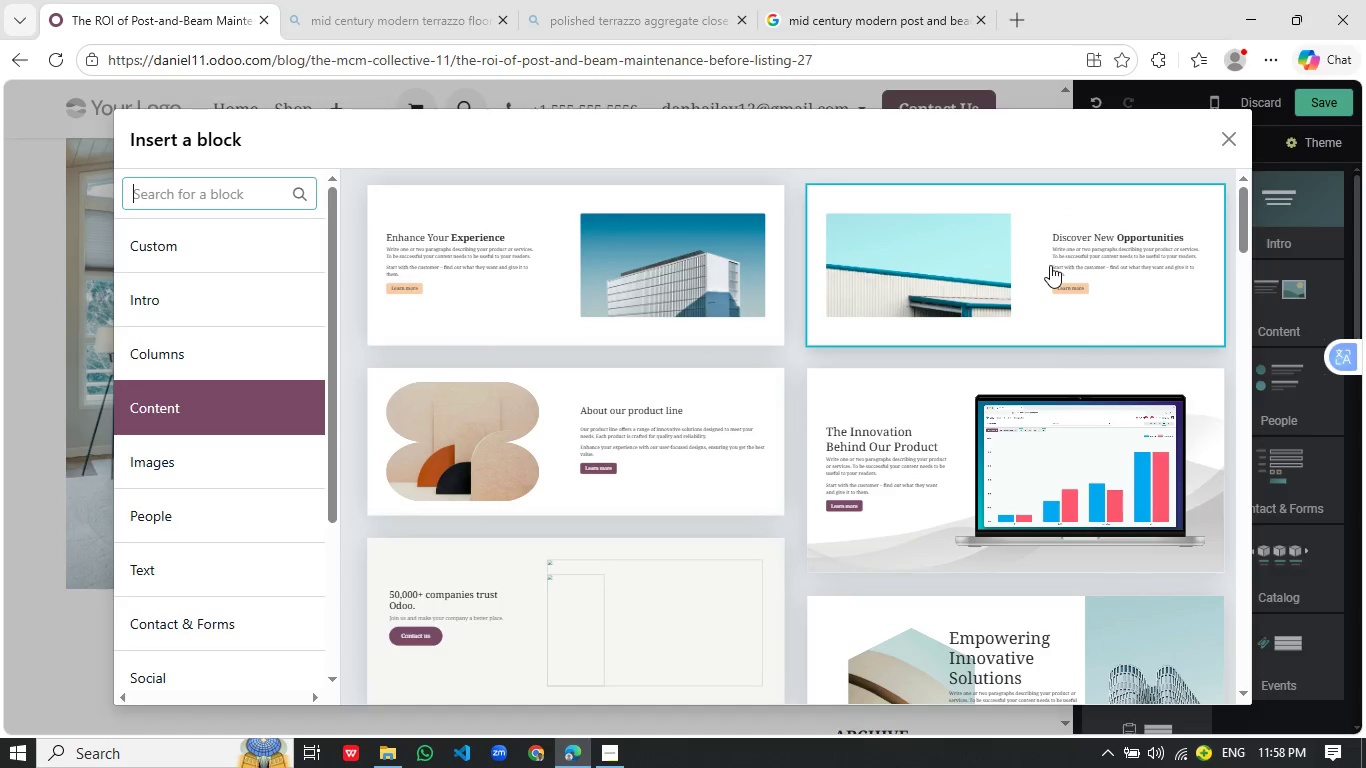 
left_click([719, 299])
 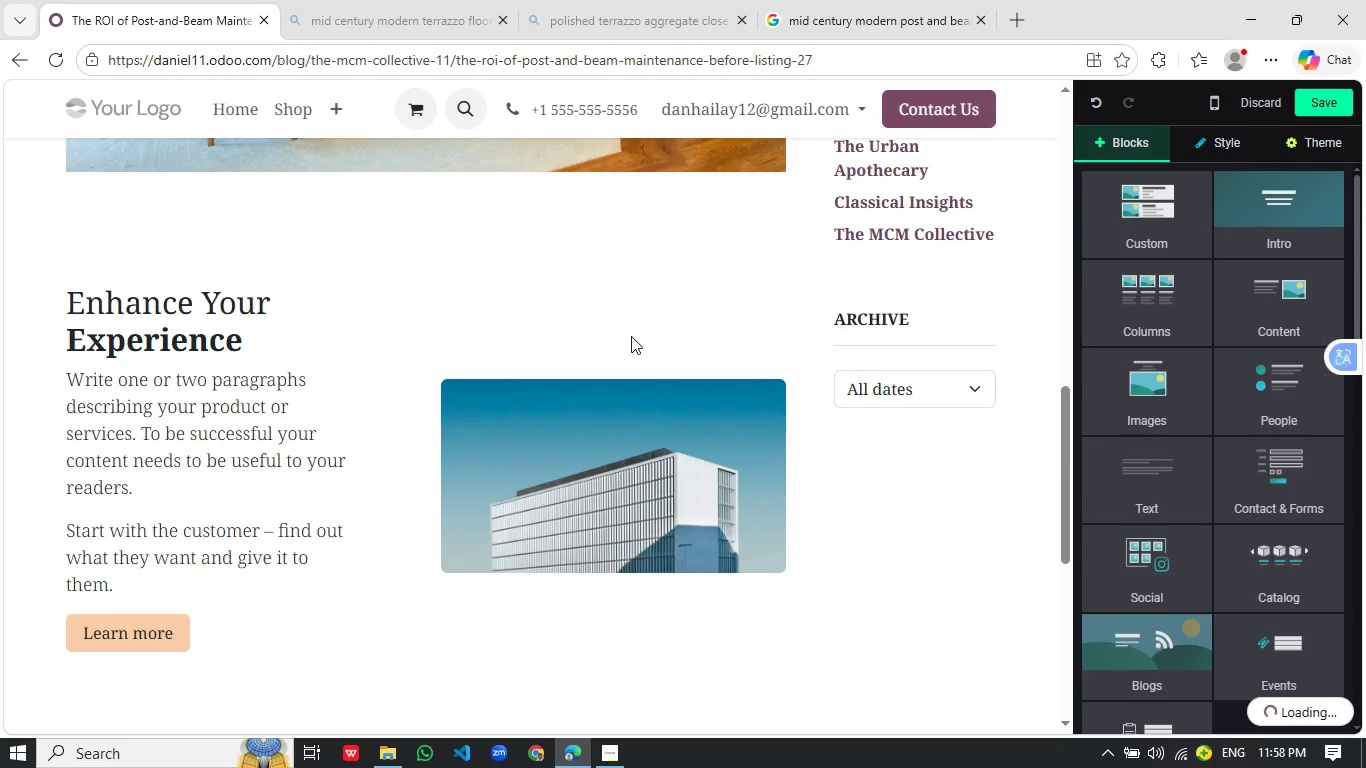 
scroll: coordinate [636, 331], scroll_direction: up, amount: 2.0
 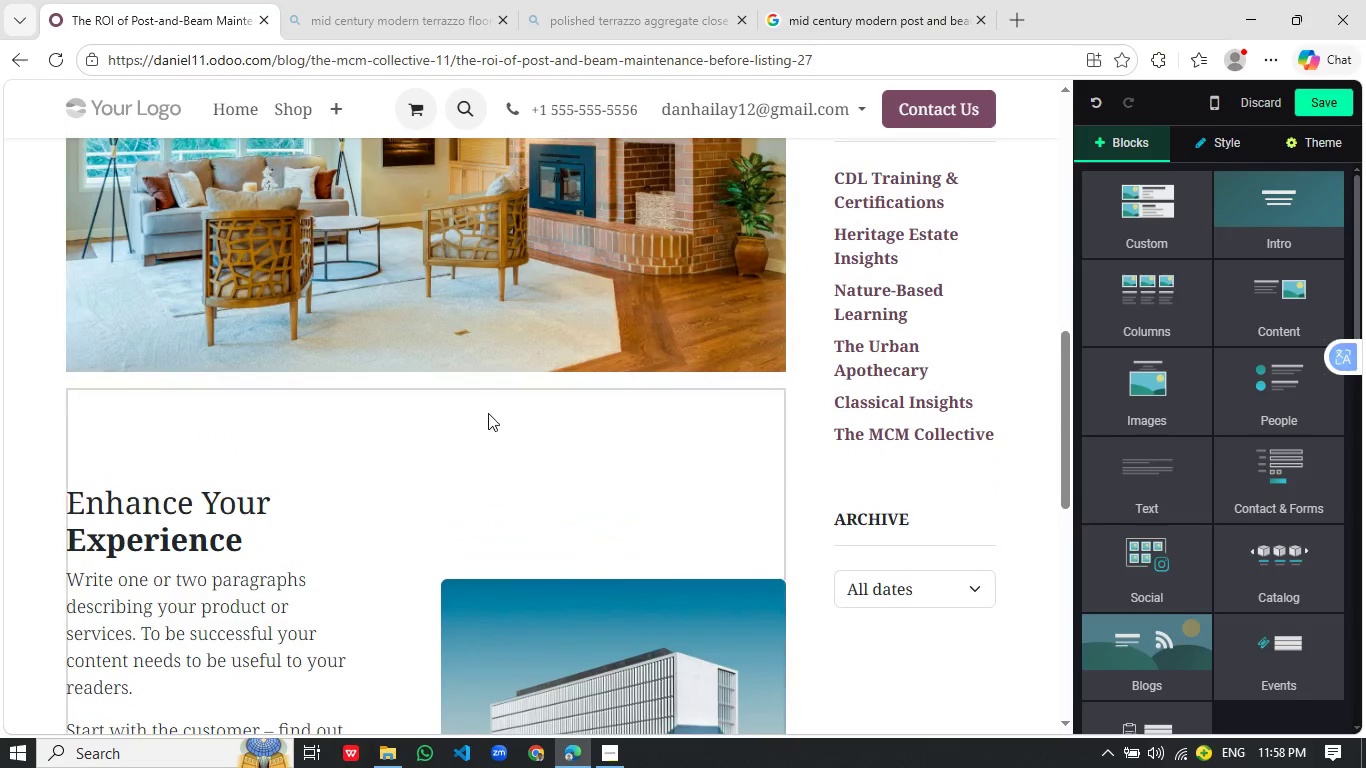 
left_click_drag(start_coordinate=[216, 635], to_coordinate=[77, 300])
 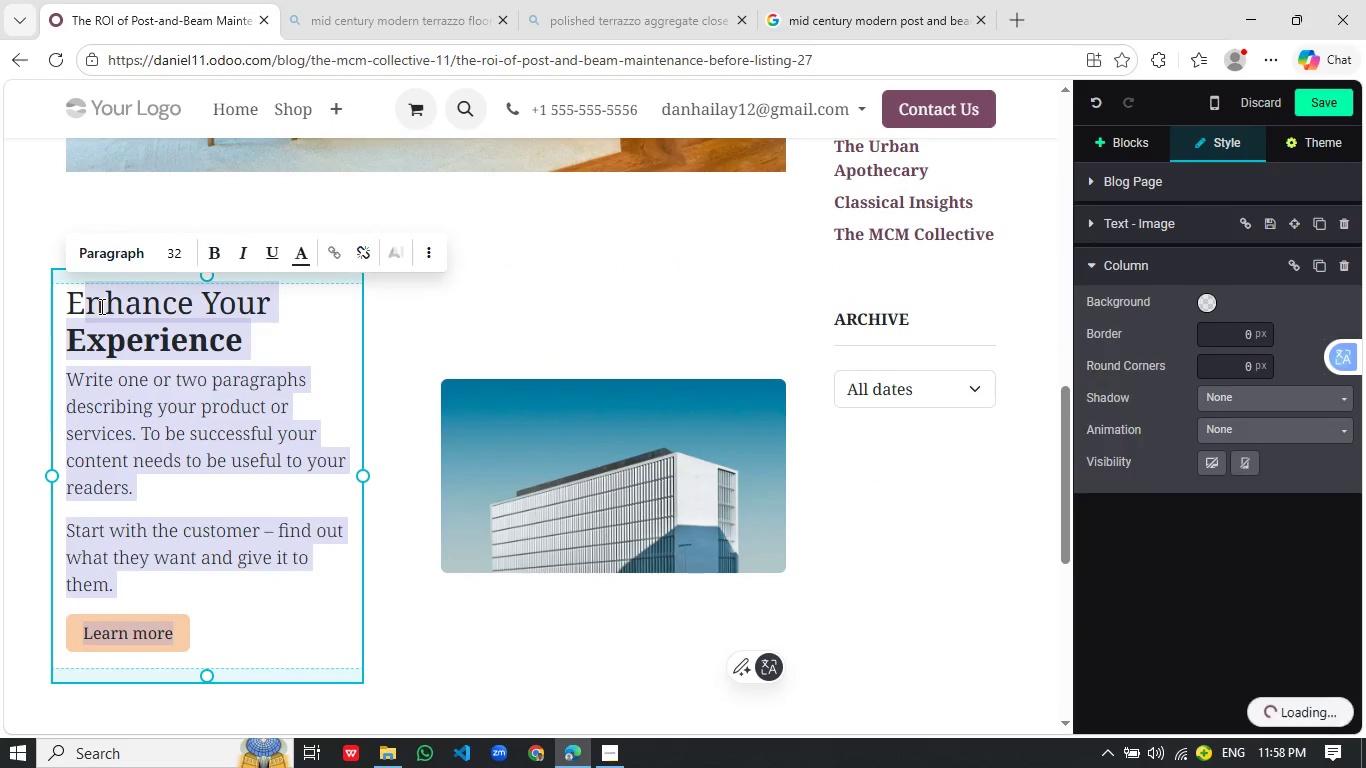 
scroll: coordinate [488, 413], scroll_direction: down, amount: 2.0
 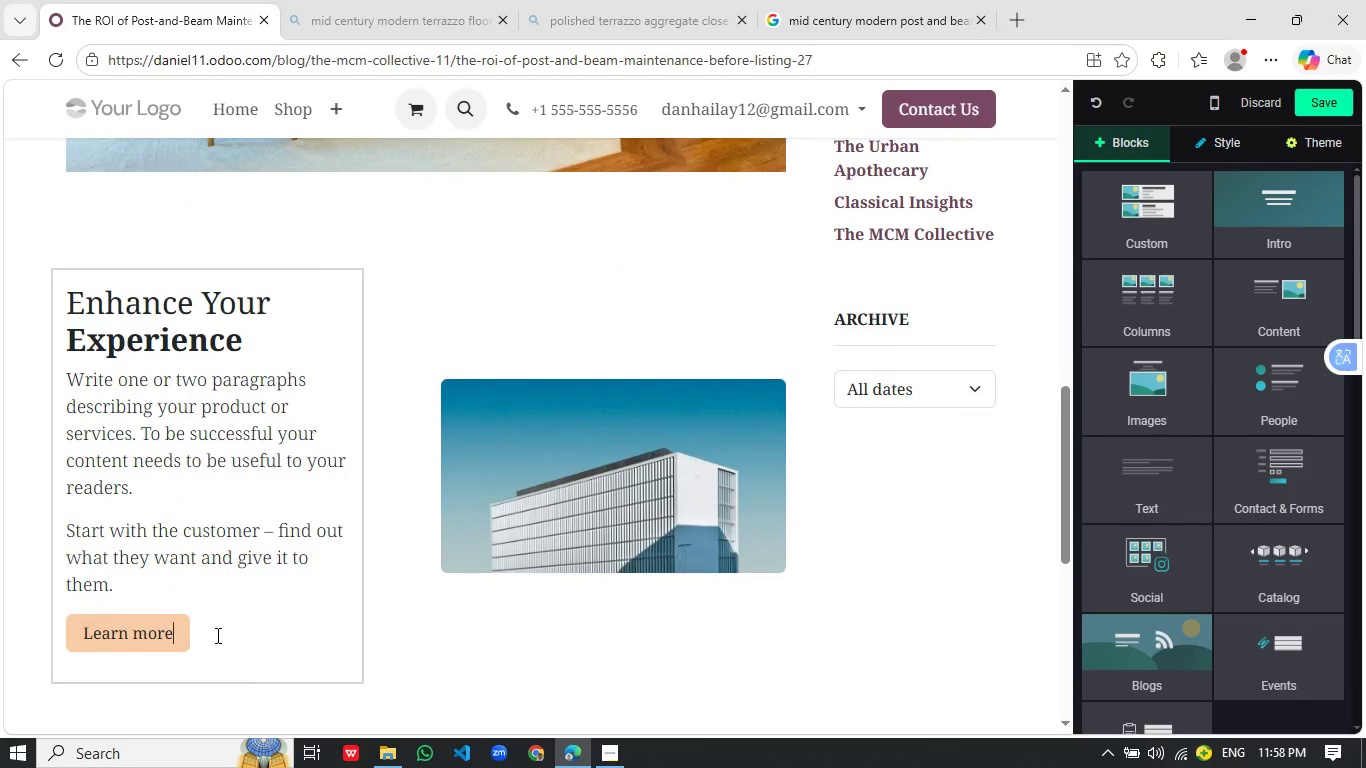 
key(Backspace)
 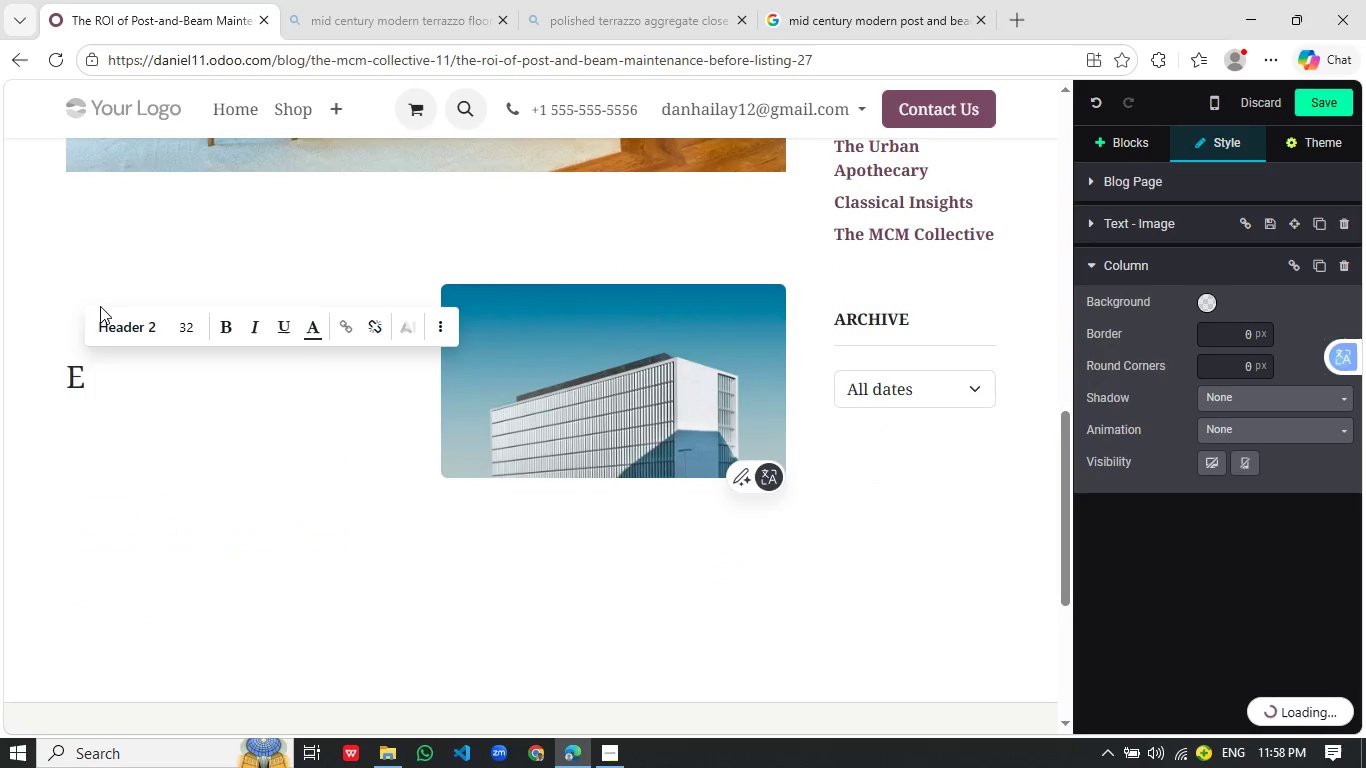 
key(Backspace)
 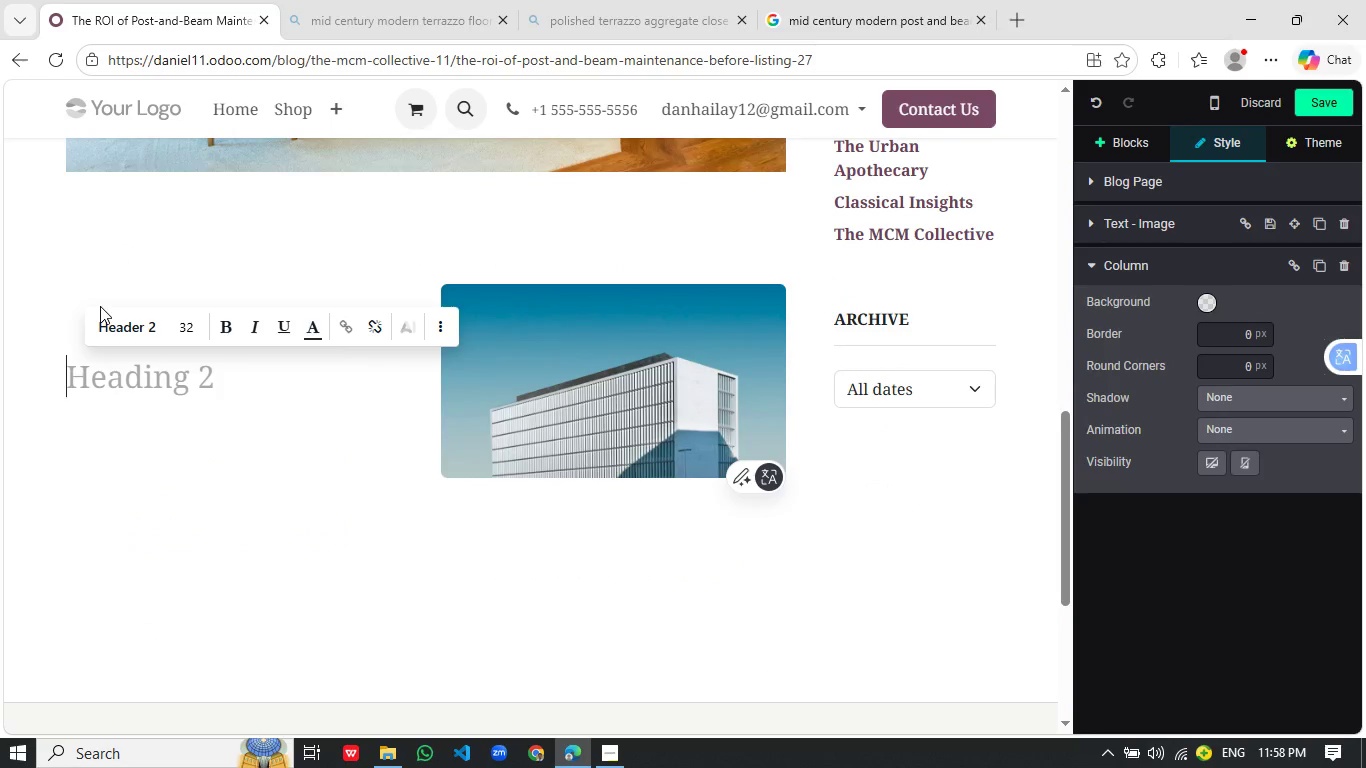 
type(Unlike conventional homes where structureal)
 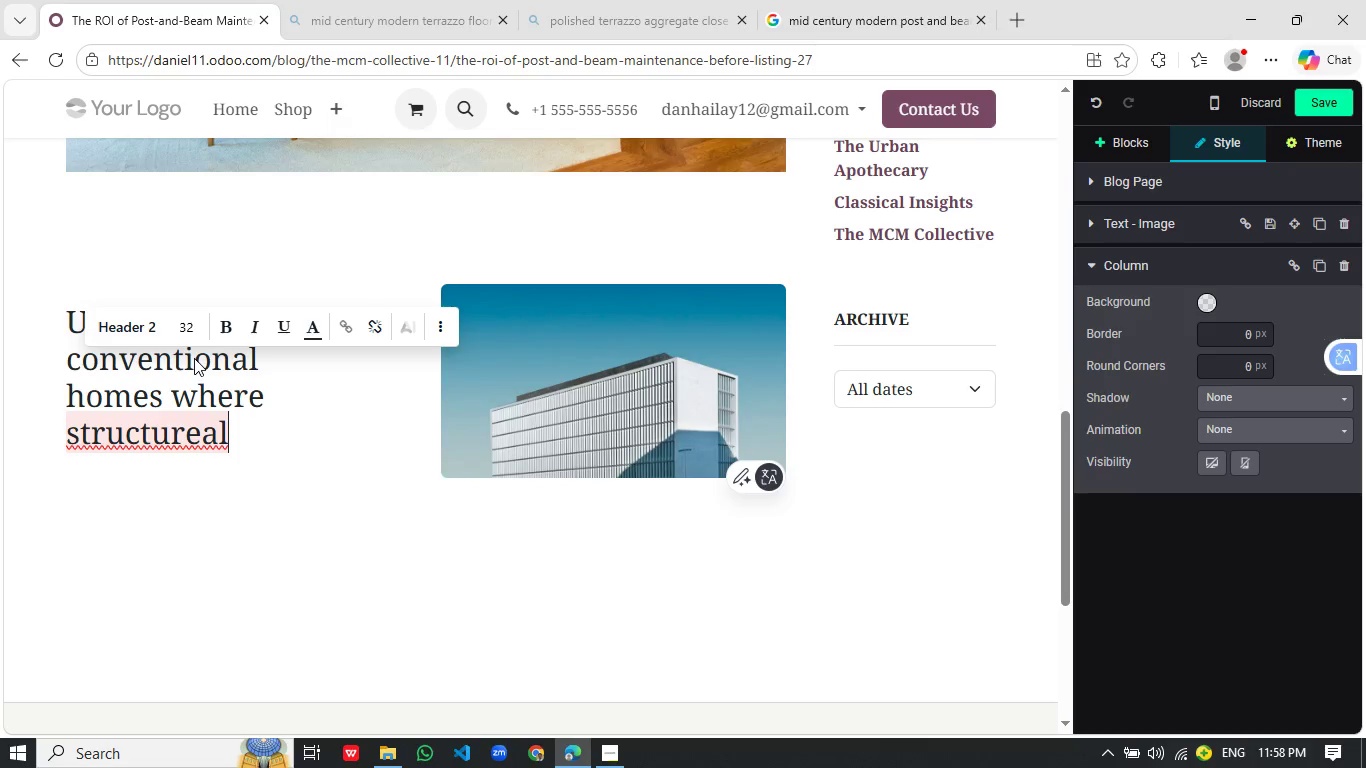 
left_click_drag(start_coordinate=[249, 431], to_coordinate=[60, 314])
 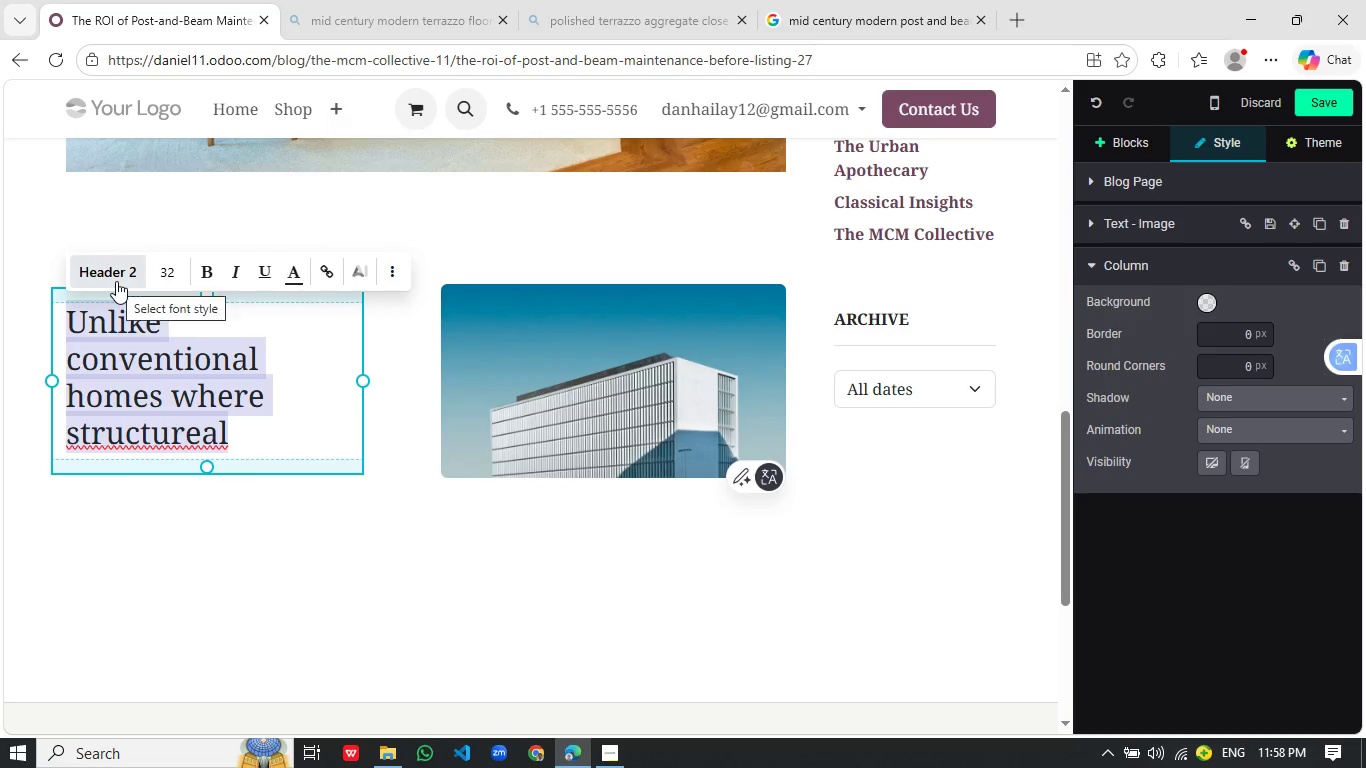 
left_click([116, 281])
 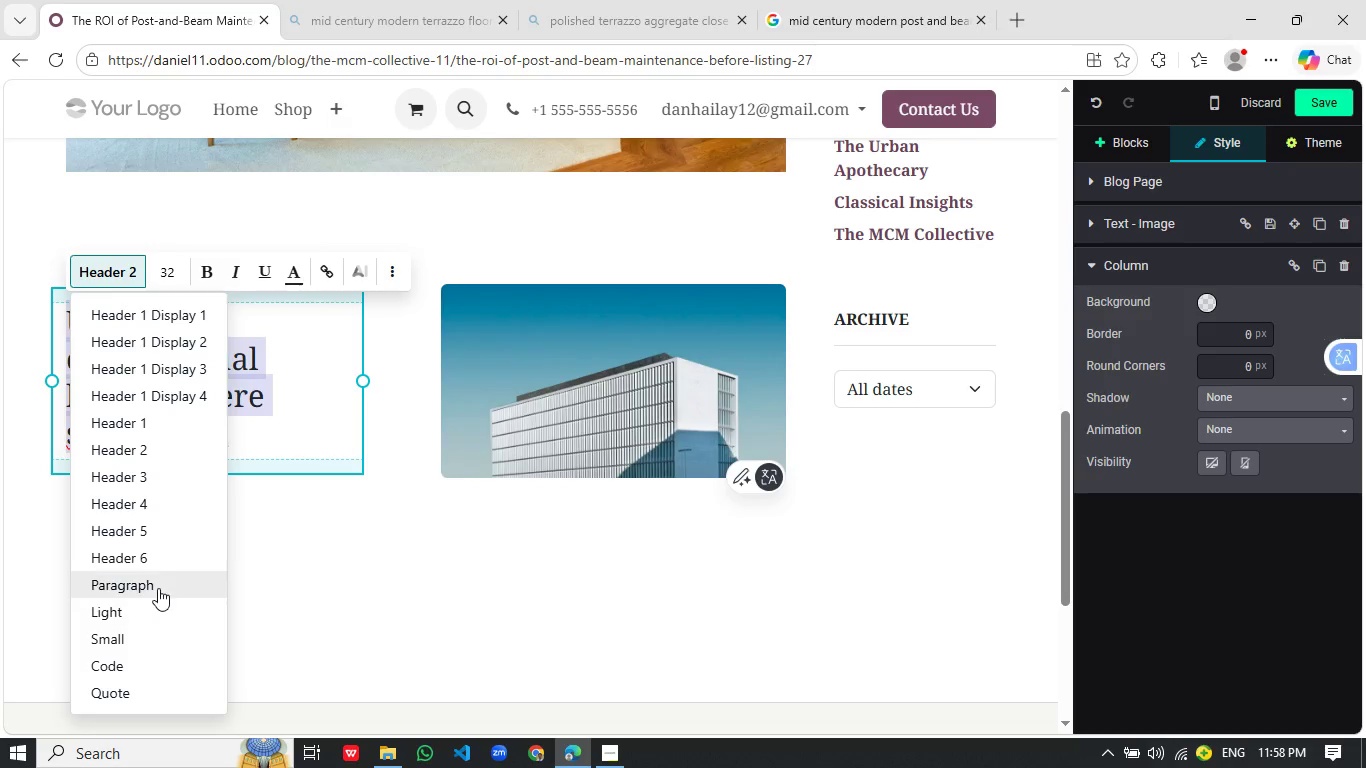 
left_click([158, 588])
 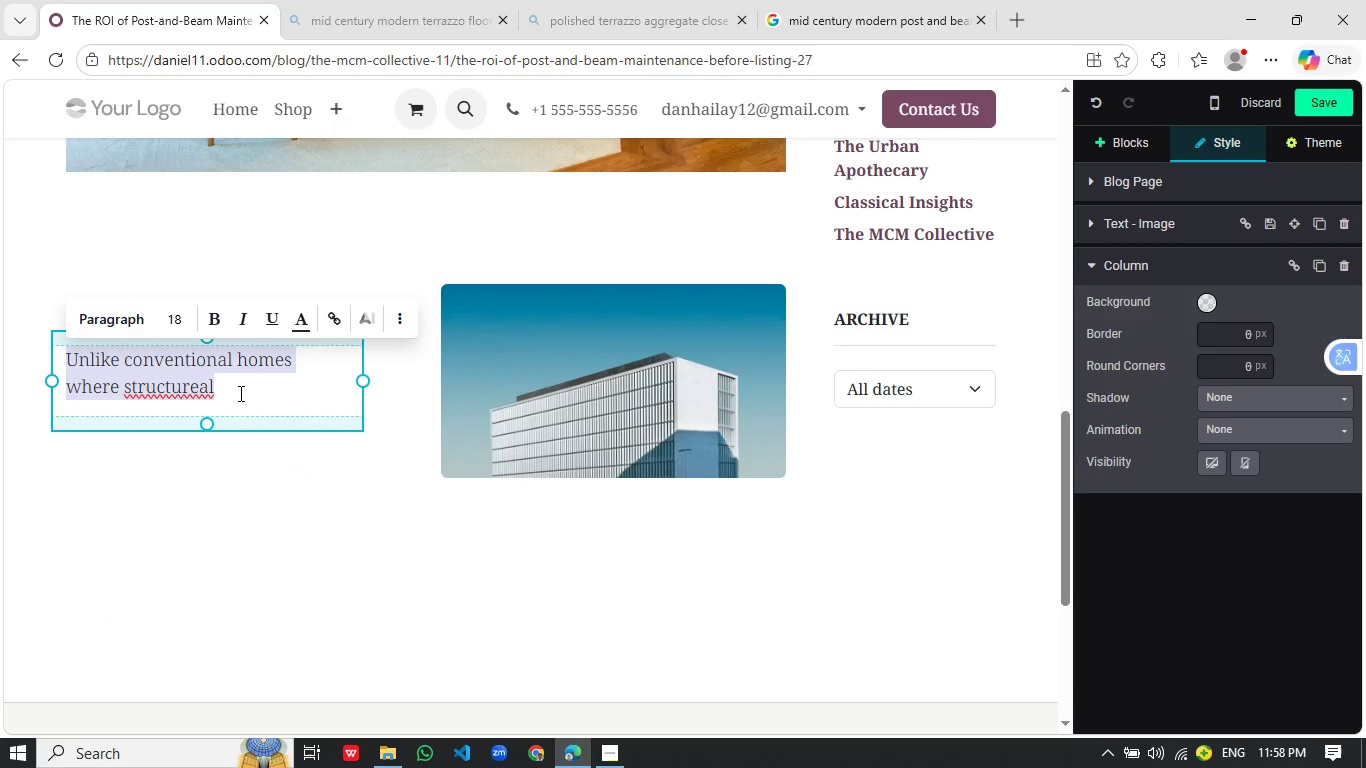 
left_click([239, 397])
 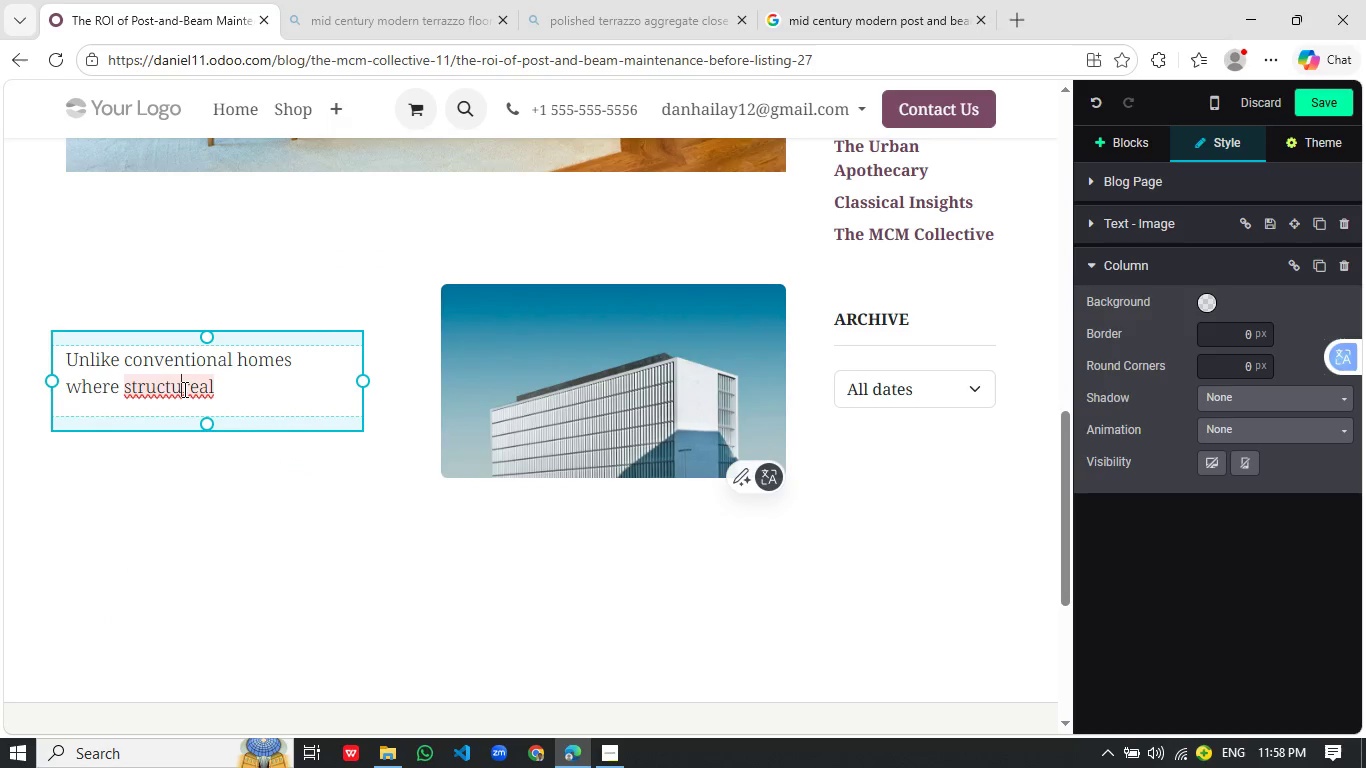 
left_click([183, 389])
 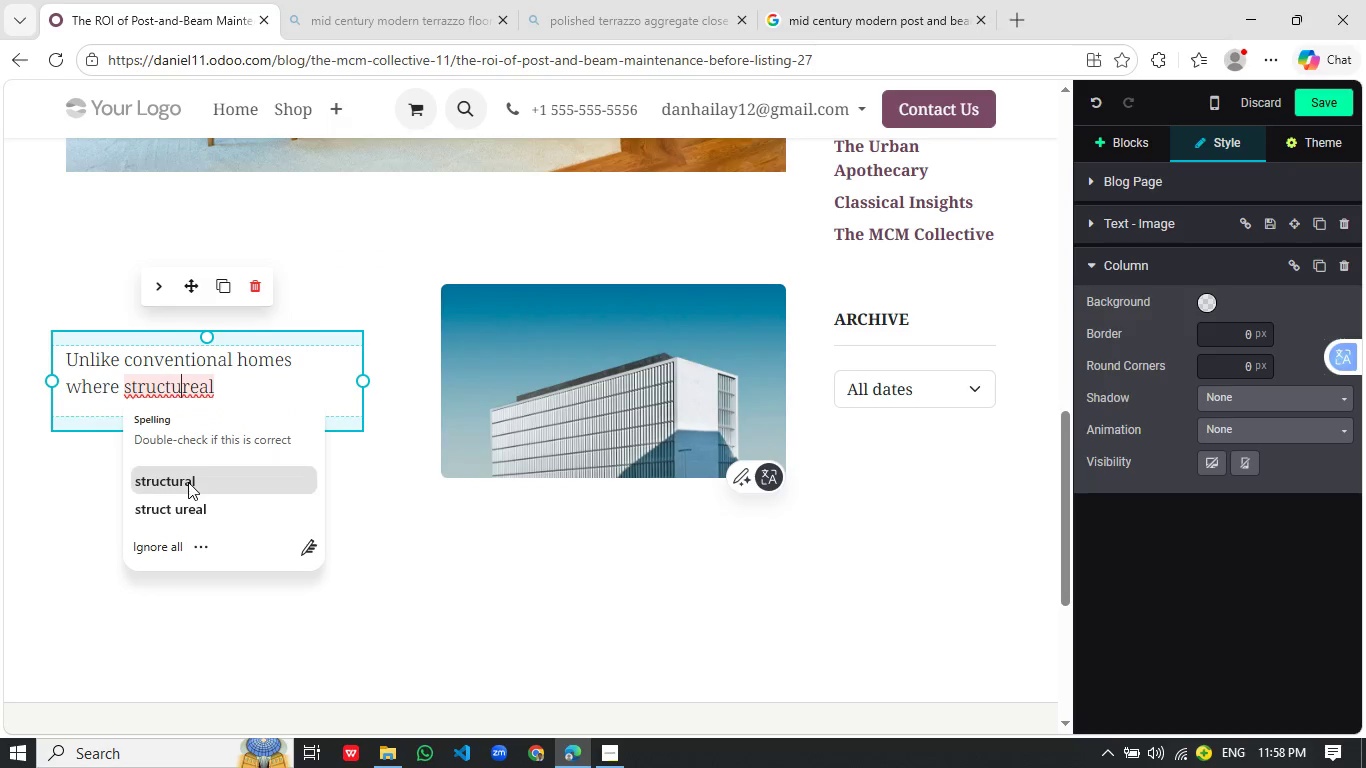 
left_click([187, 484])
 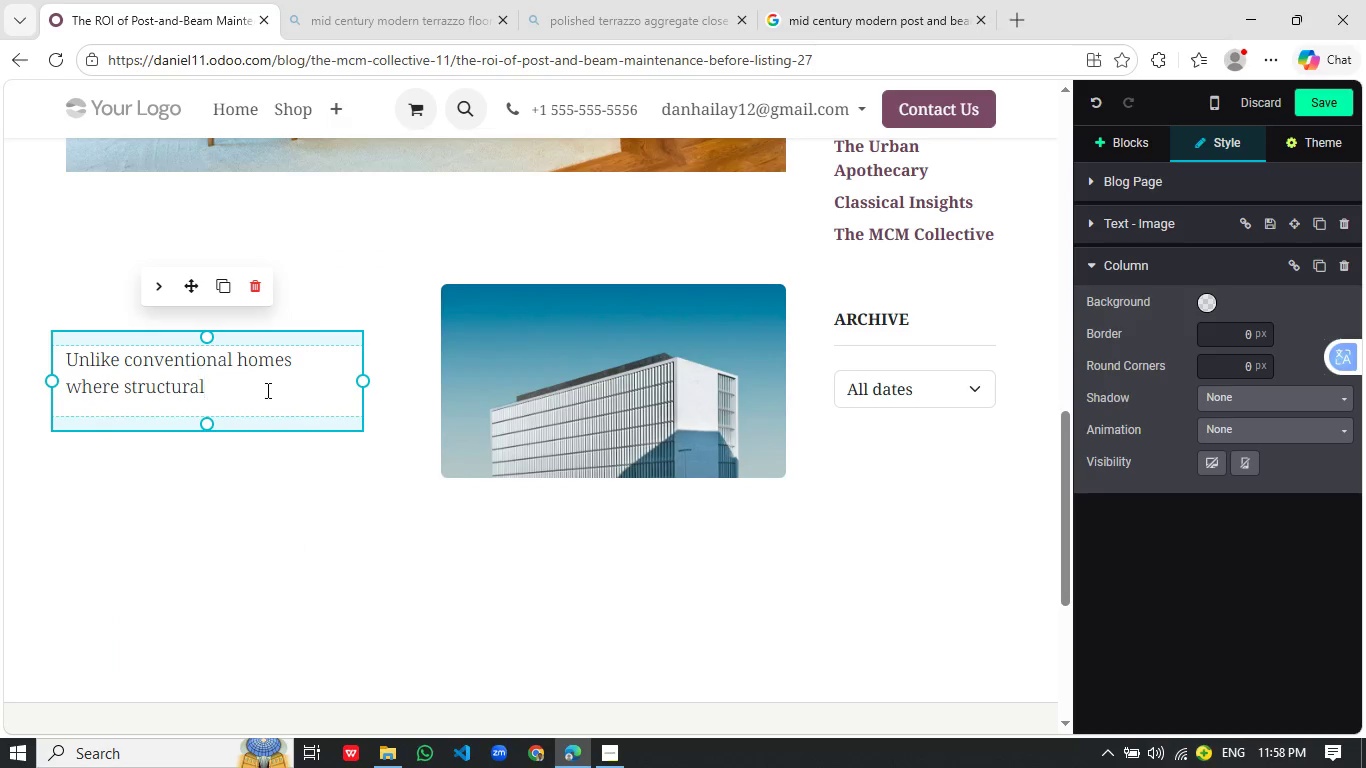 
key(Space)
 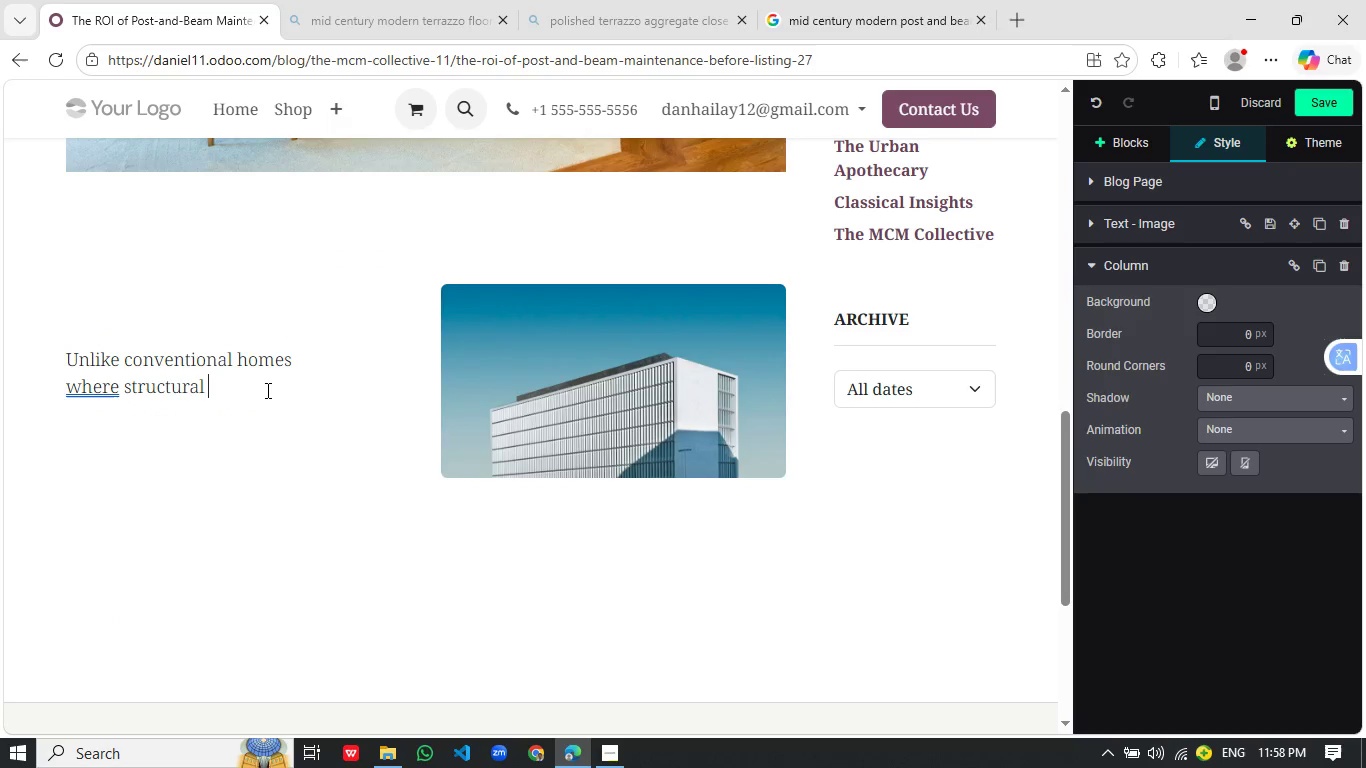 
mouse_move([222, 375])
 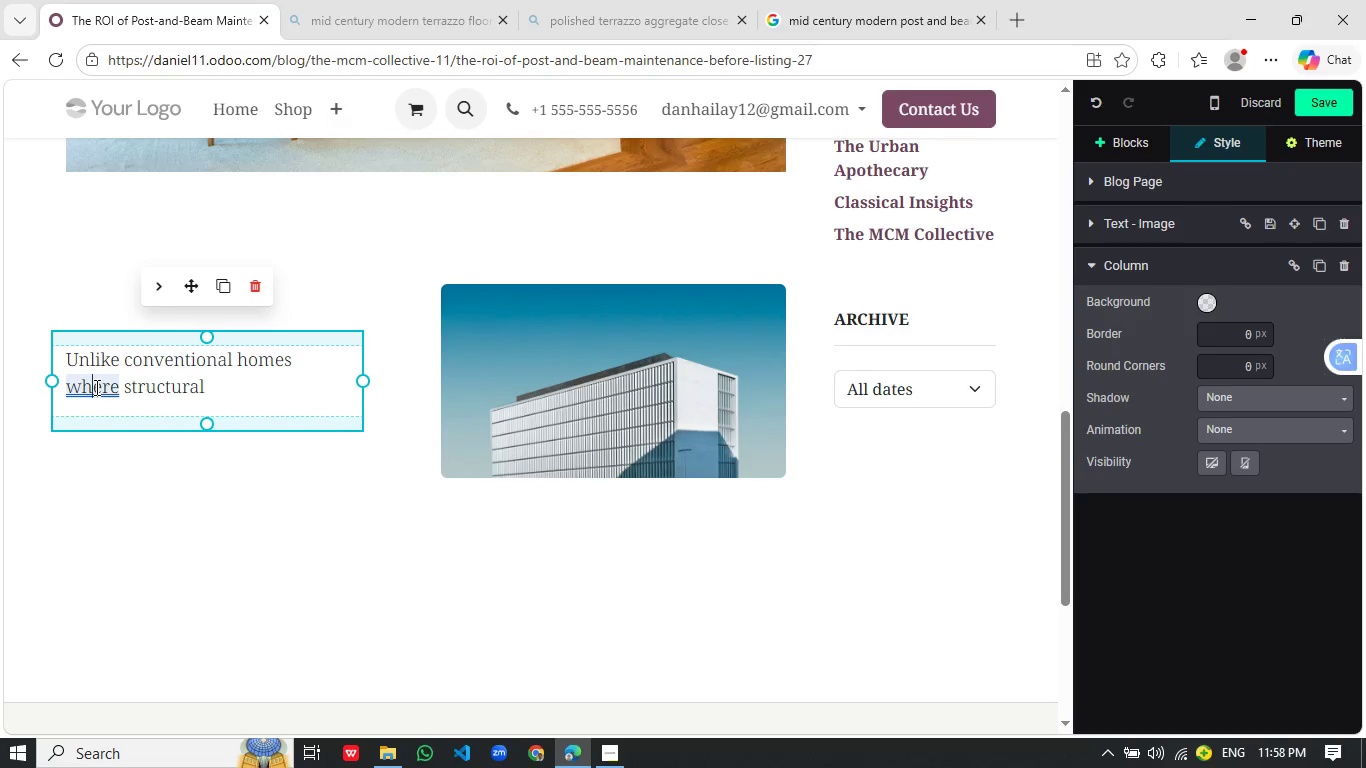 
left_click([95, 387])
 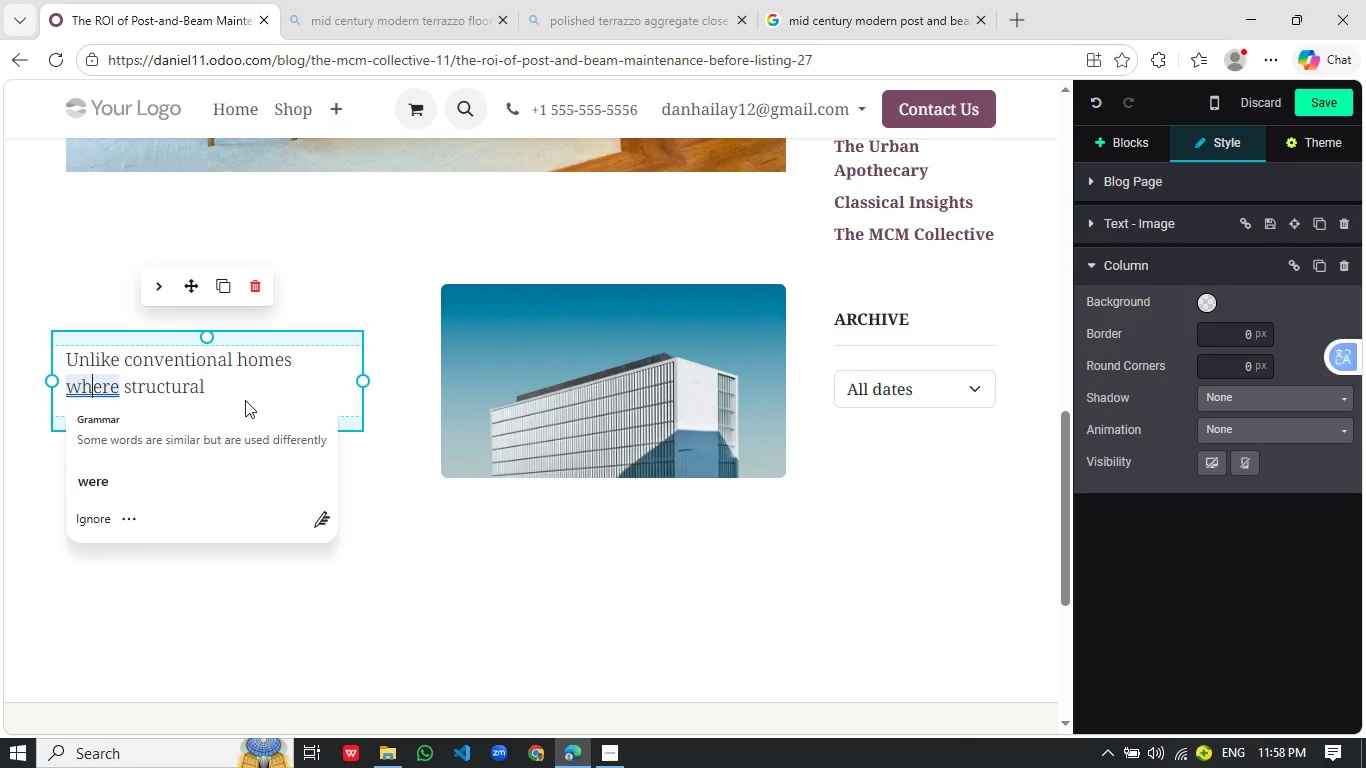 
left_click([245, 390])
 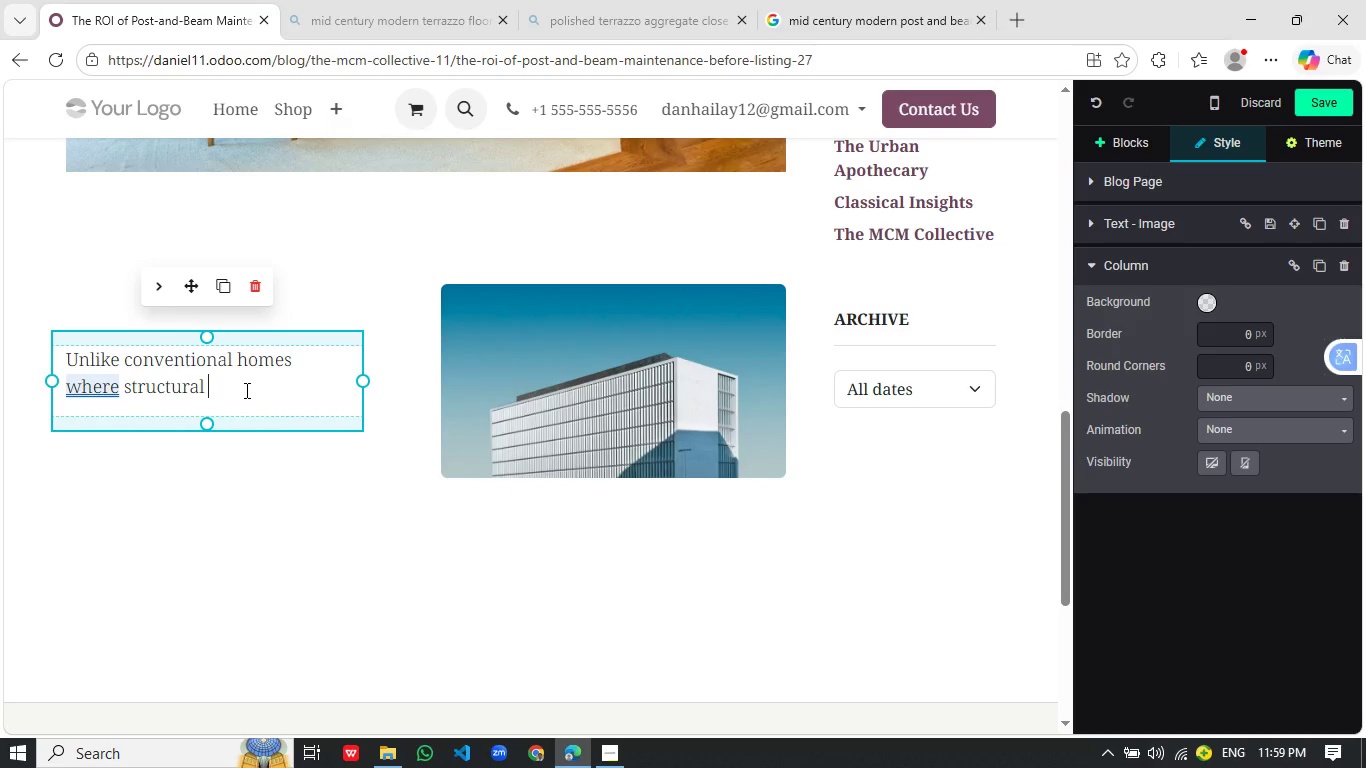 
type(elements are concealed, post a)
key(Backspace)
key(Backspace)
type(-an-beam design puts everything on display. Buyer )
key(Backspace)
type(s can see the conditiona)
key(Backspace)
type( fo)
key(Backspace)
key(Backspace)
type(of beams, joints, and rooflines the moment they)
key(Tab)
 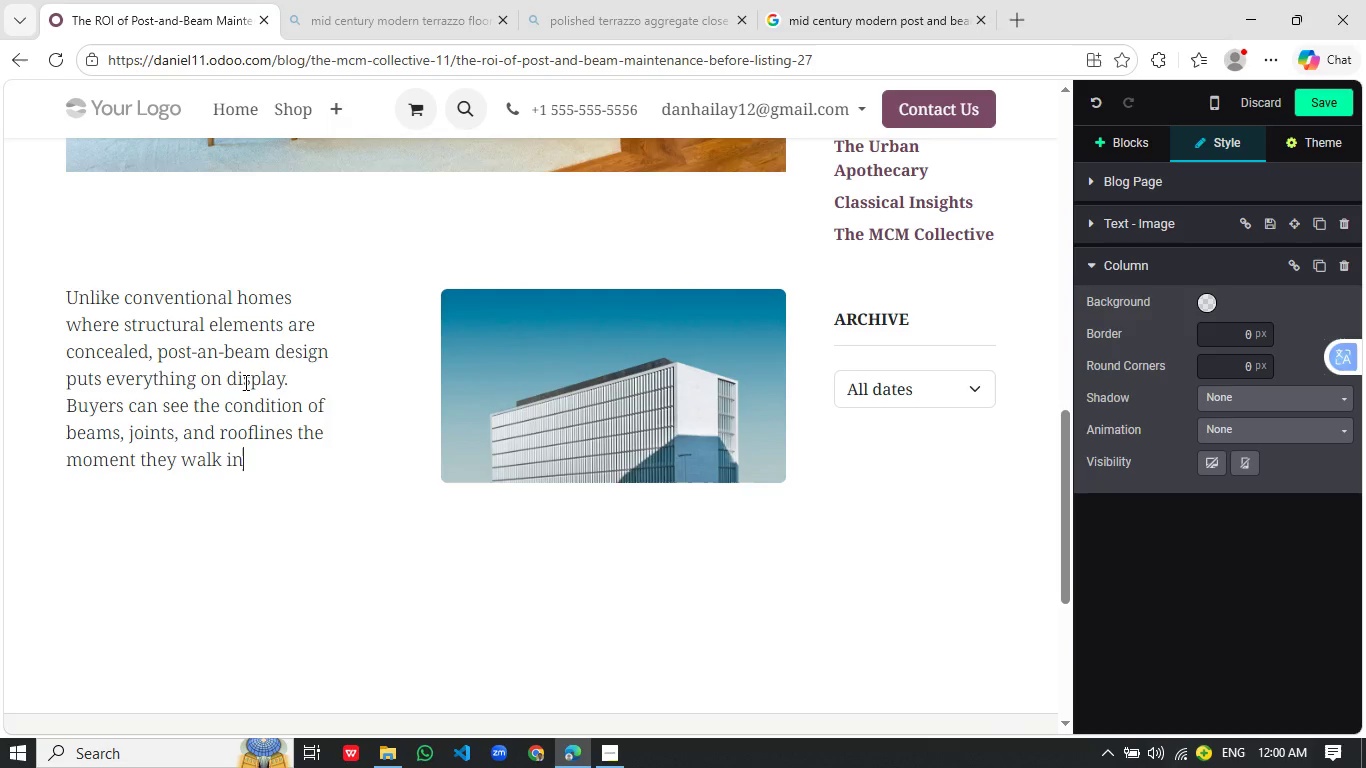 
key(Period)
 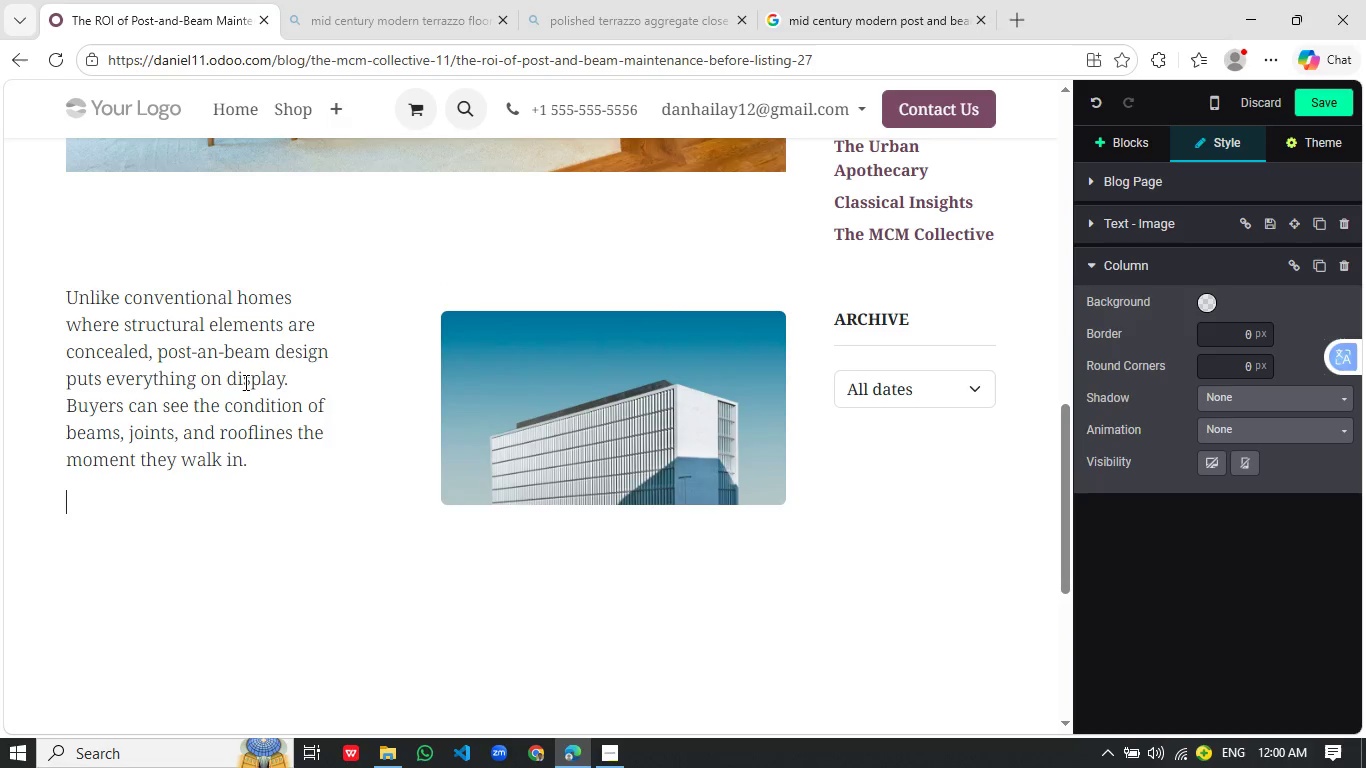 
key(Enter)
 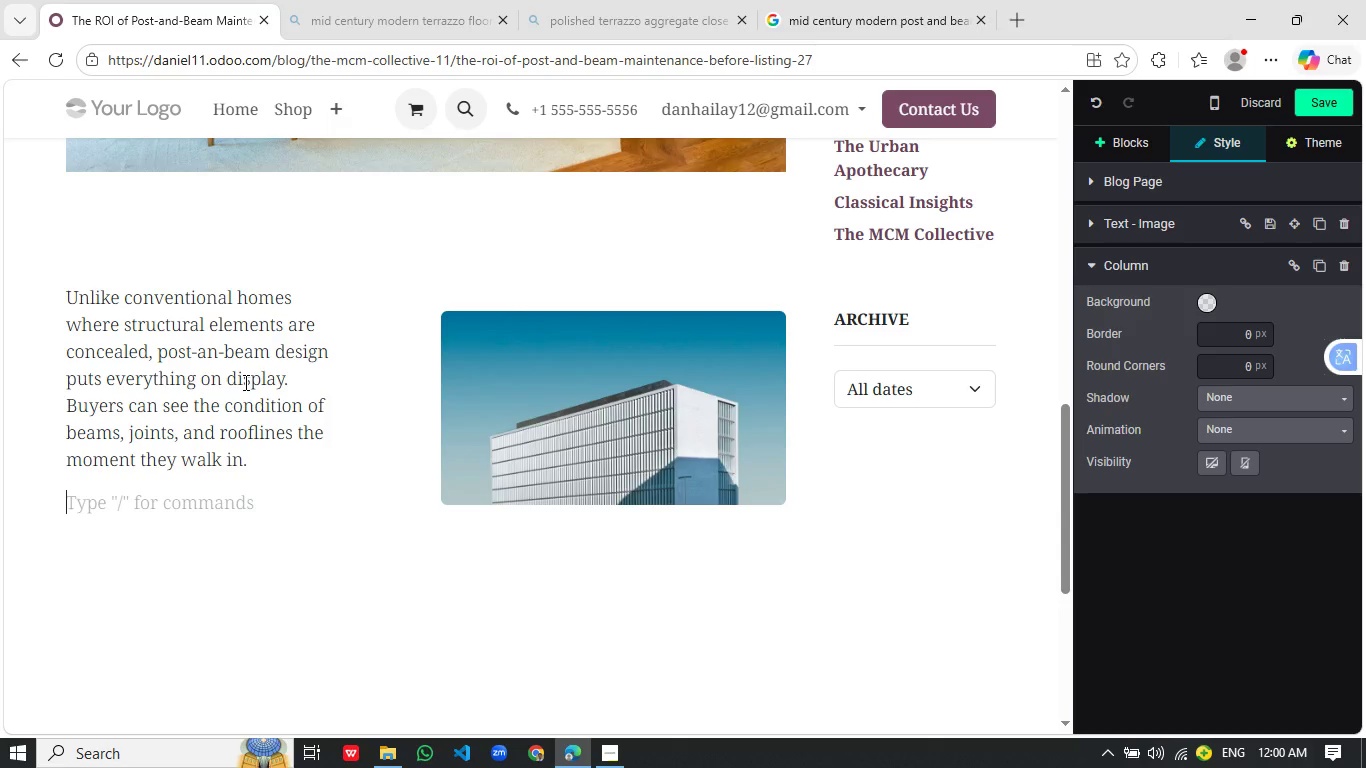 
type(This transpo)
key(Backspace)
type(arent)
key(Backspace)
type(cy works both ways. When a)
key(Backspace)
type(well maintained, it ce)
key(Backspace)
type(reatese)
key(Backspace)
type( instant trust and admin)
key(Backspace)
type(ration. When neglected, even slightly )
key(Backspace)
type(, it raises concerns about deeper structural issus.)
 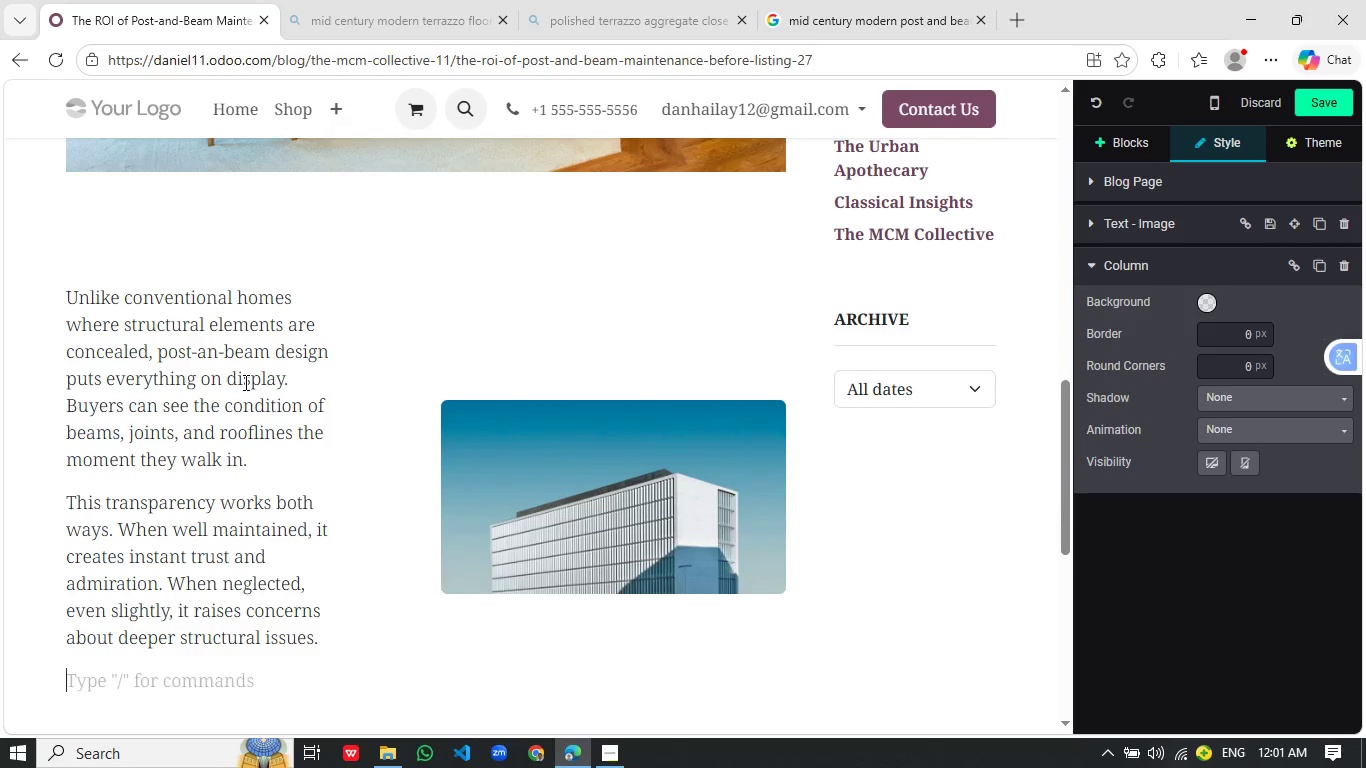 
key(Enter)
 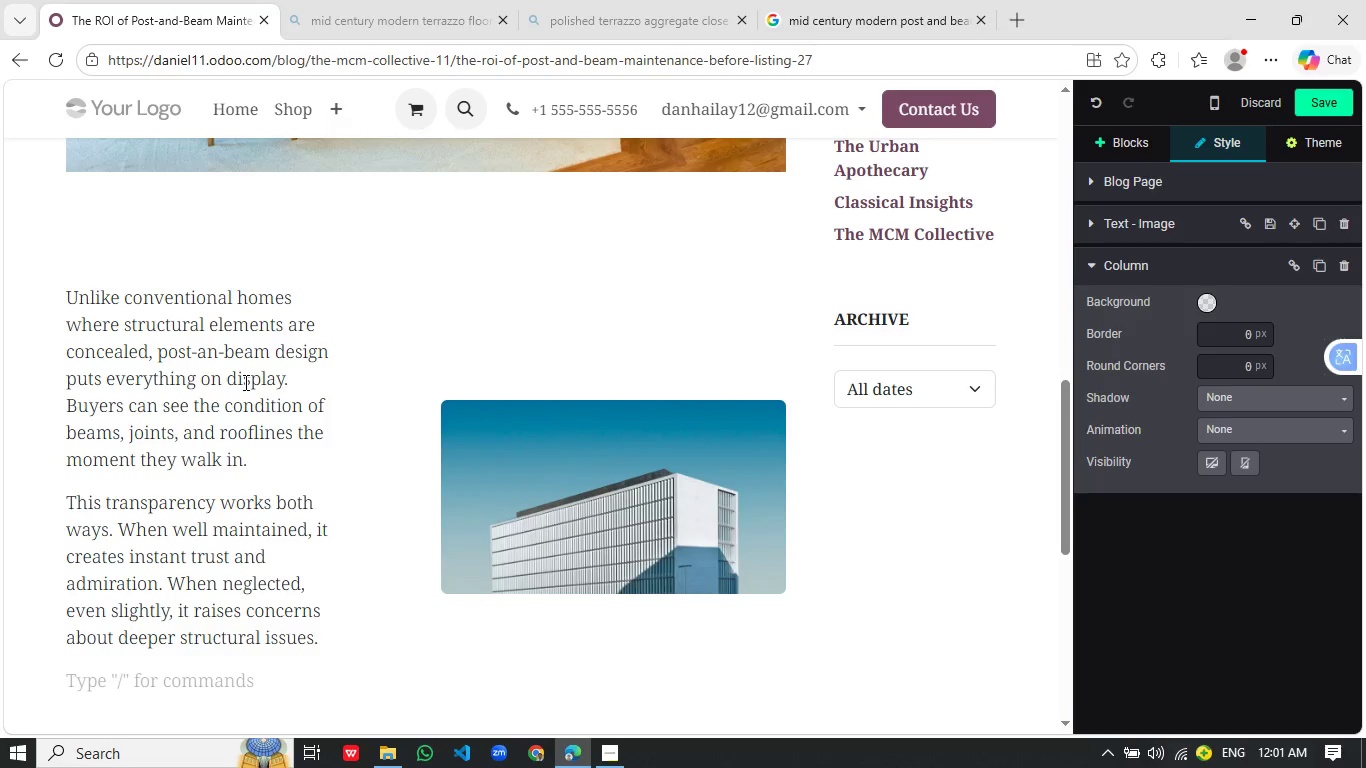 
wait(5.51)
 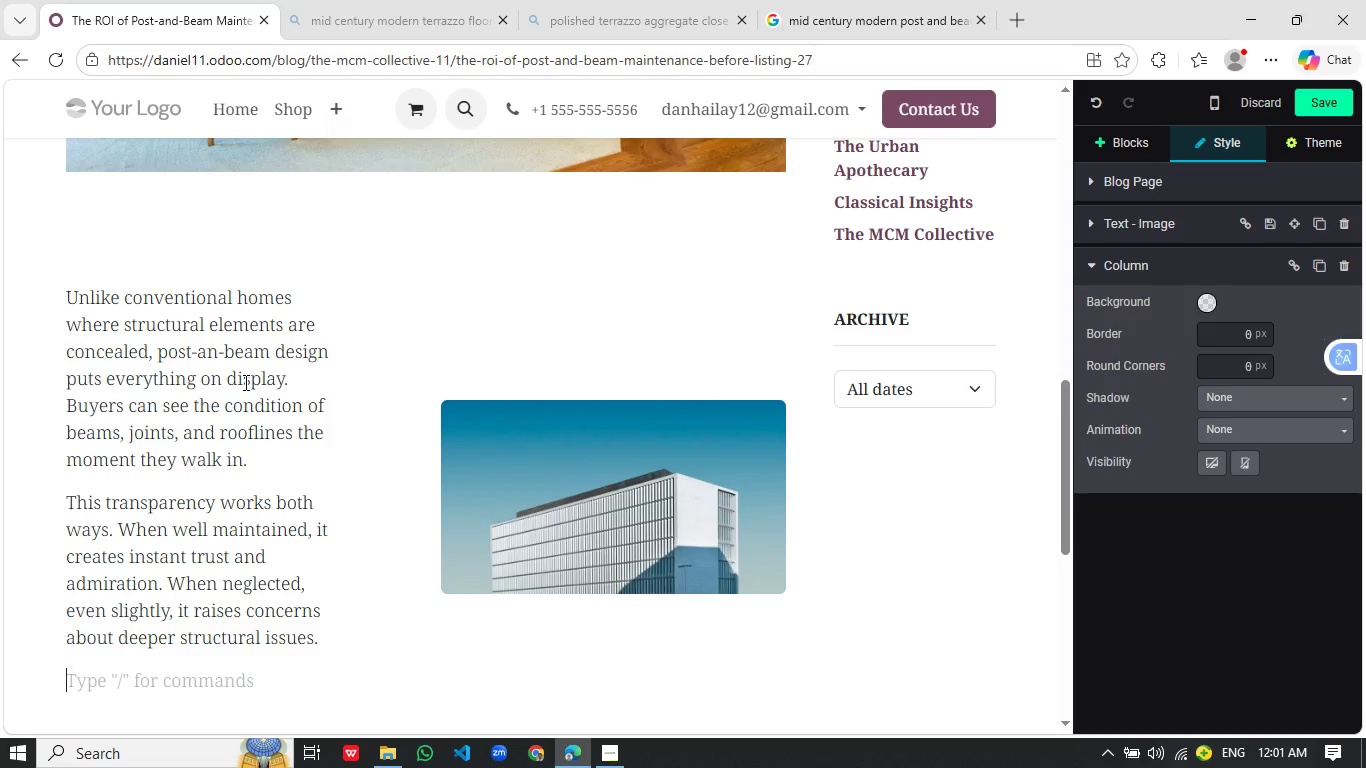 
type(Ac)
key(Backspace)
type(rchitectural buyers tend to be detil)
key(Backspace)
key(Backspace)
type(ail-oriented. They notice wood condition, aligh)
key(Backspace)
type(nment, and finish quality- and they often factor thse observations irectly into their offers.)
 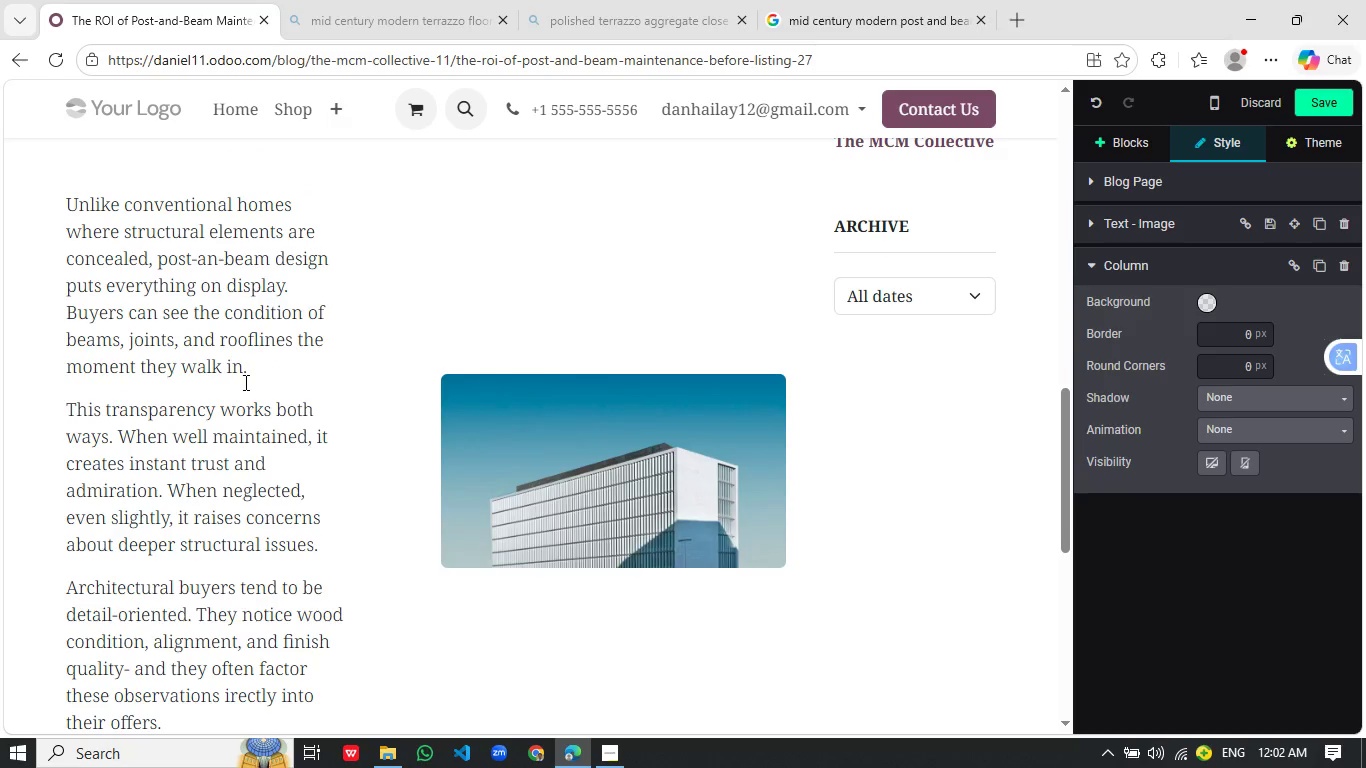 
left_click_drag(start_coordinate=[360, 464], to_coordinate=[478, 457])
 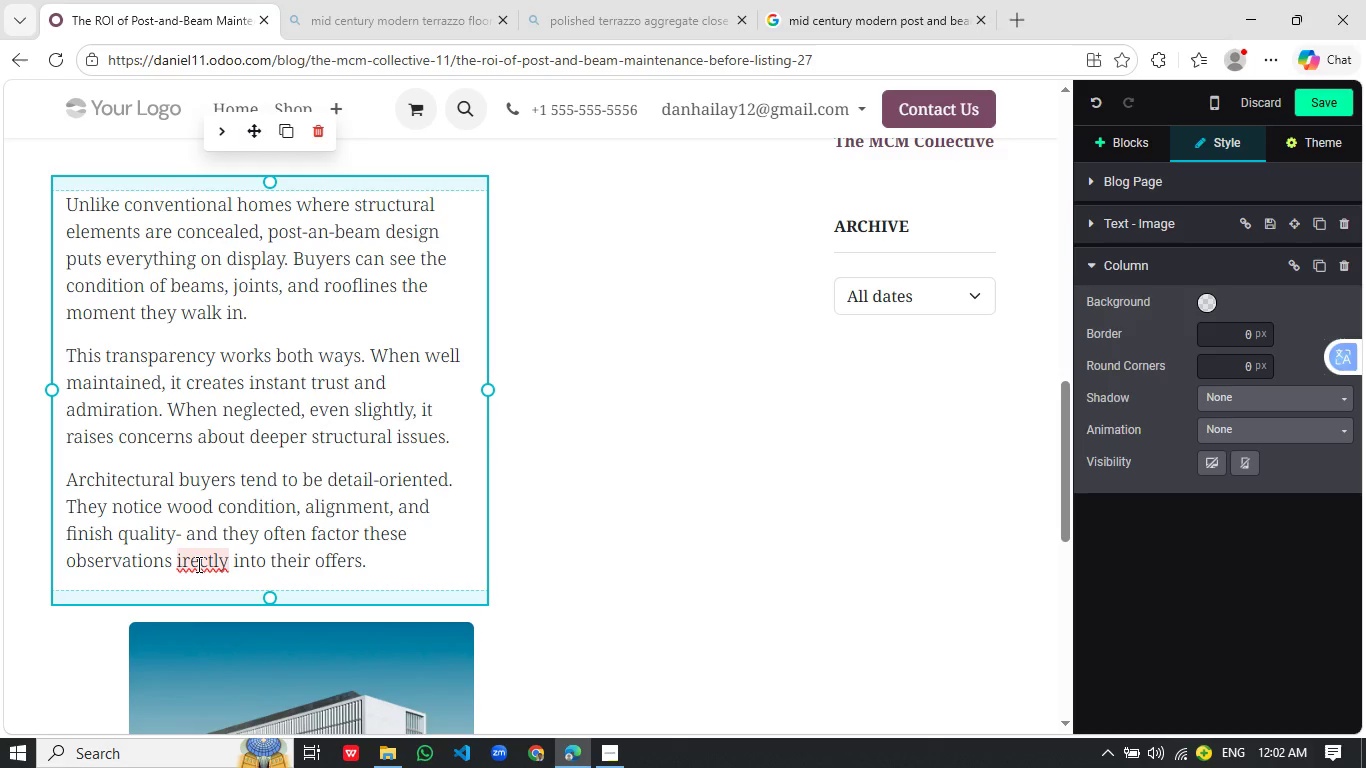 
wait(6.55)
 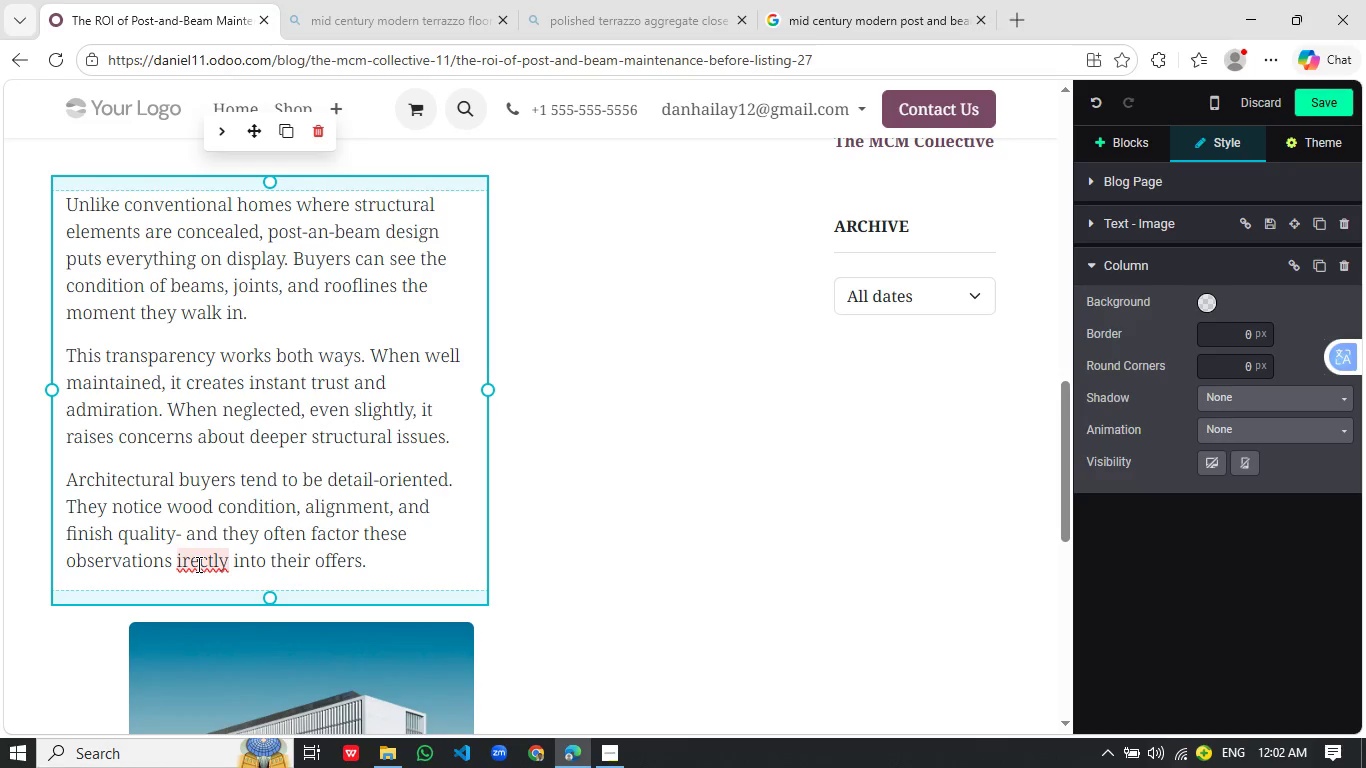 
left_click([179, 563])
 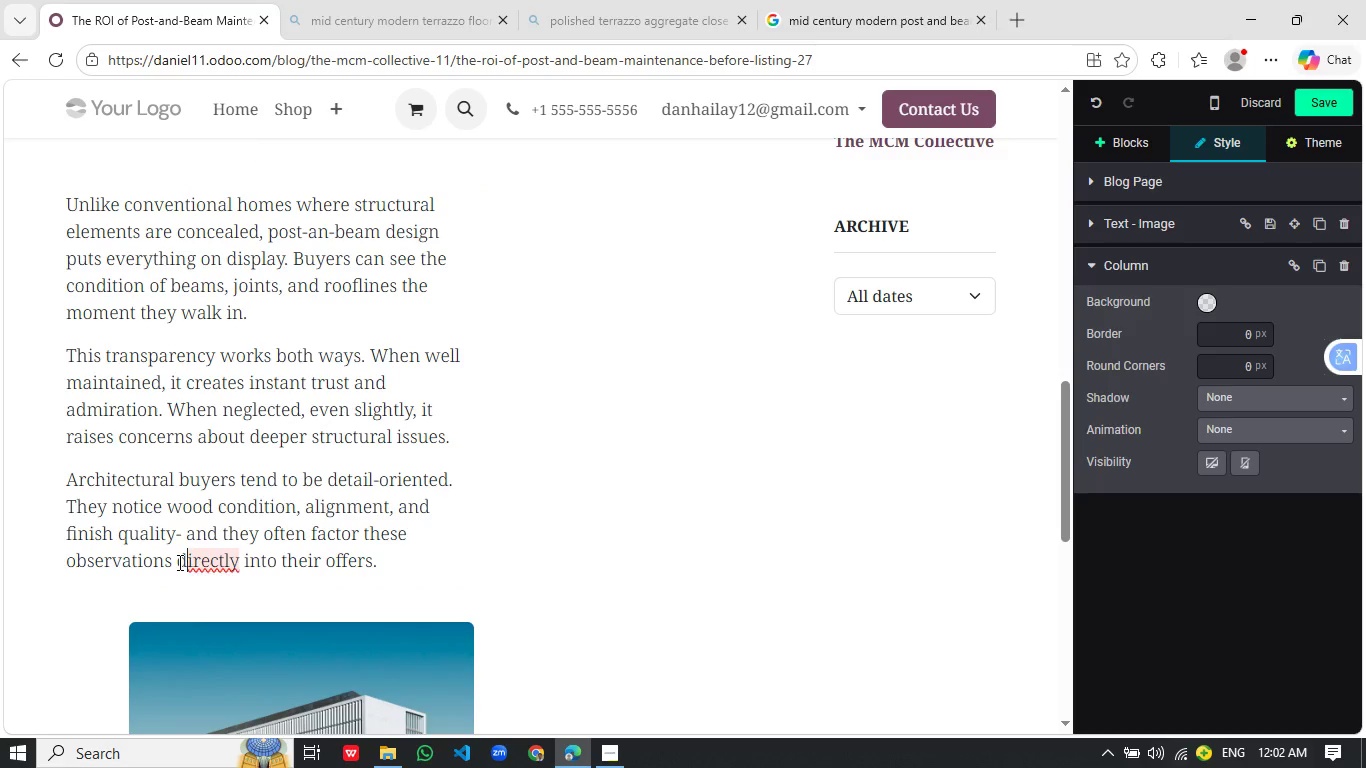 
key(D)
 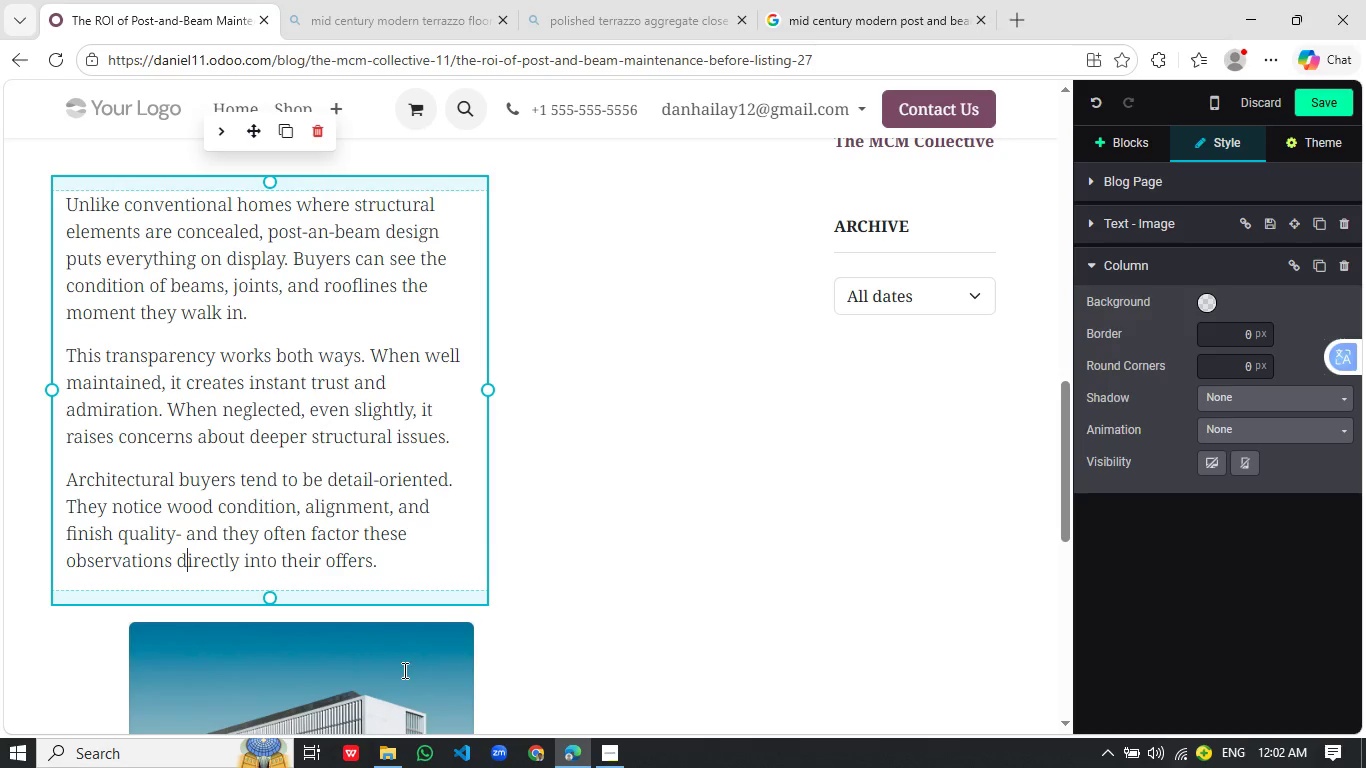 
left_click([401, 688])
 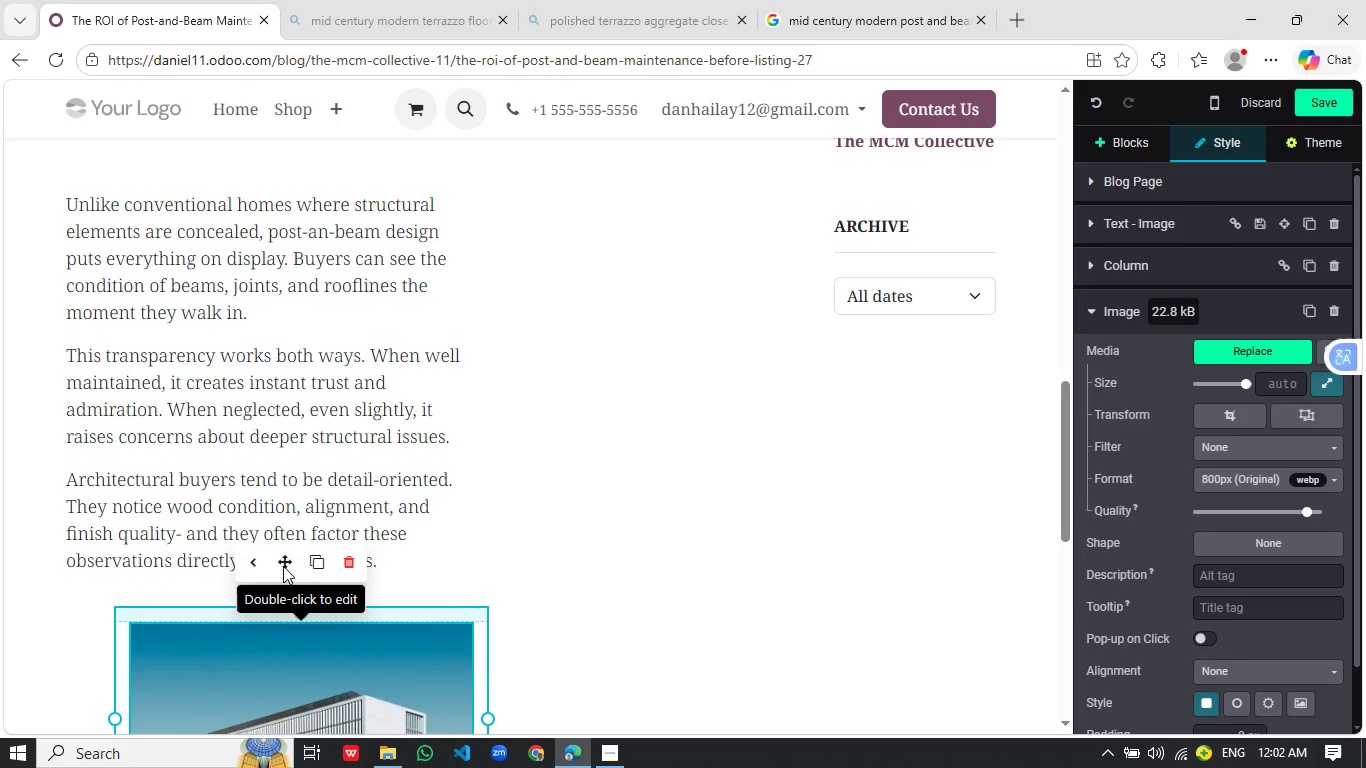 
left_click_drag(start_coordinate=[281, 566], to_coordinate=[640, 306])
 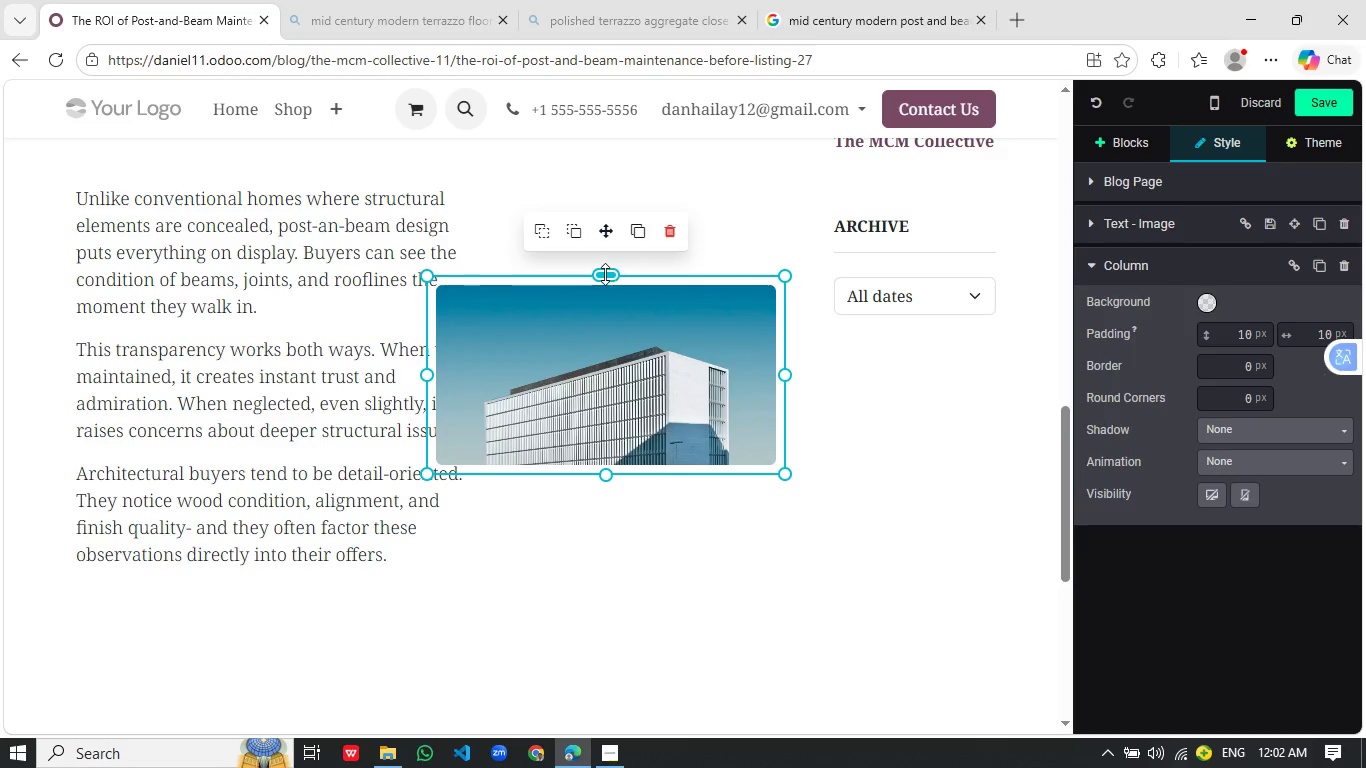 
left_click_drag(start_coordinate=[605, 274], to_coordinate=[638, 185])
 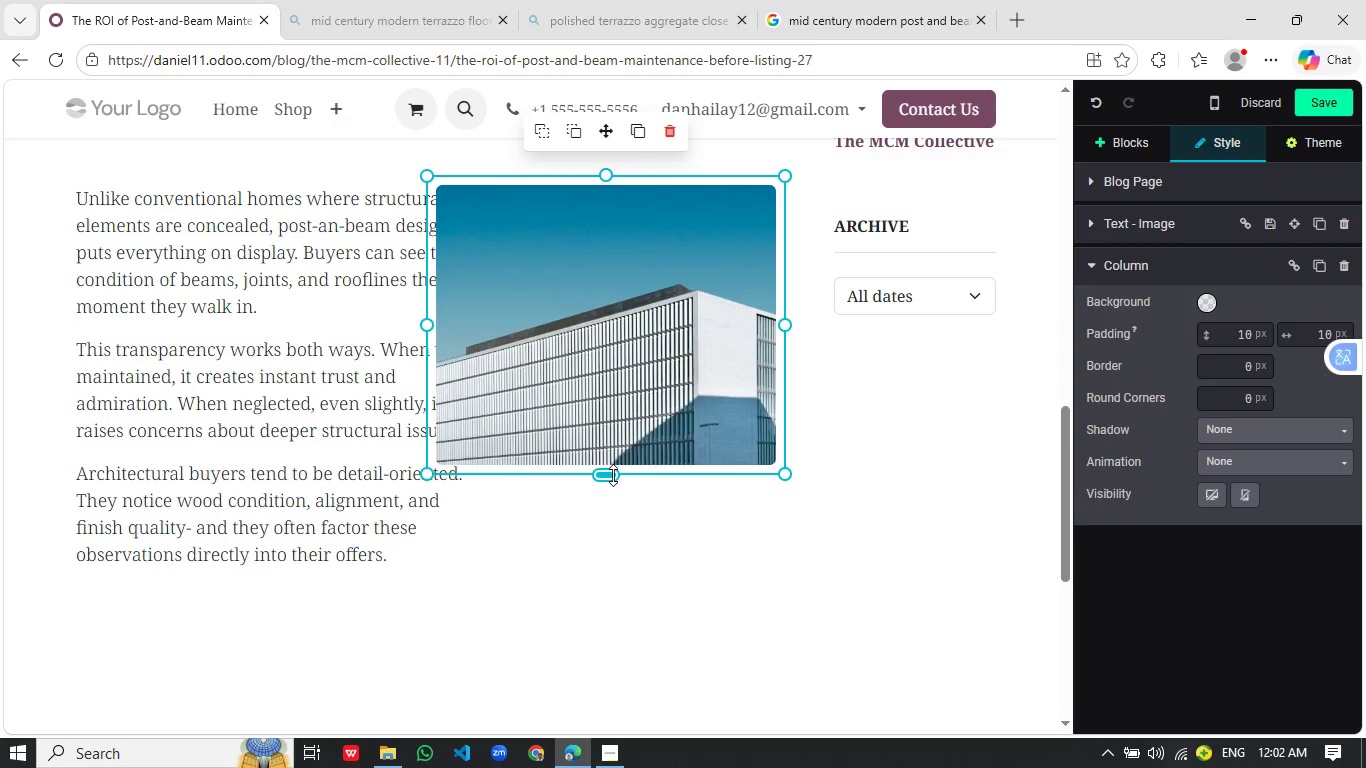 
left_click_drag(start_coordinate=[613, 475], to_coordinate=[610, 569])
 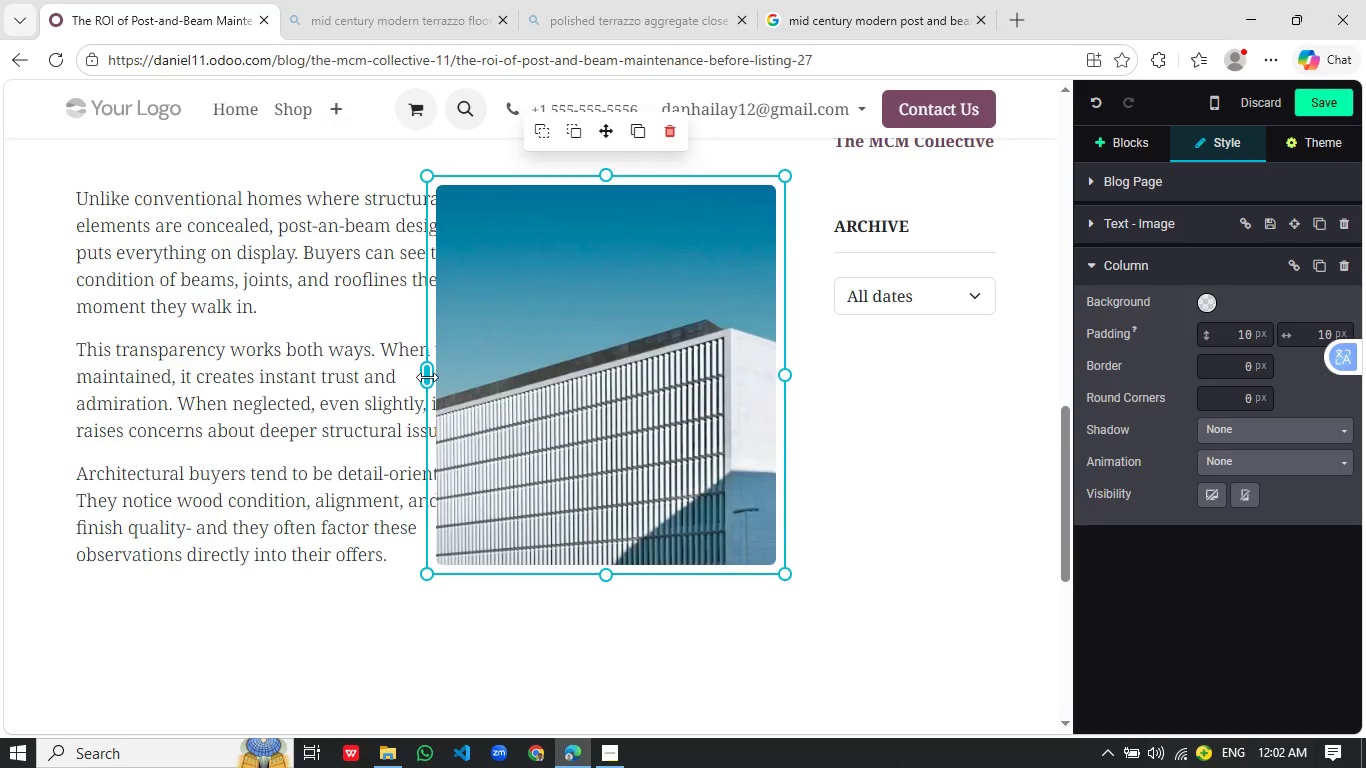 
left_click_drag(start_coordinate=[427, 377], to_coordinate=[558, 370])
 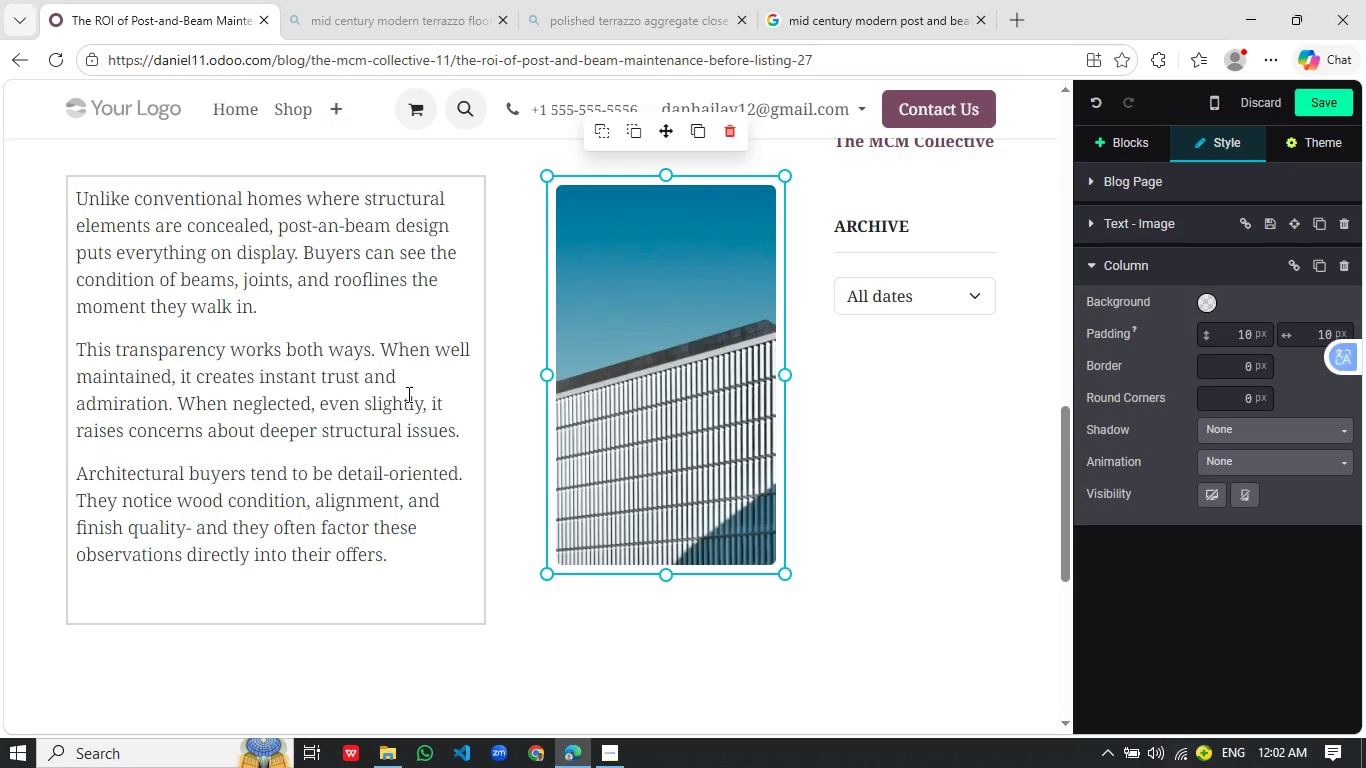 
left_click([404, 385])
 